 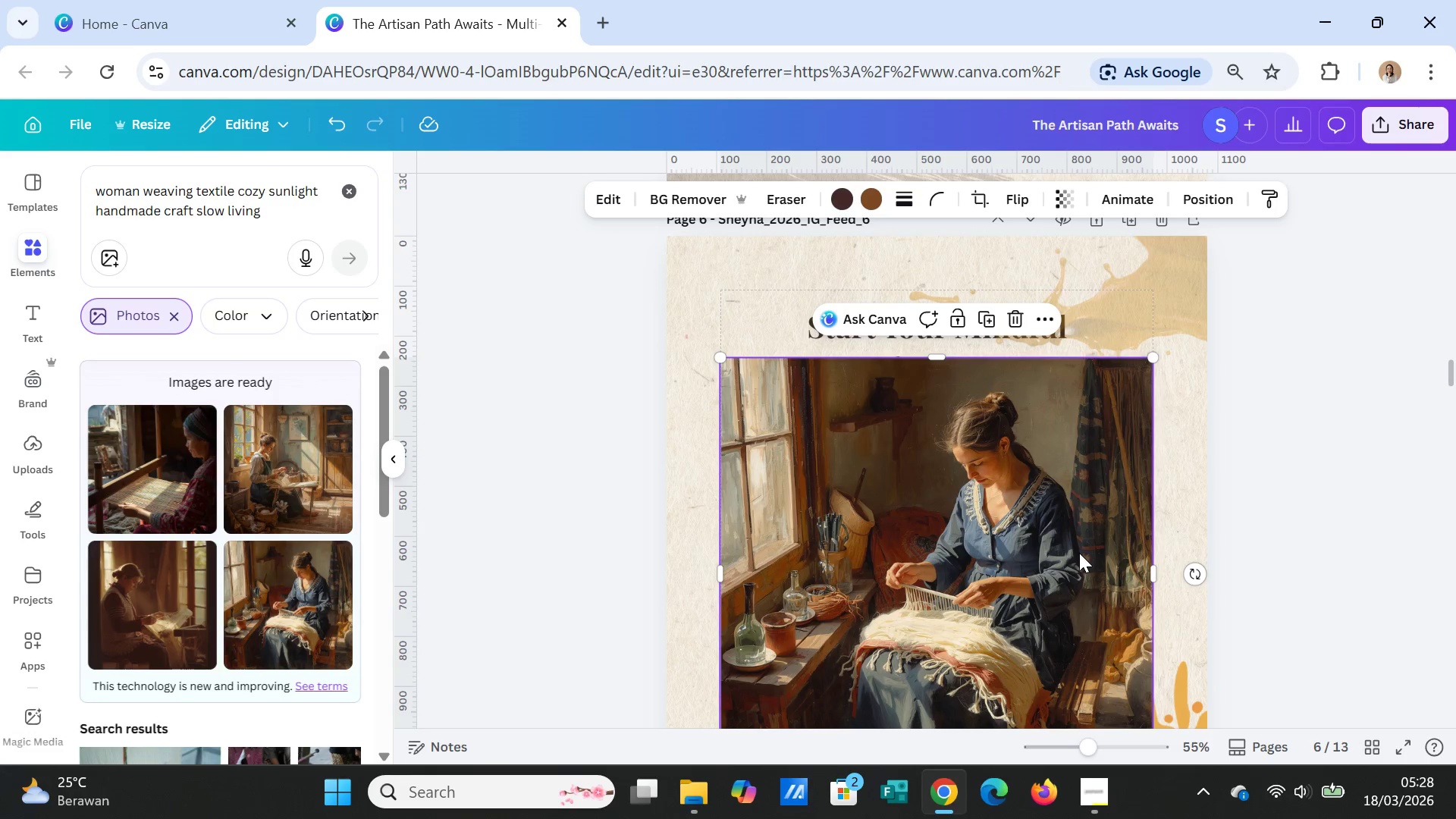 
key(Delete)
 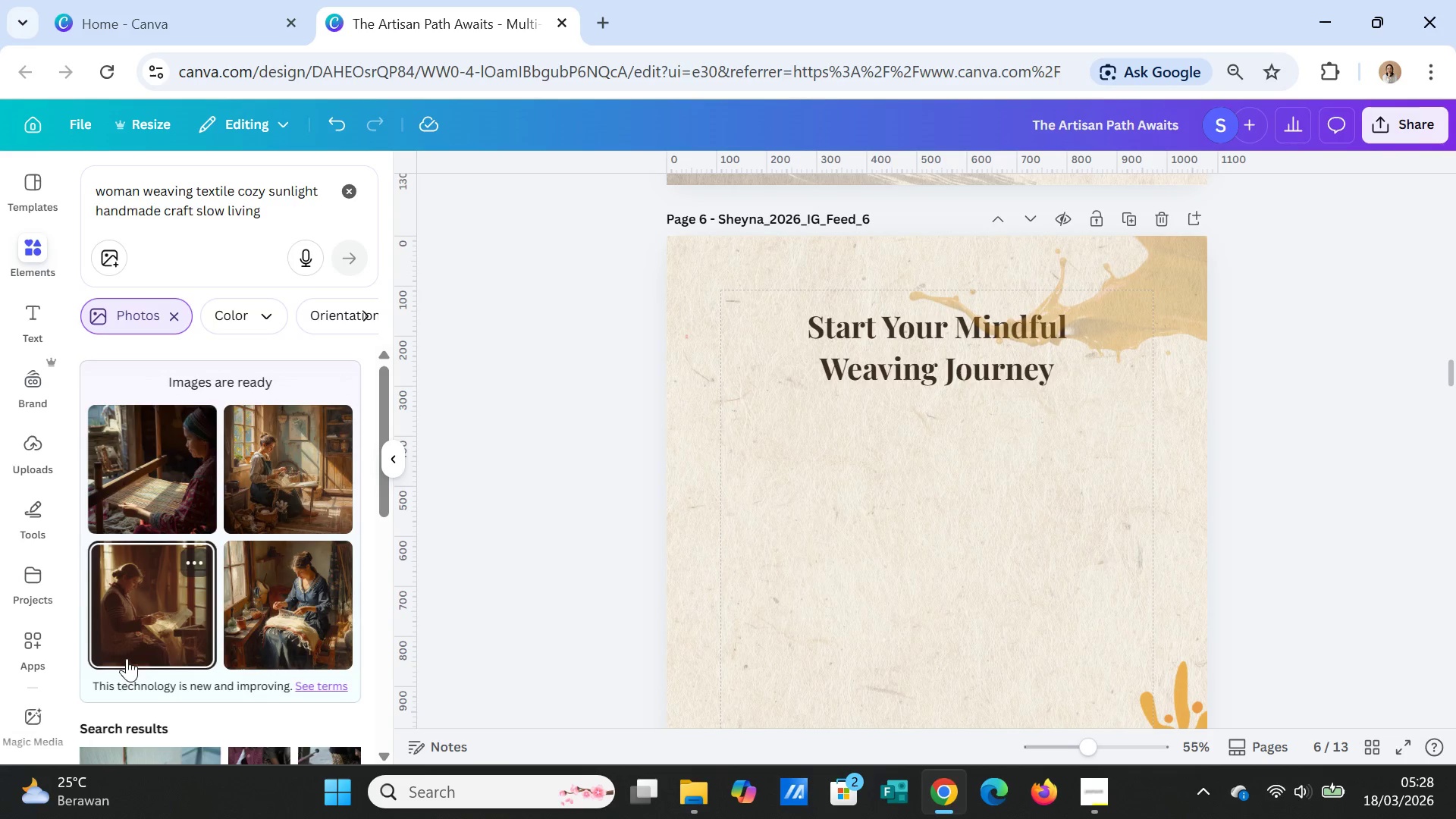 
left_click([124, 632])
 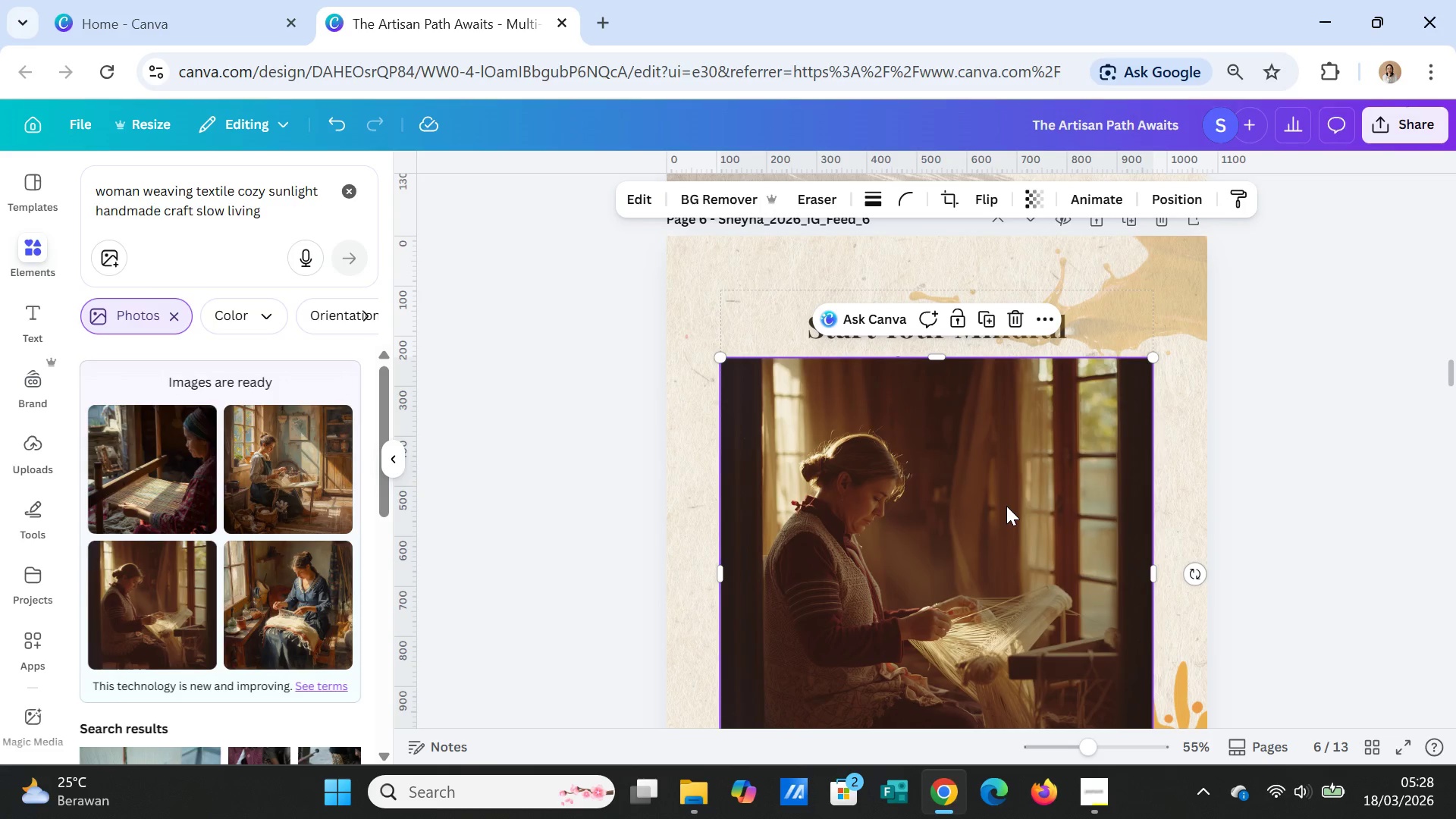 
scroll: coordinate [1019, 524], scroll_direction: down, amount: 1.0
 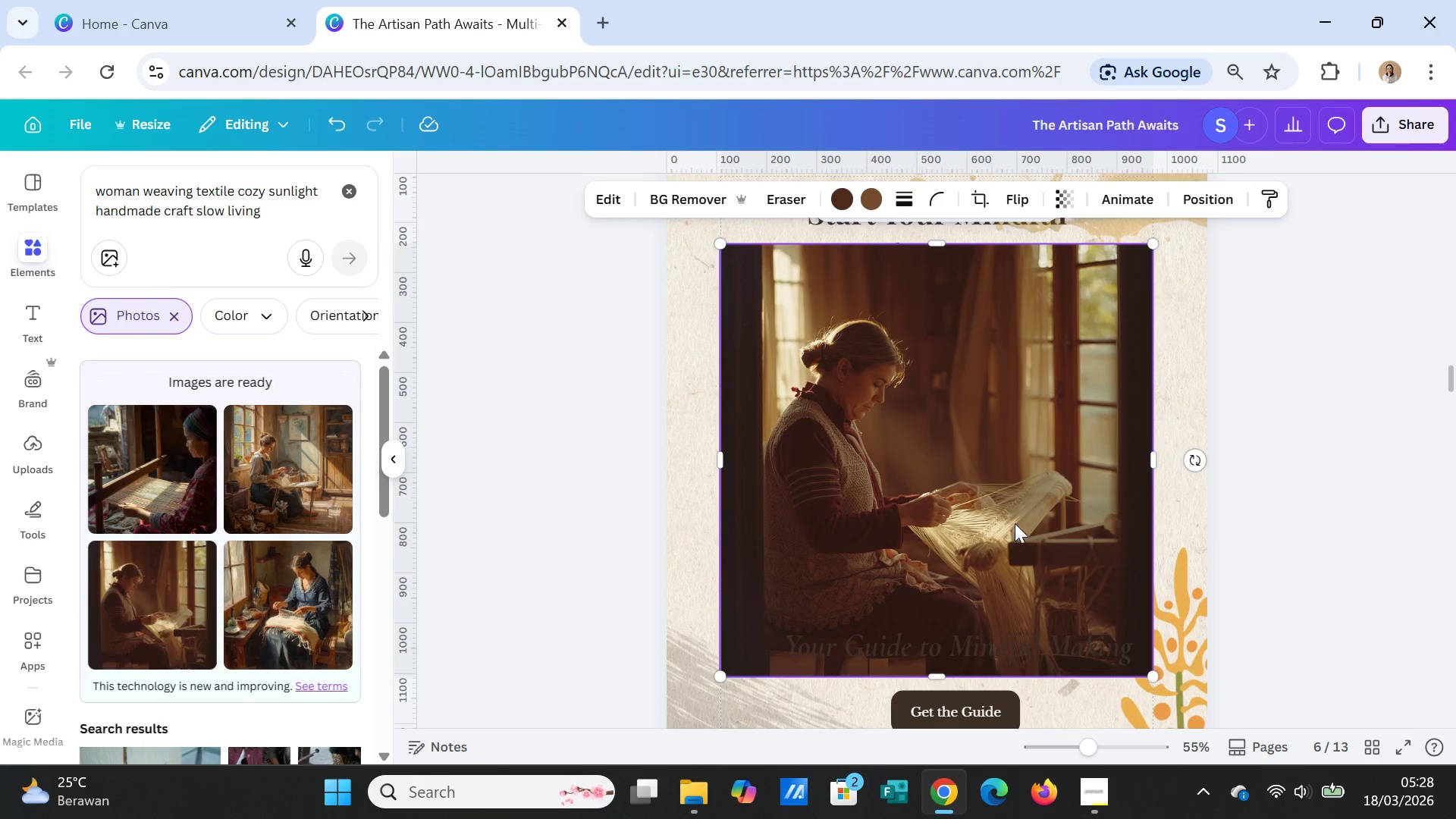 
key(Delete)
 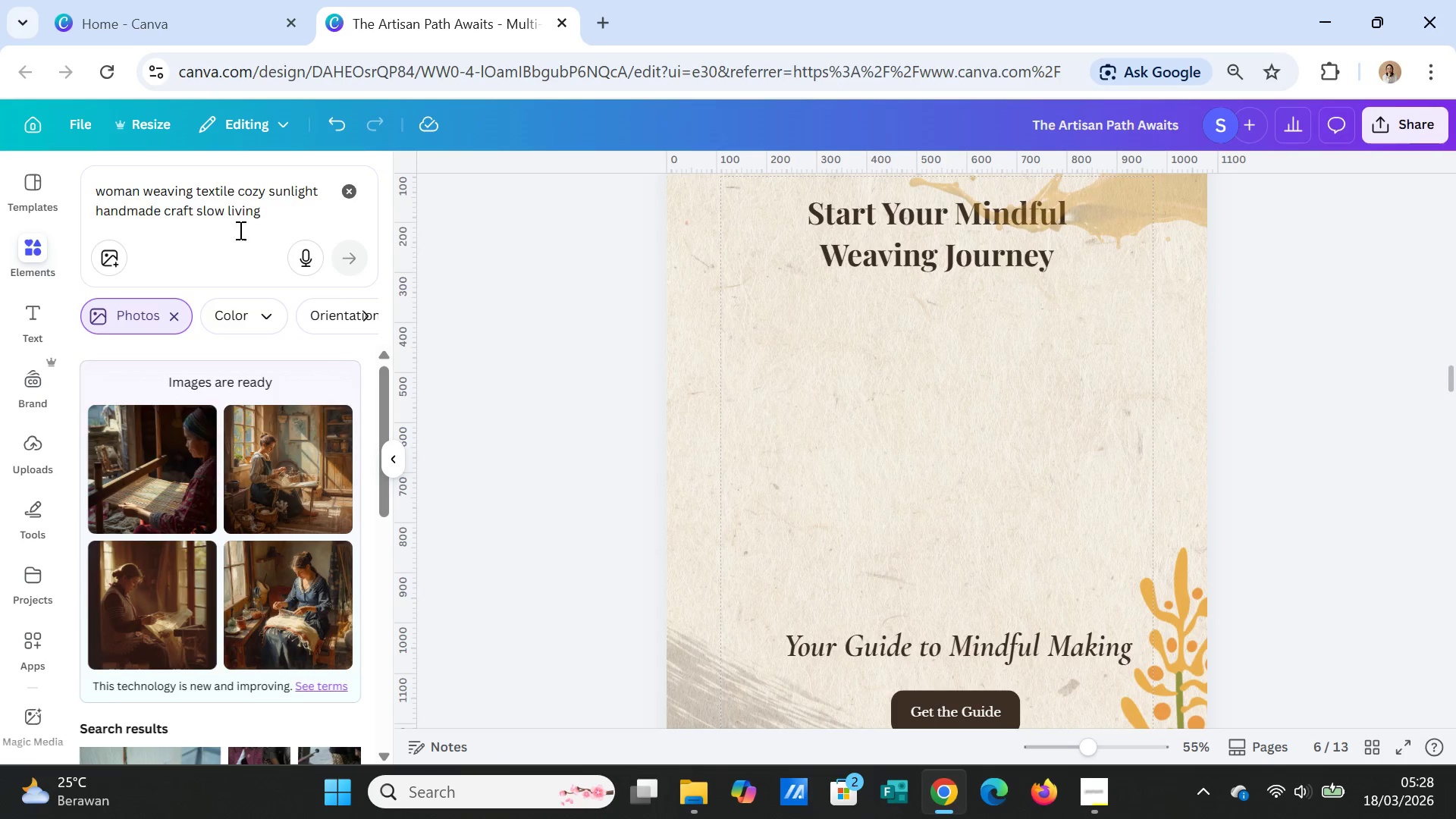 
left_click([342, 187])
 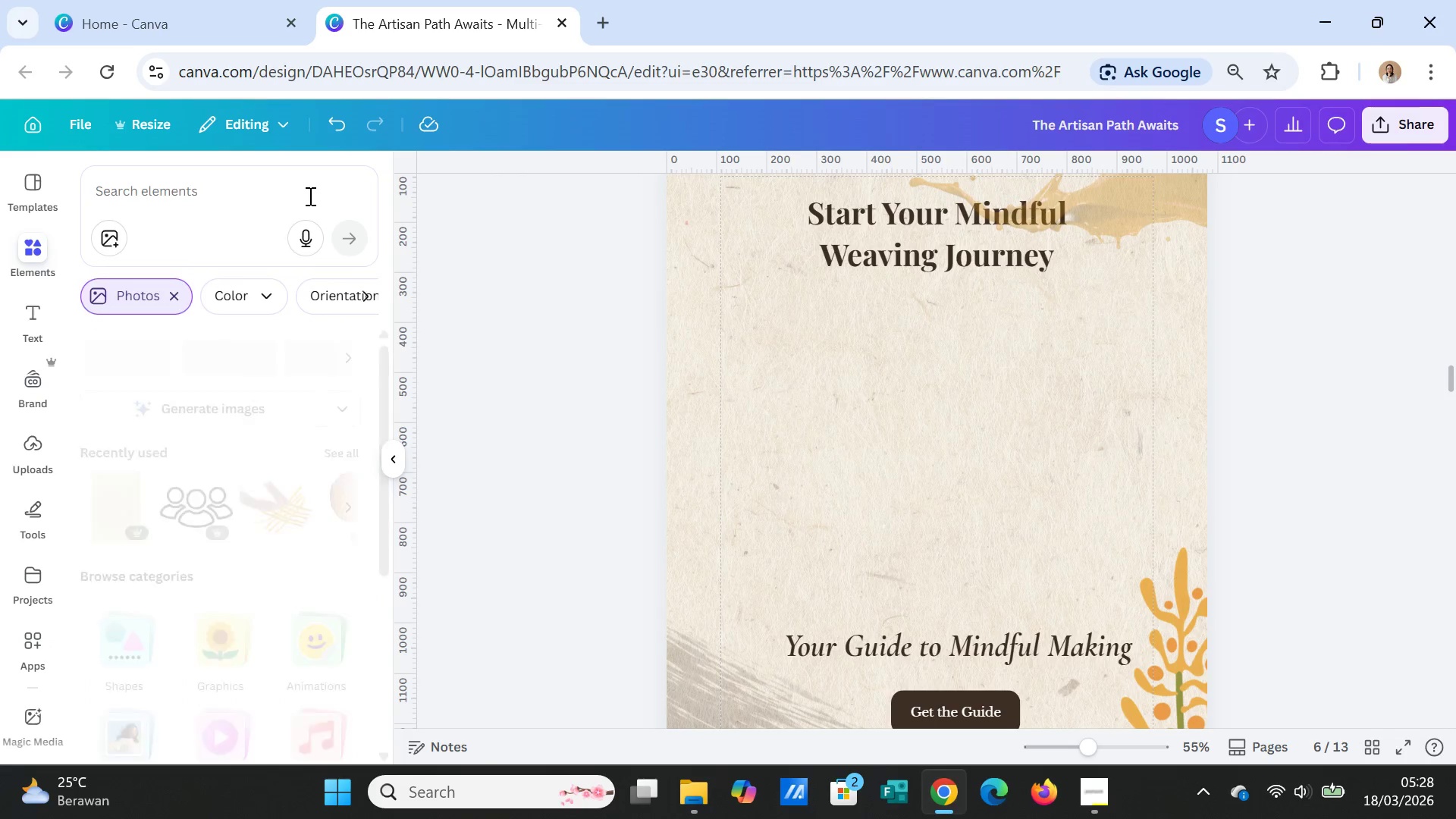 
left_click([307, 195])
 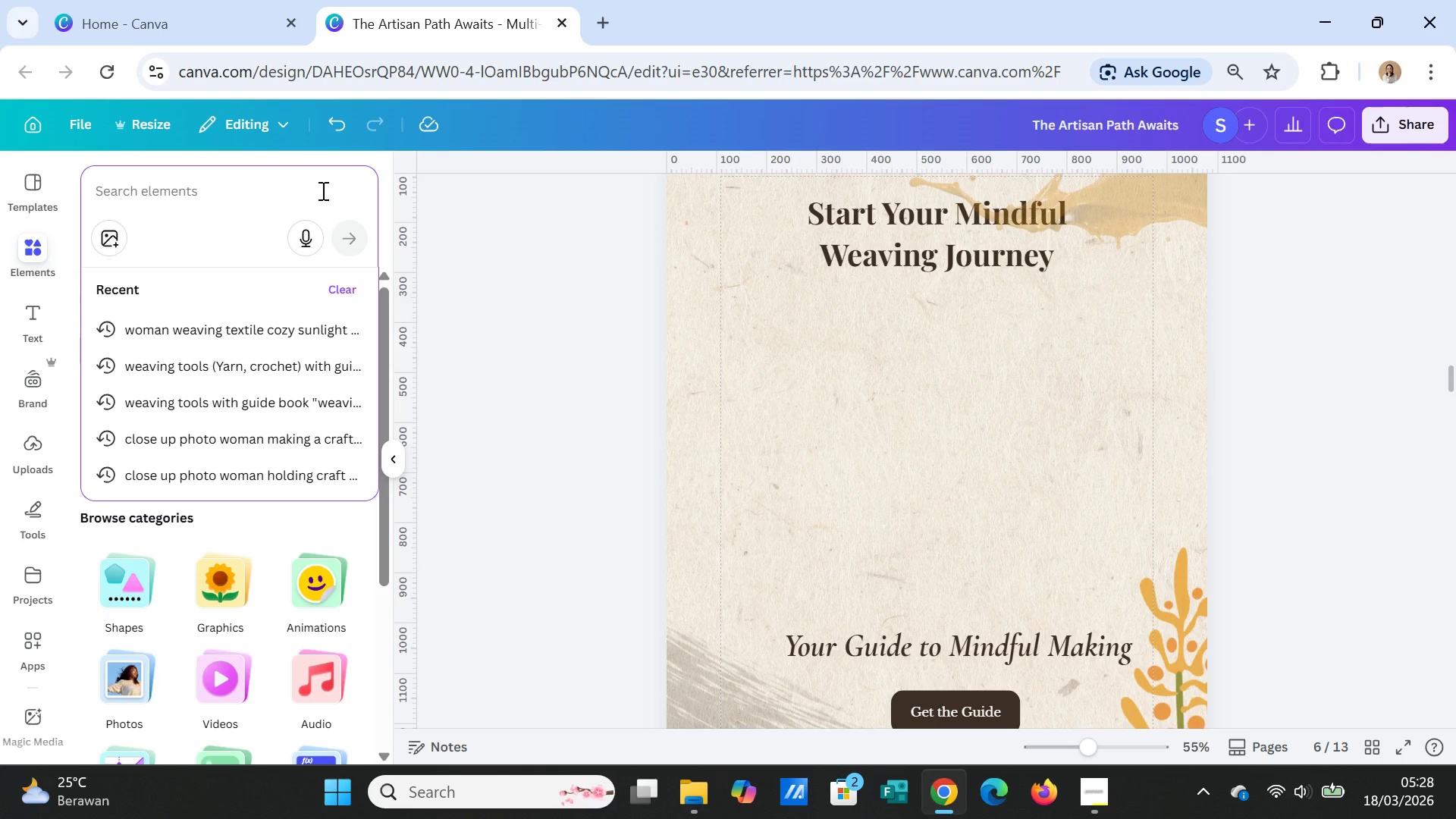 
type(hands holding yarn natural light)
 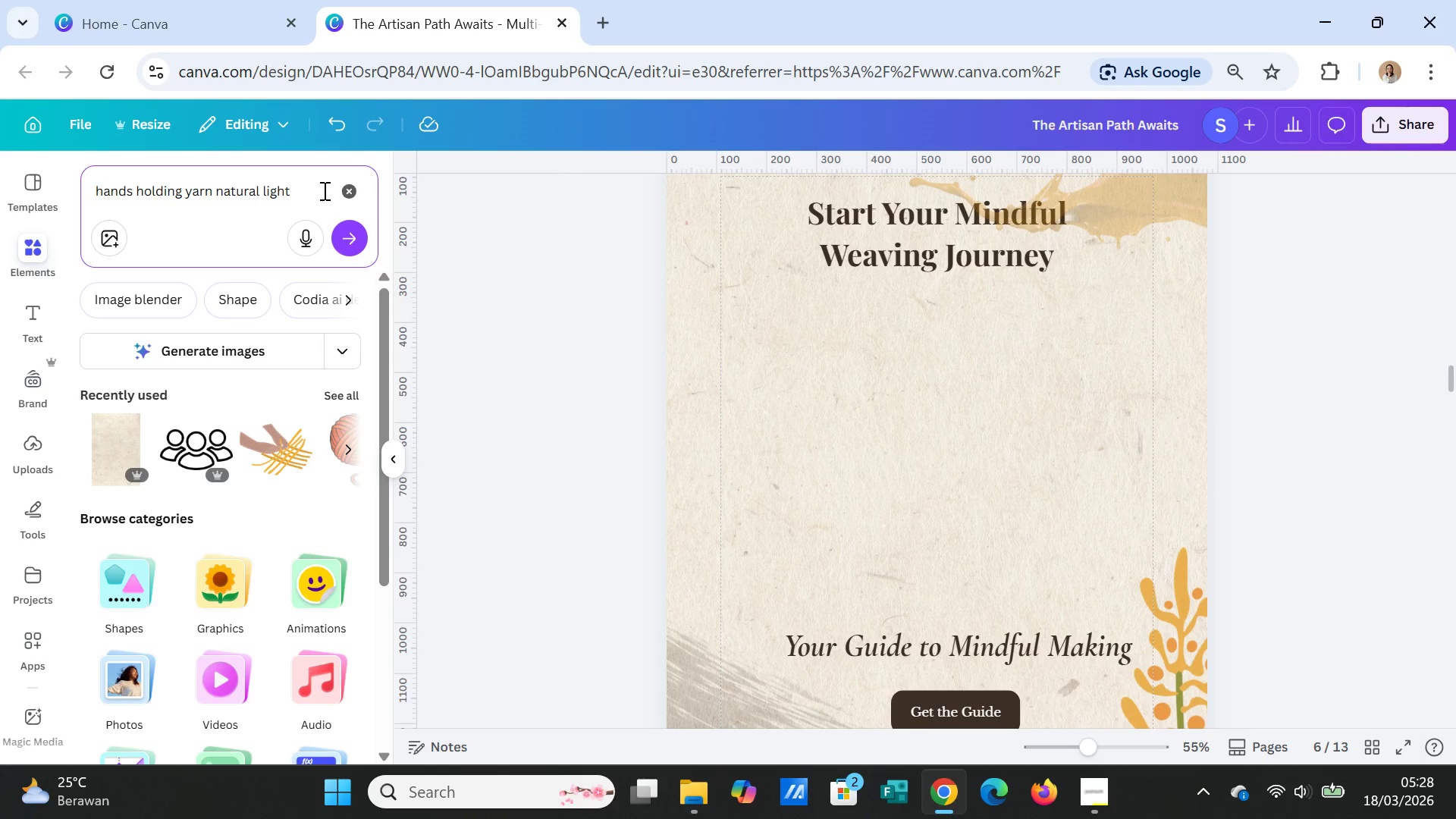 
type(war)
key(Backspace)
key(Backspace)
key(Backspace)
type( warm aesthetic weaving calm)
 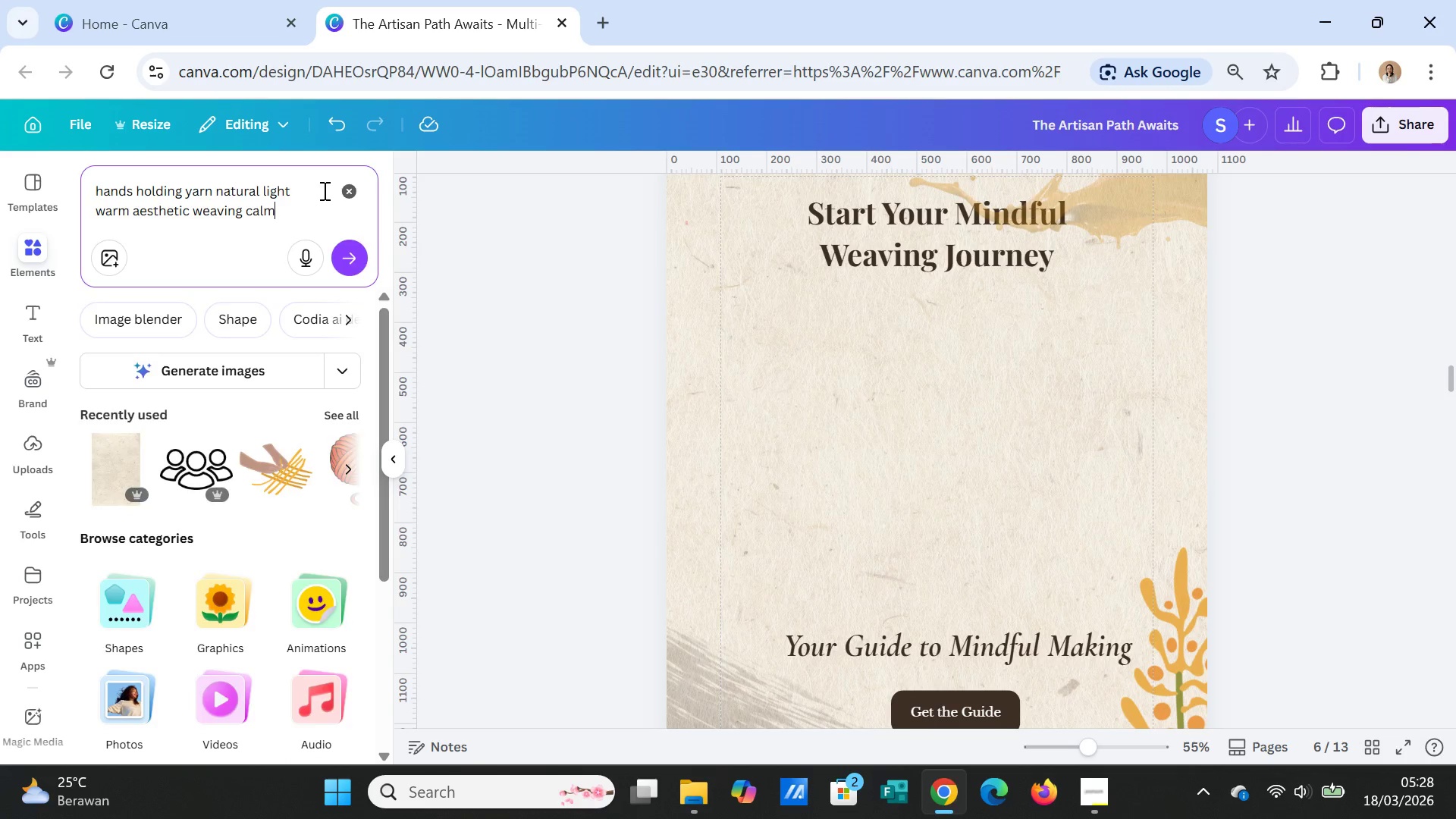 
key(Enter)
 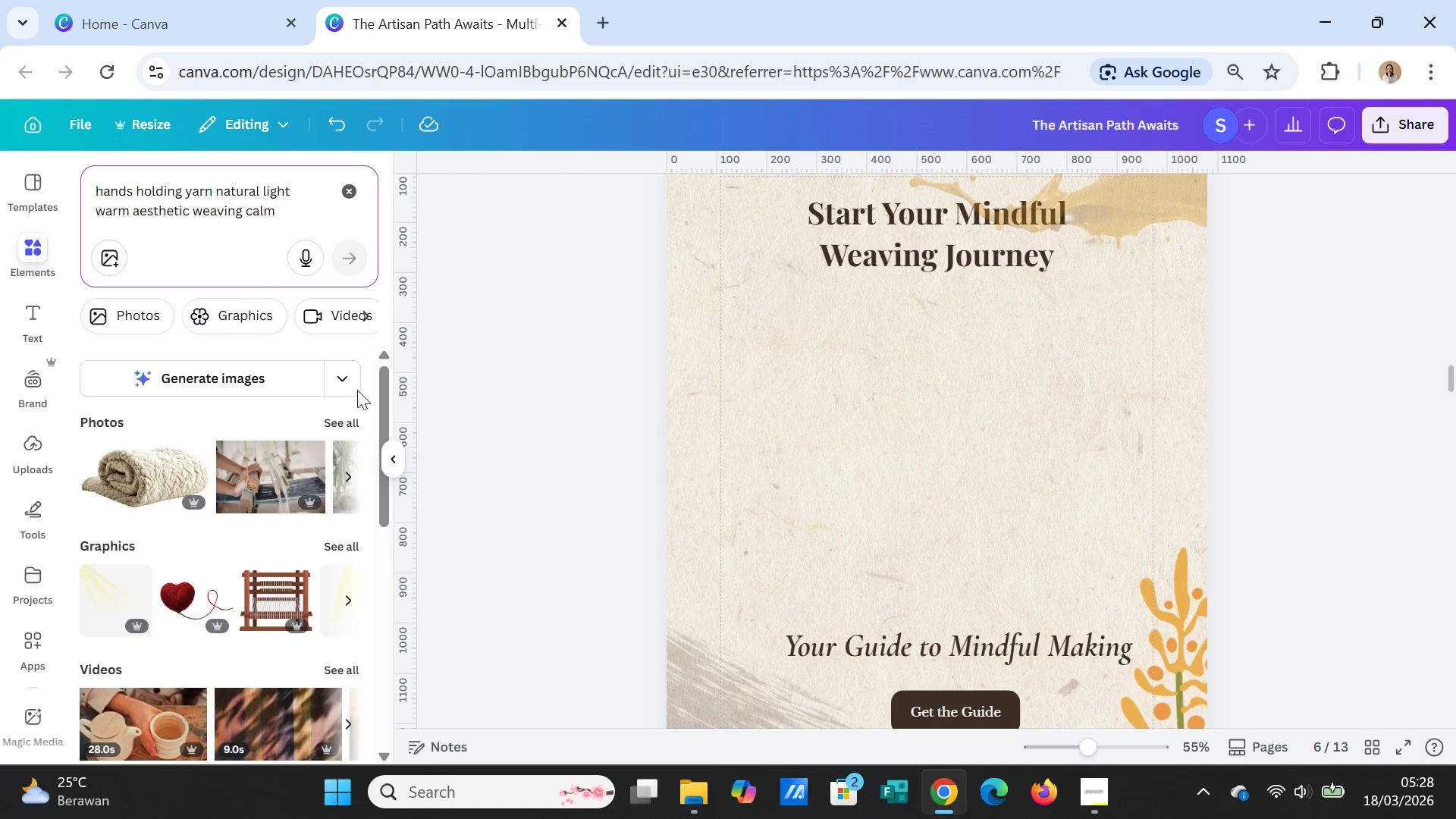 
left_click([249, 373])
 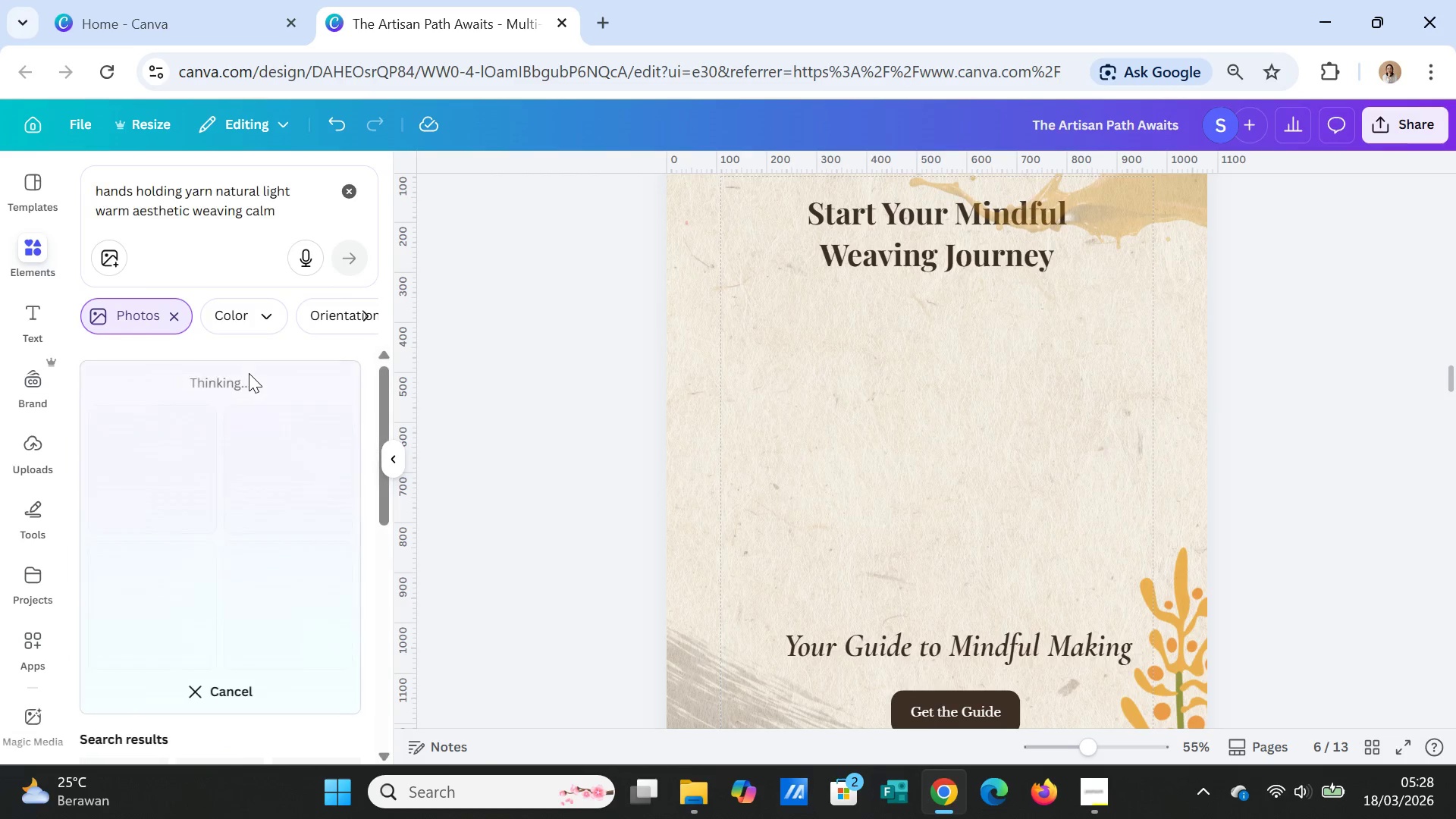 
mouse_move([252, 388])
 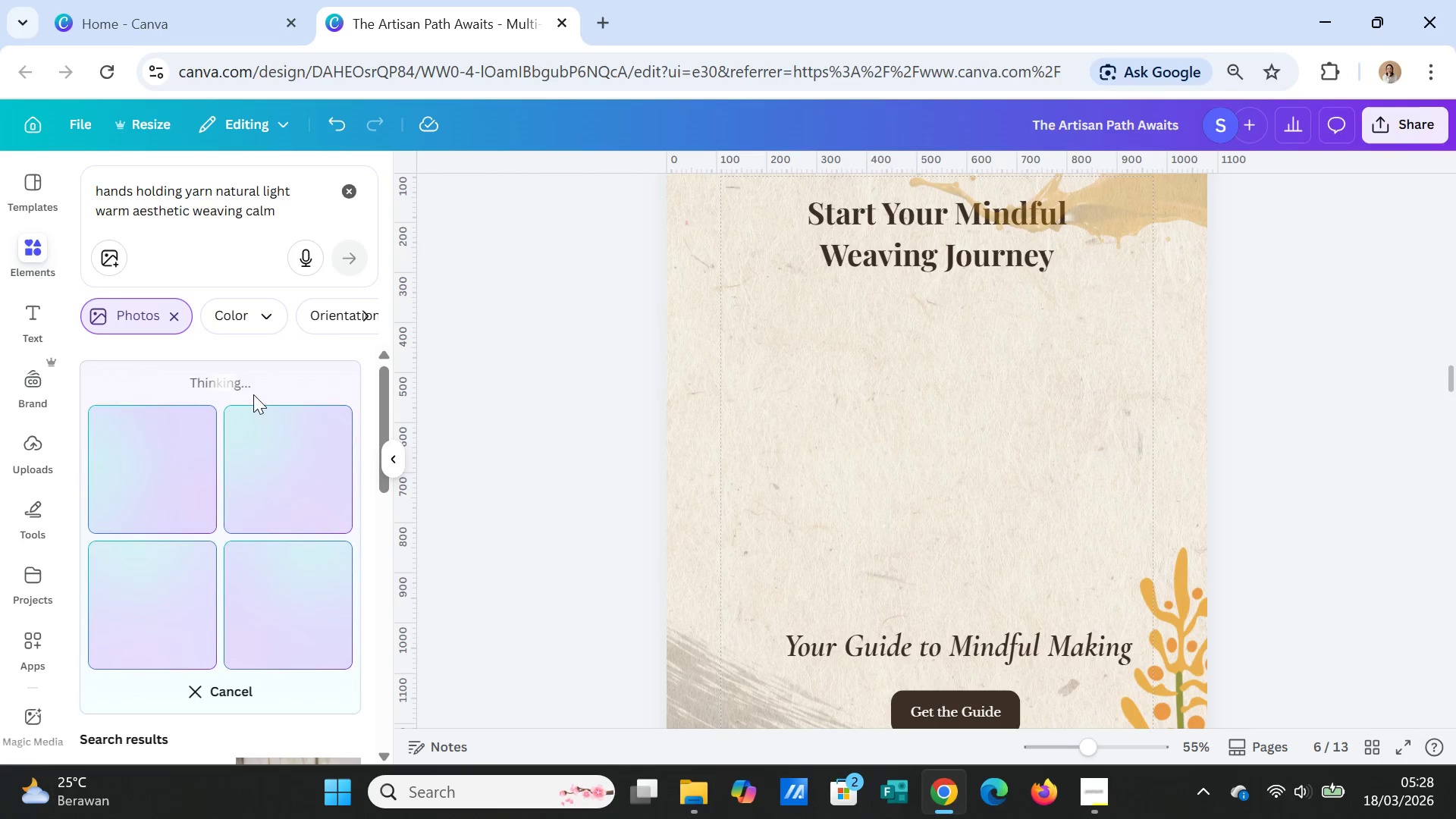 
wait(9.8)
 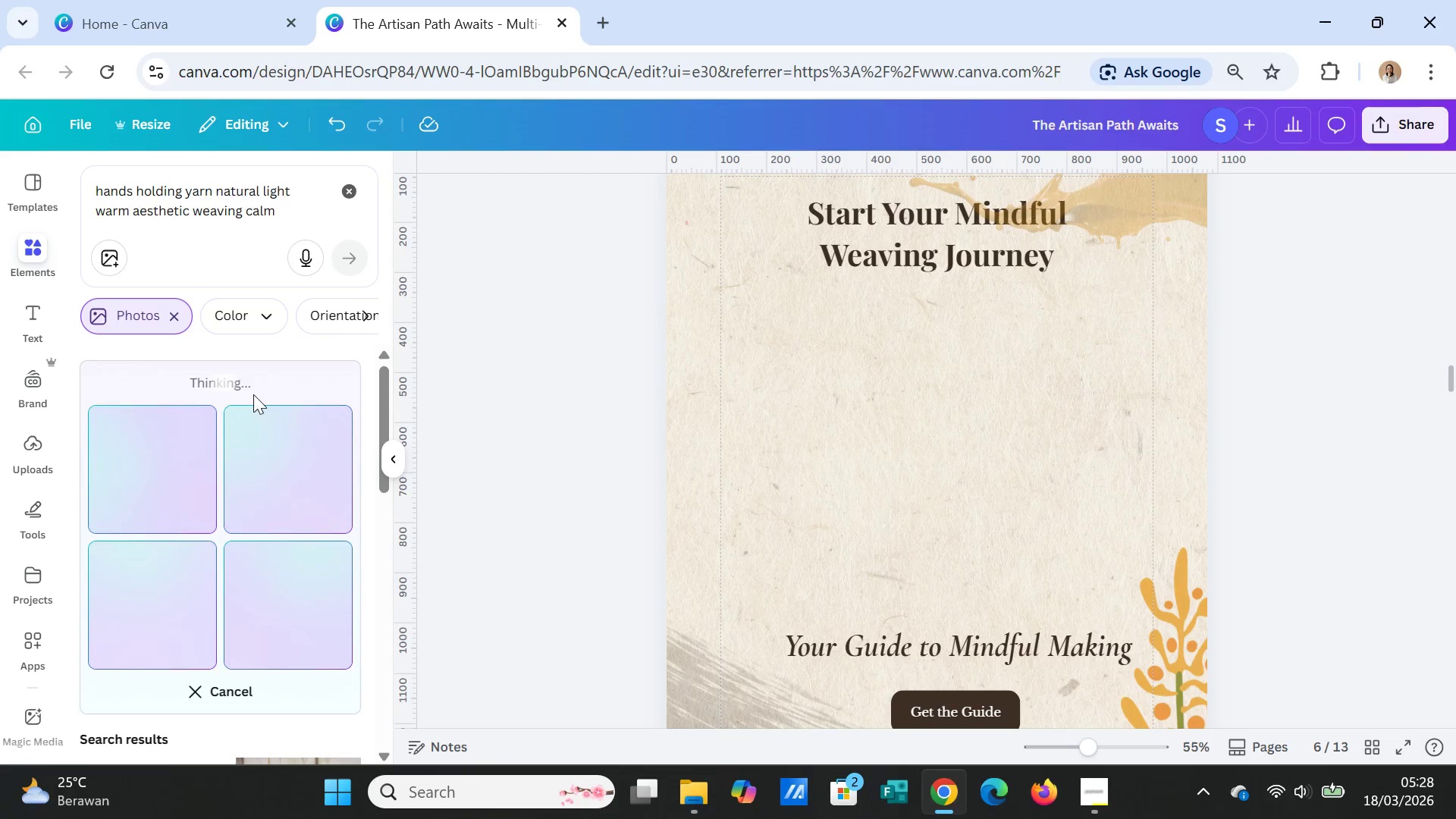 
mouse_move([260, 422])
 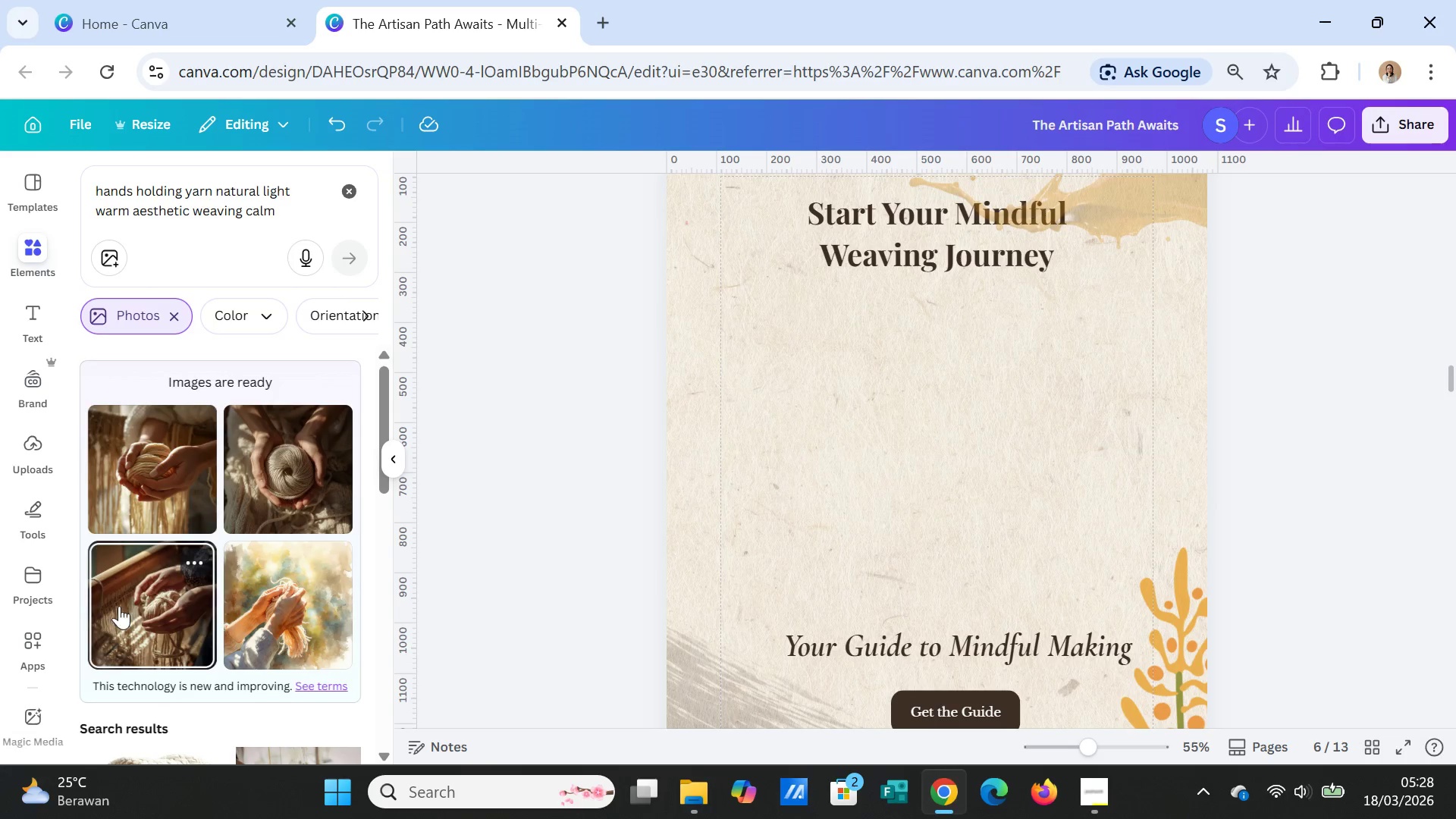 
left_click([122, 606])
 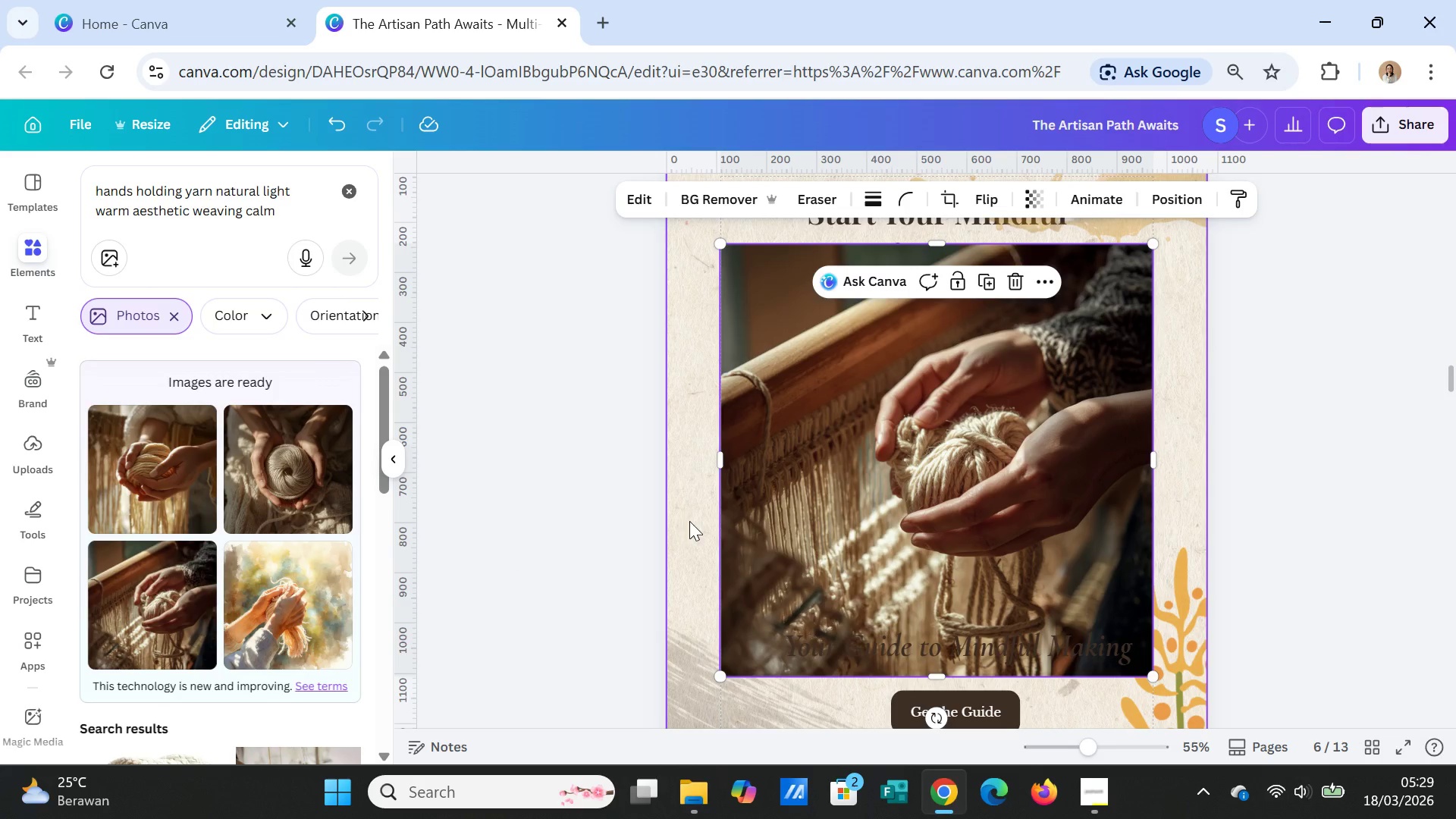 
scroll: coordinate [977, 510], scroll_direction: up, amount: 2.0
 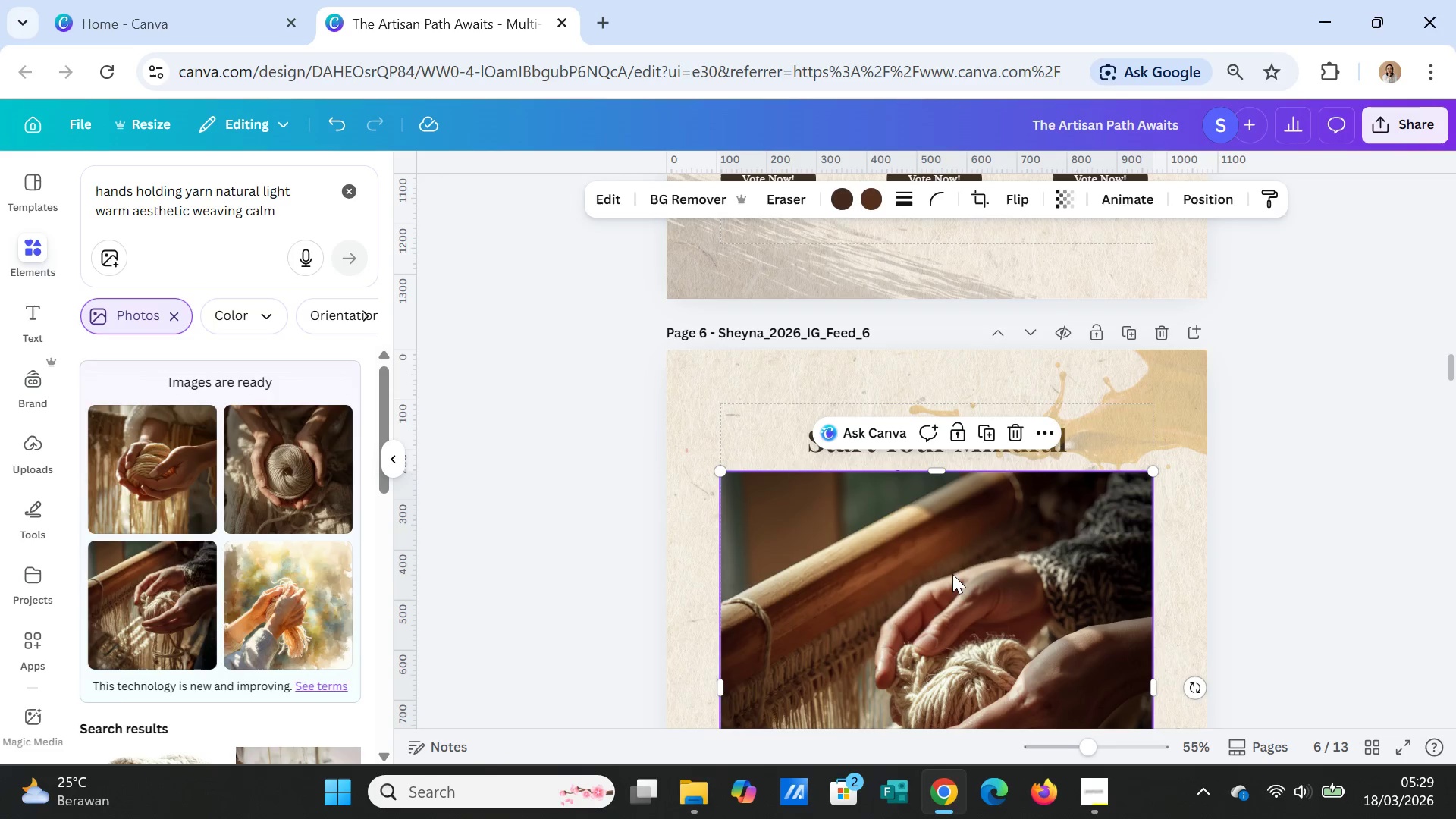 
left_click([950, 583])
 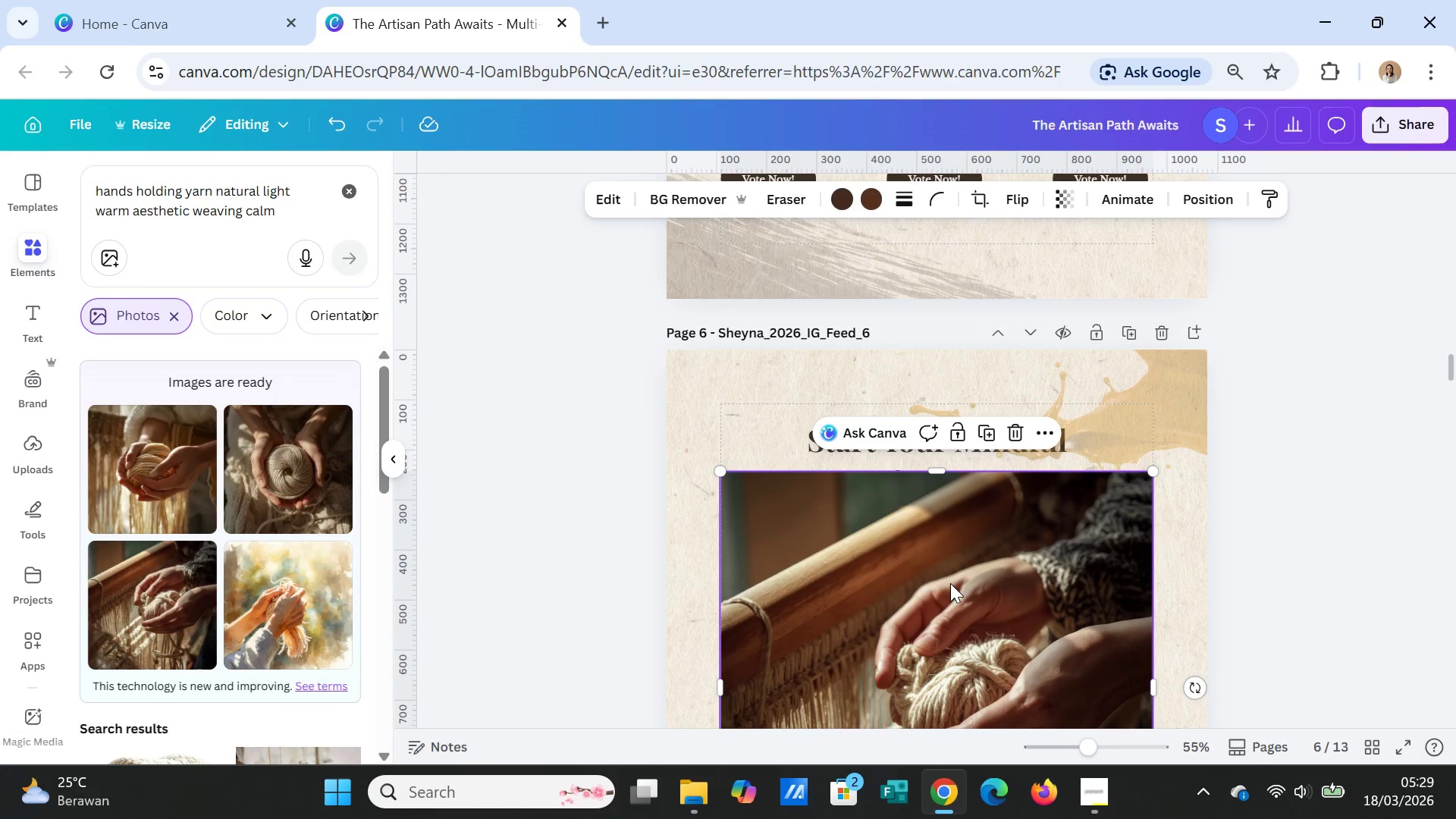 
key(Delete)
 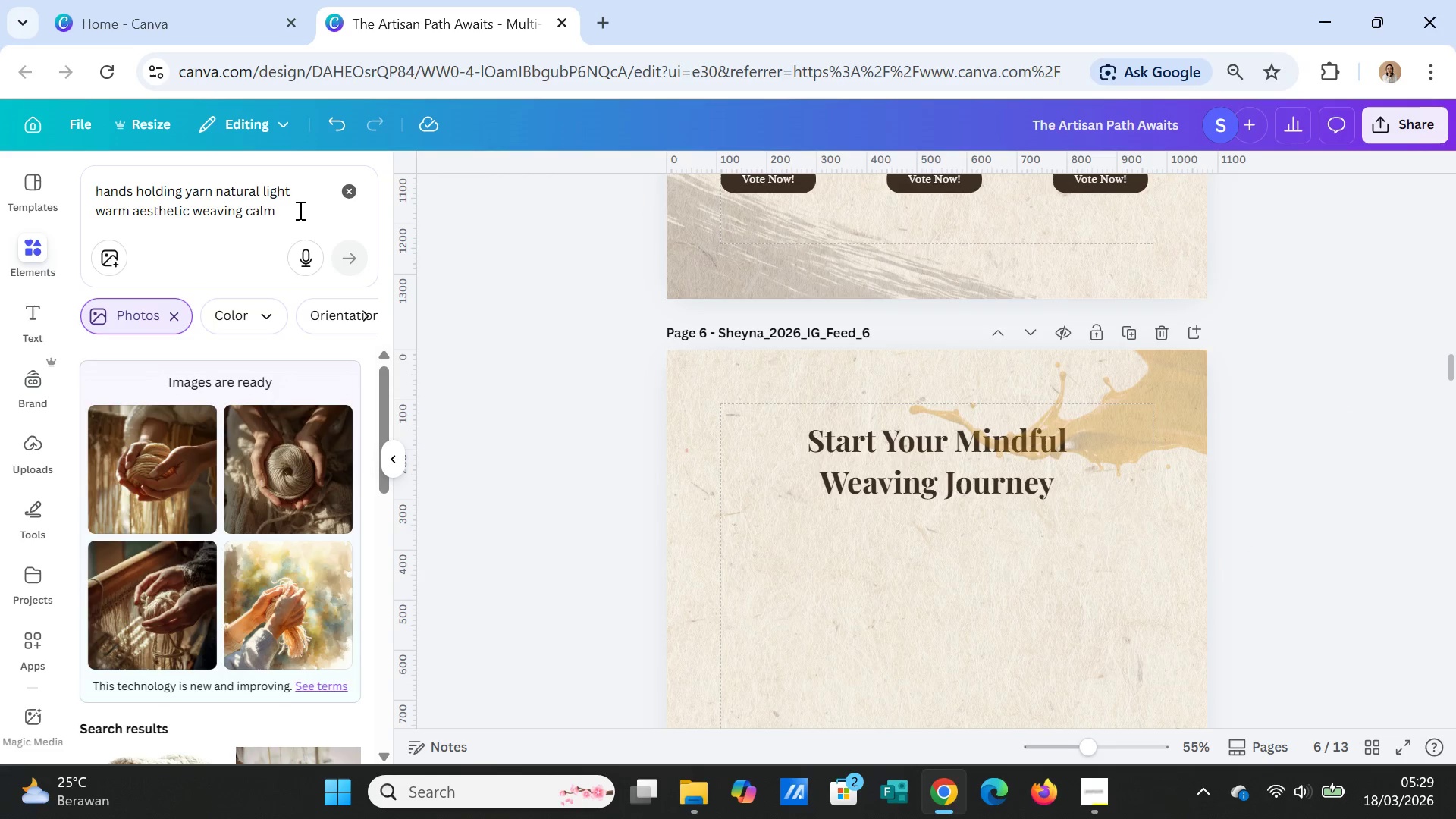 
left_click([299, 209])
 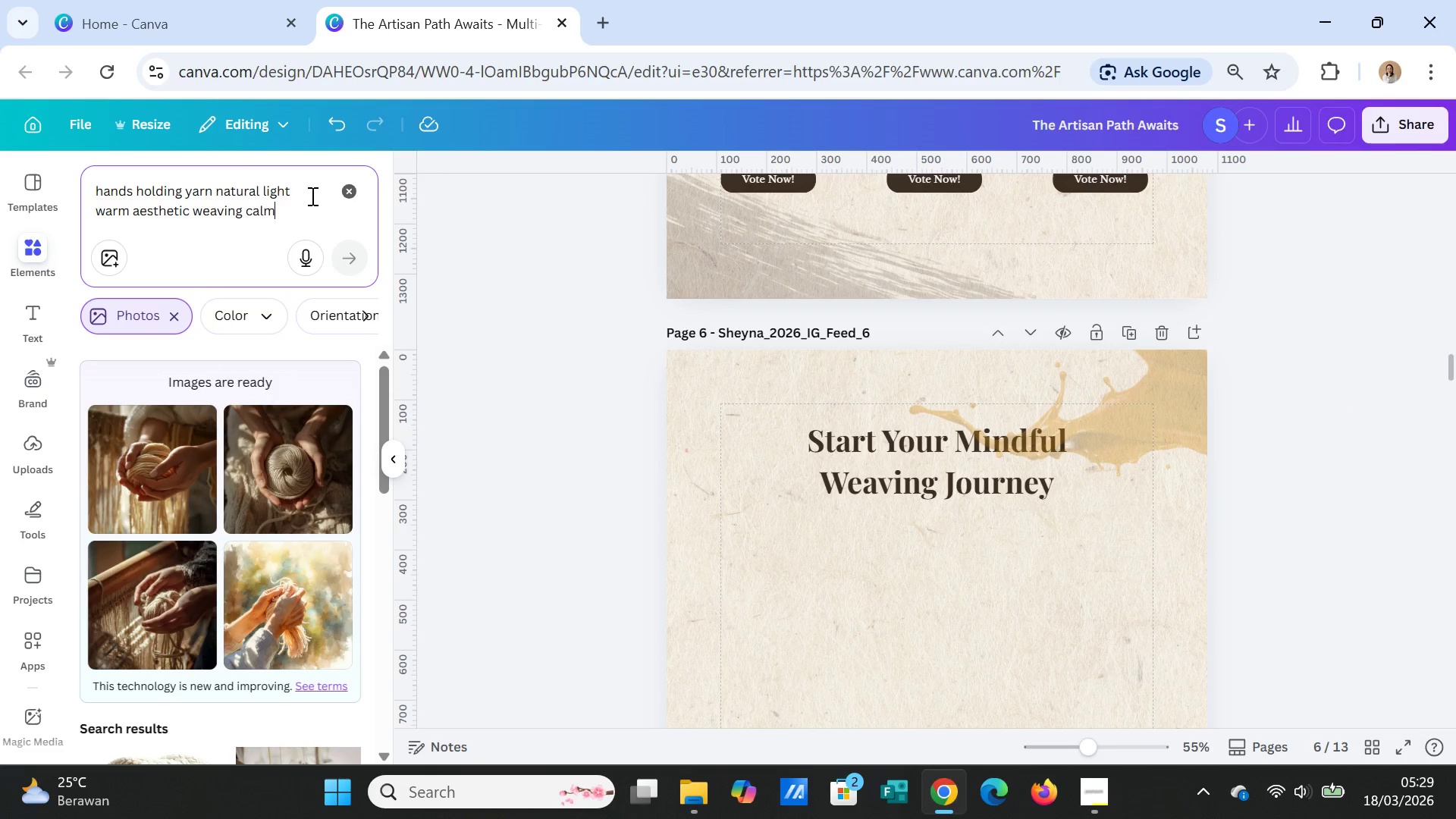 
type(, with cozy )
 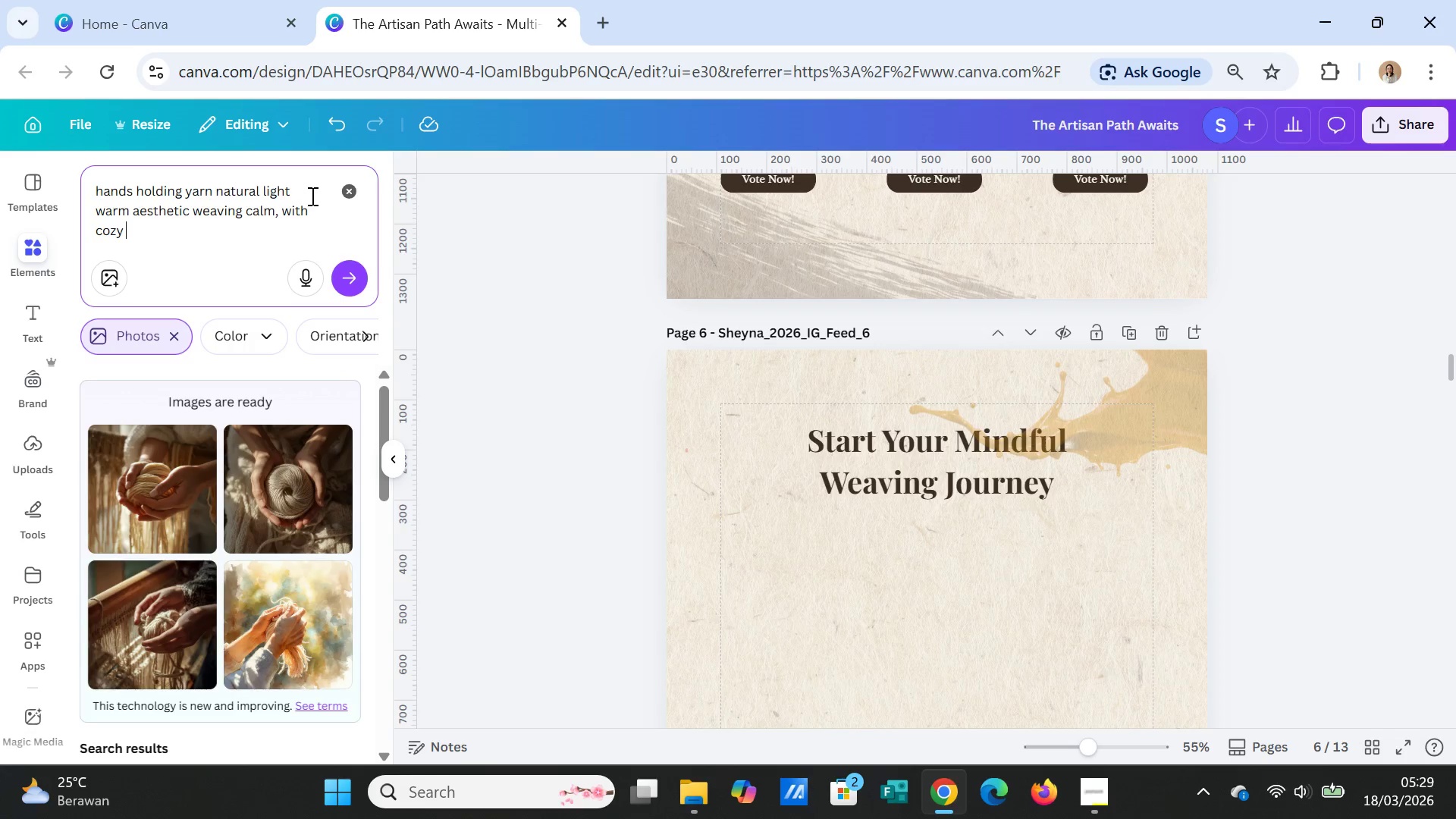 
type(atmosphere)
 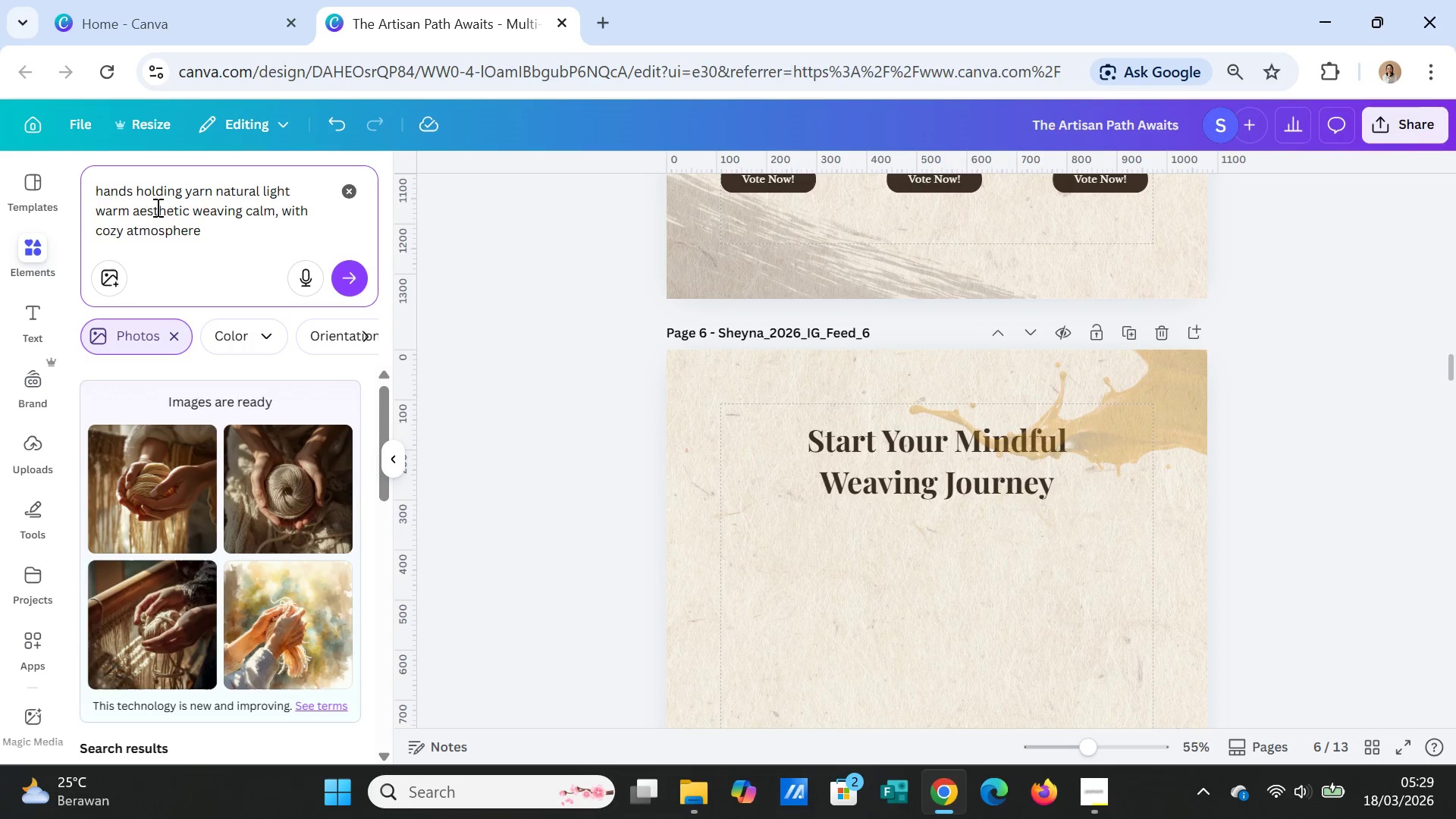 
left_click([97, 188])
 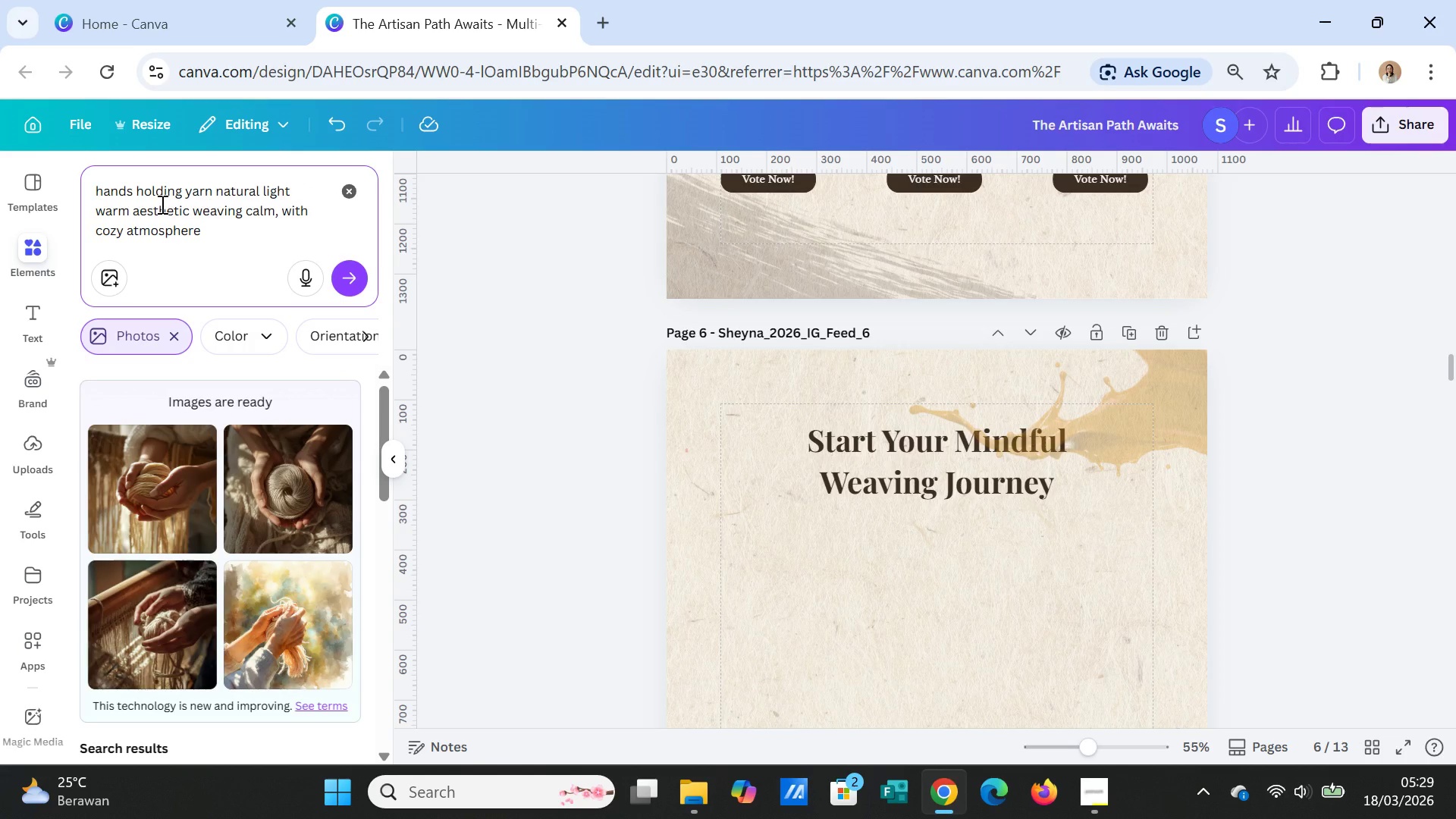 
type(woman )
 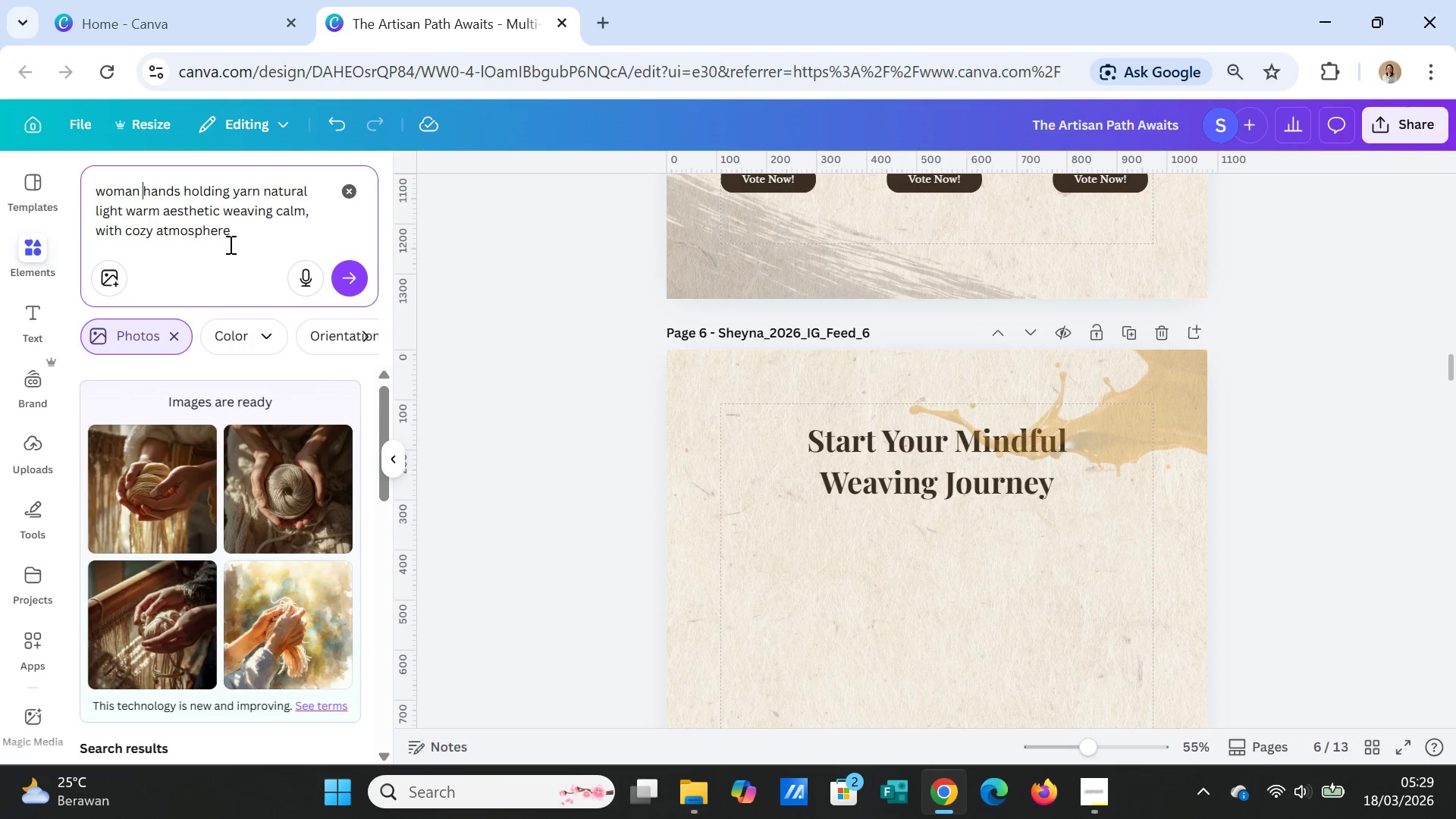 
left_click([235, 232])
 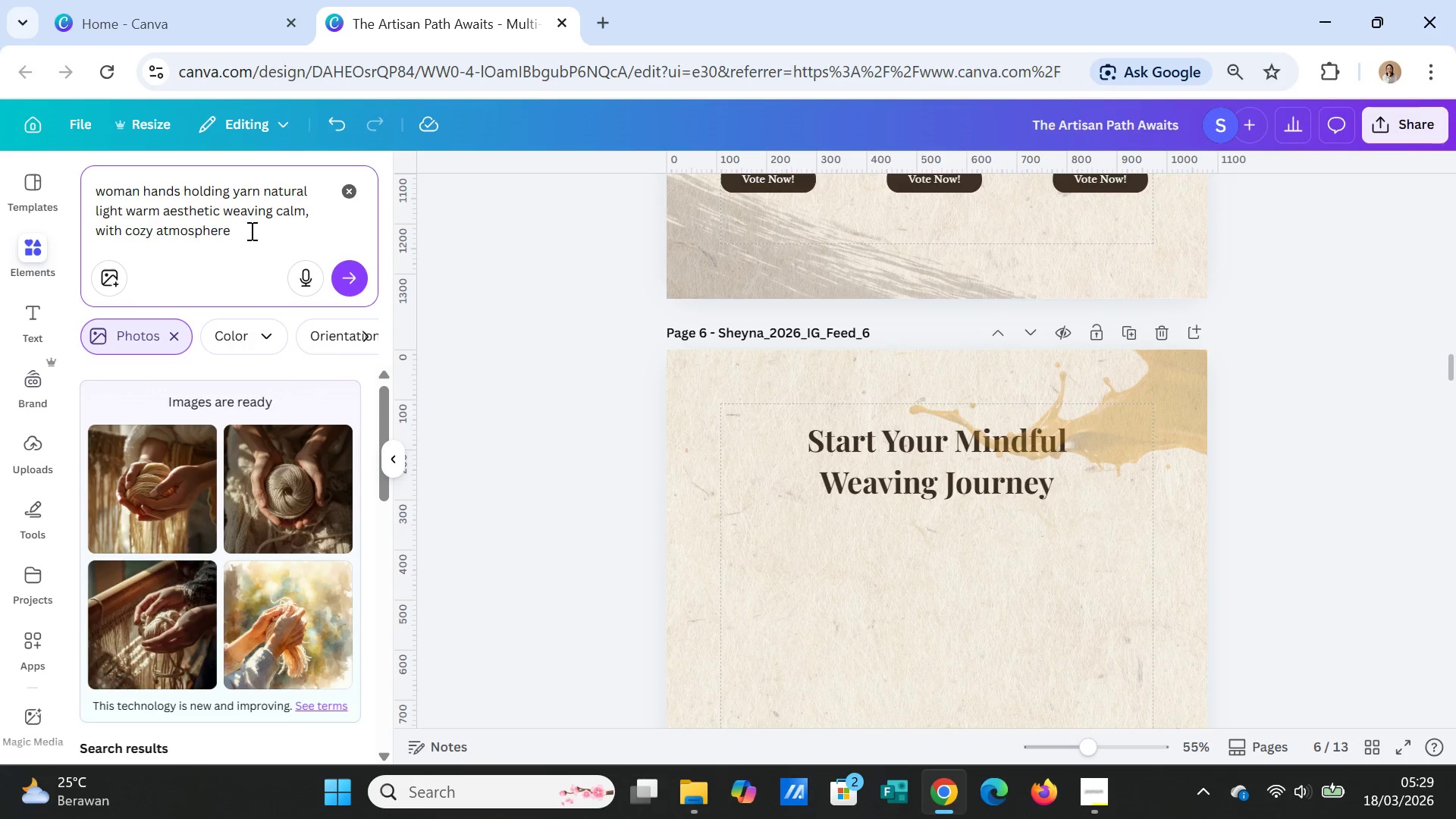 
type( in t)
key(Backspace)
key(Backspace)
key(Backspace)
key(Backspace)
type(in the )
 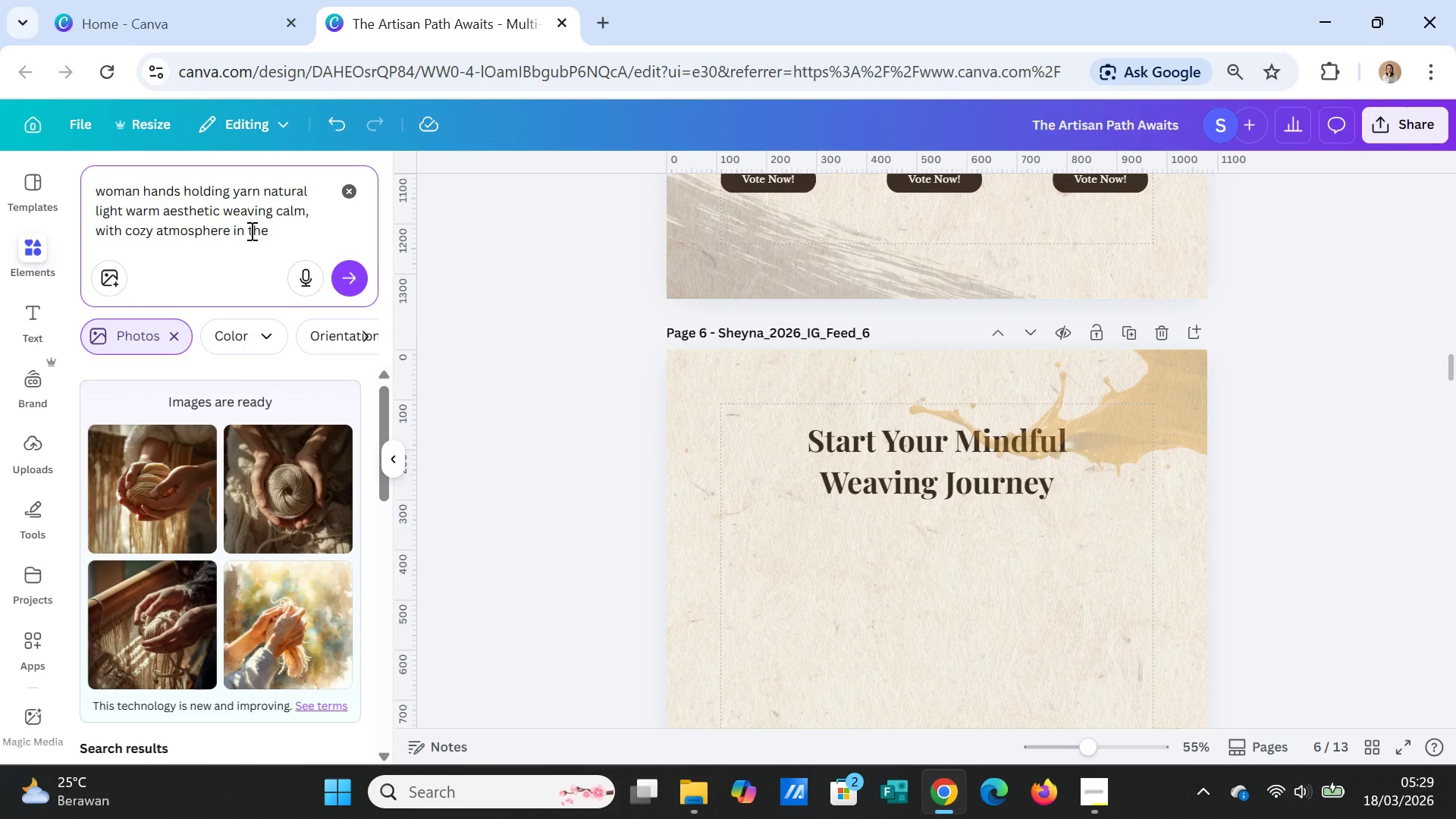 
wait(6.89)
 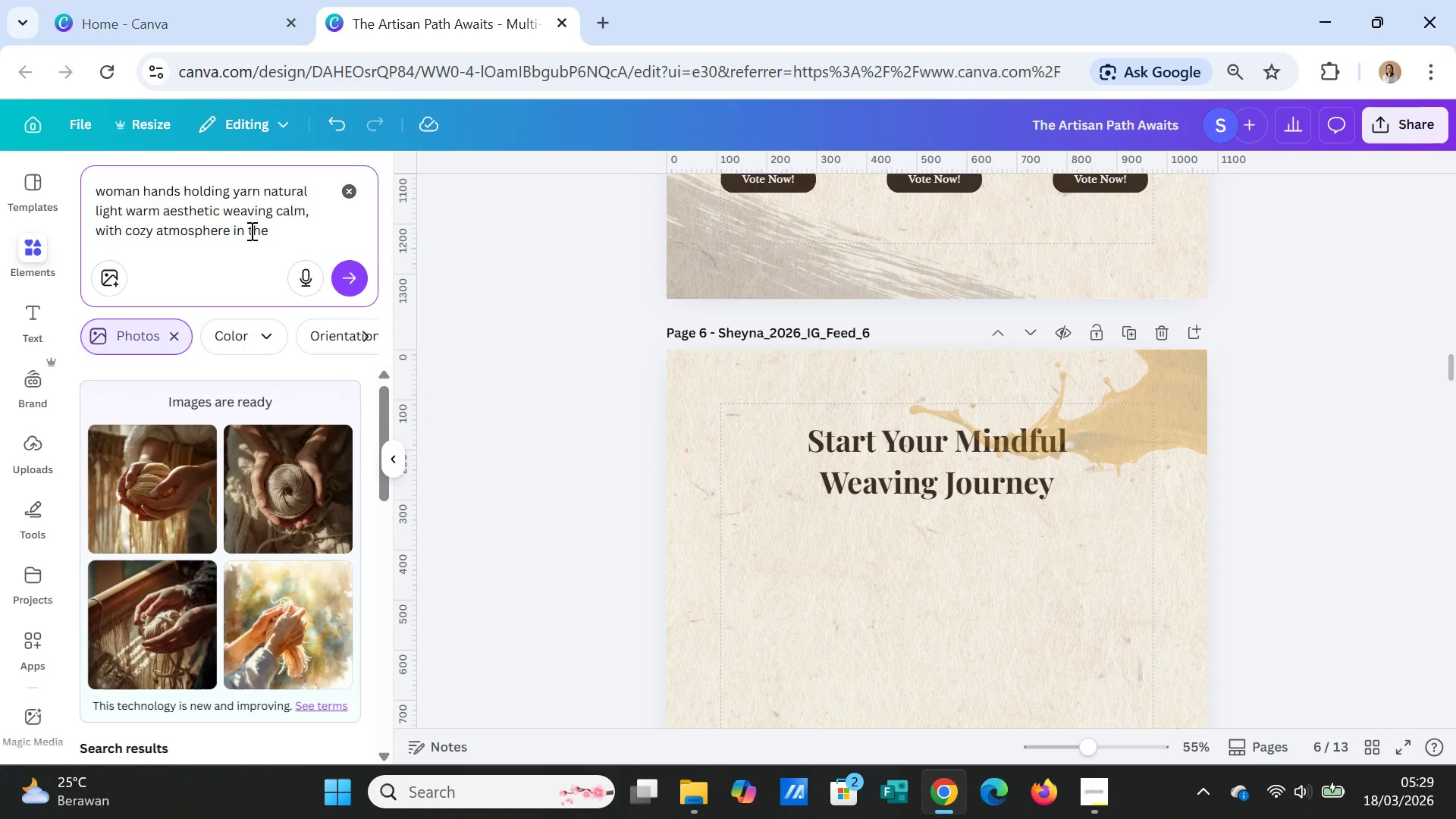 
type(sofa)
 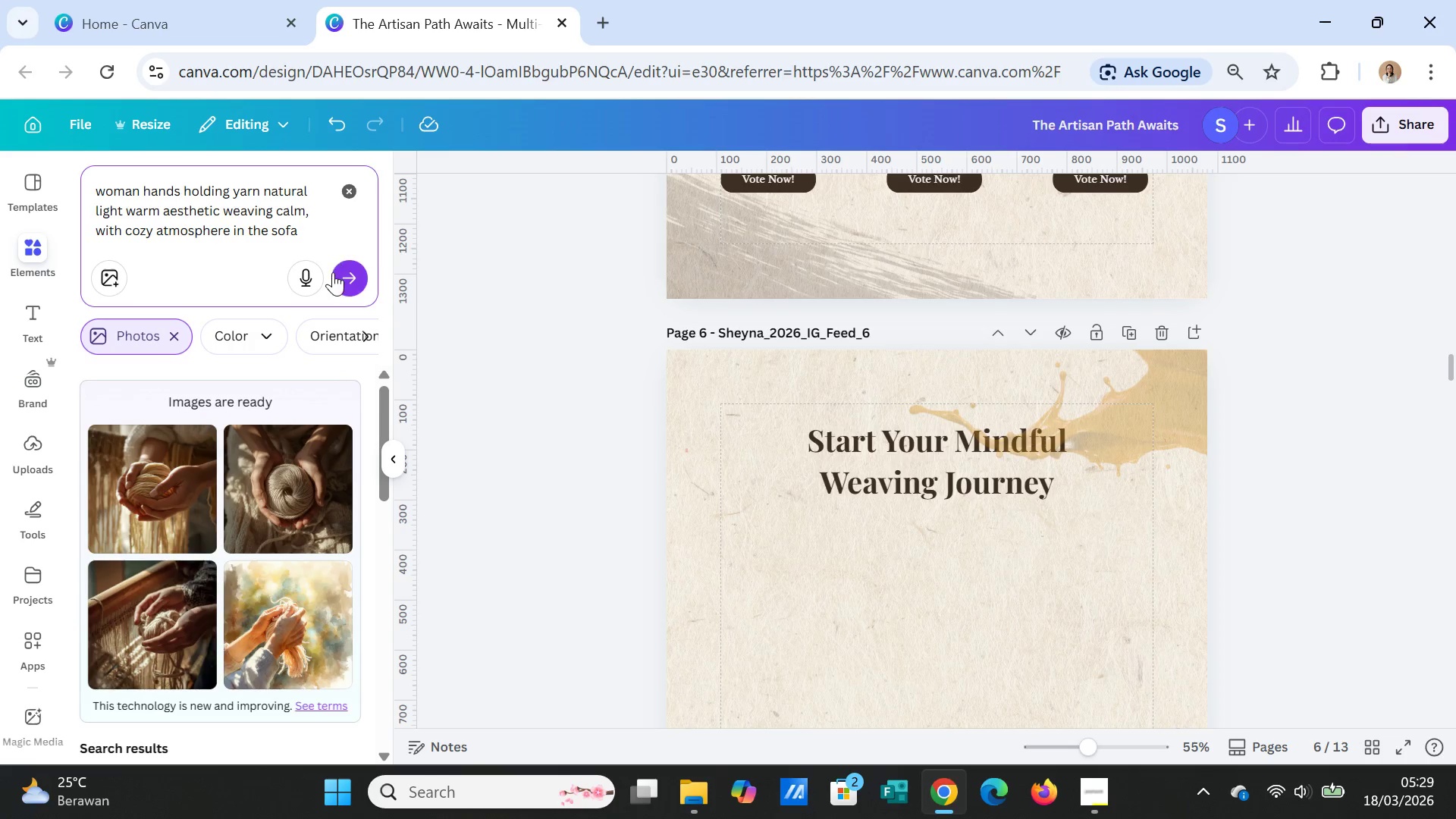 
left_click([339, 277])
 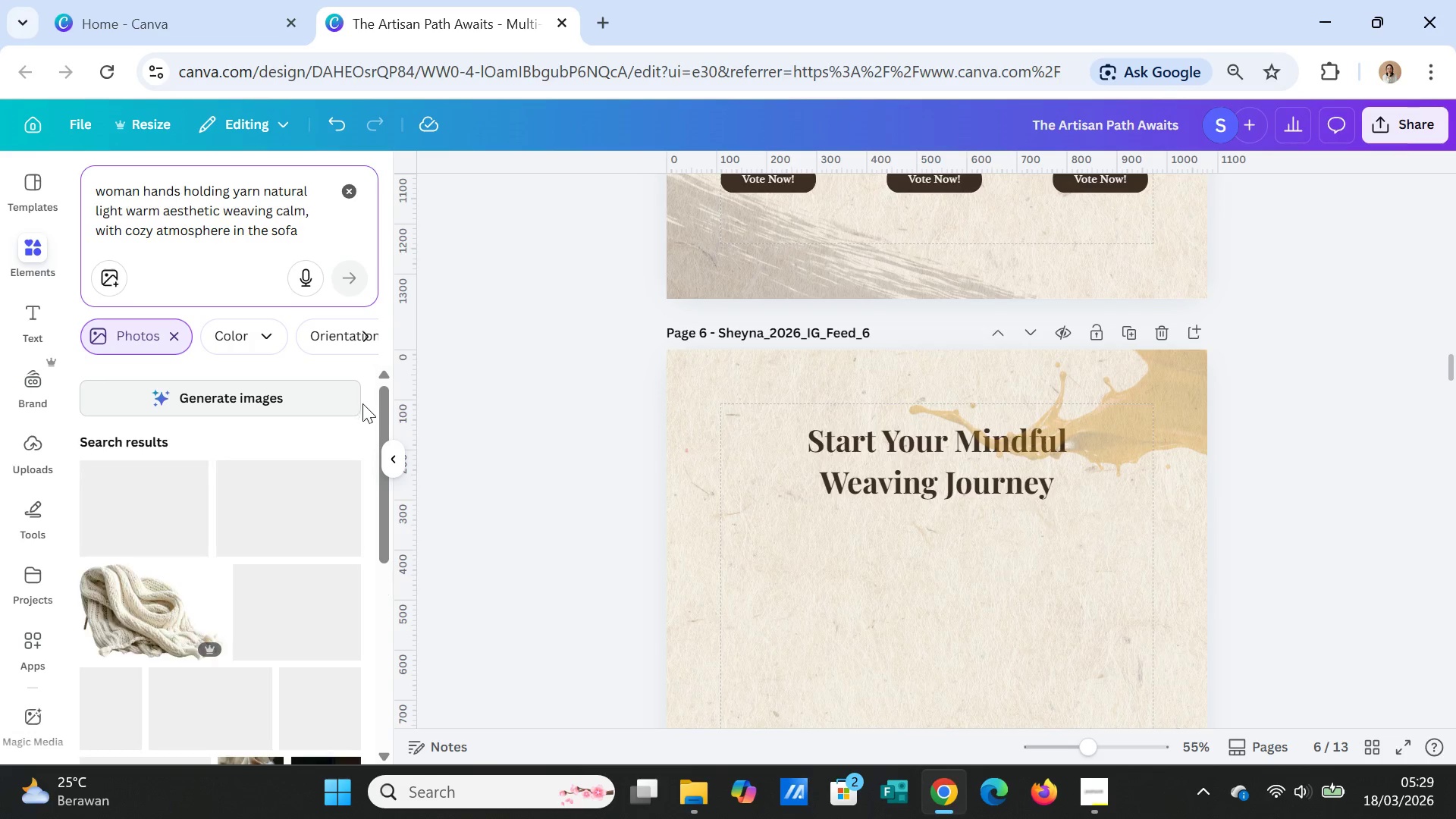 
left_click([302, 399])
 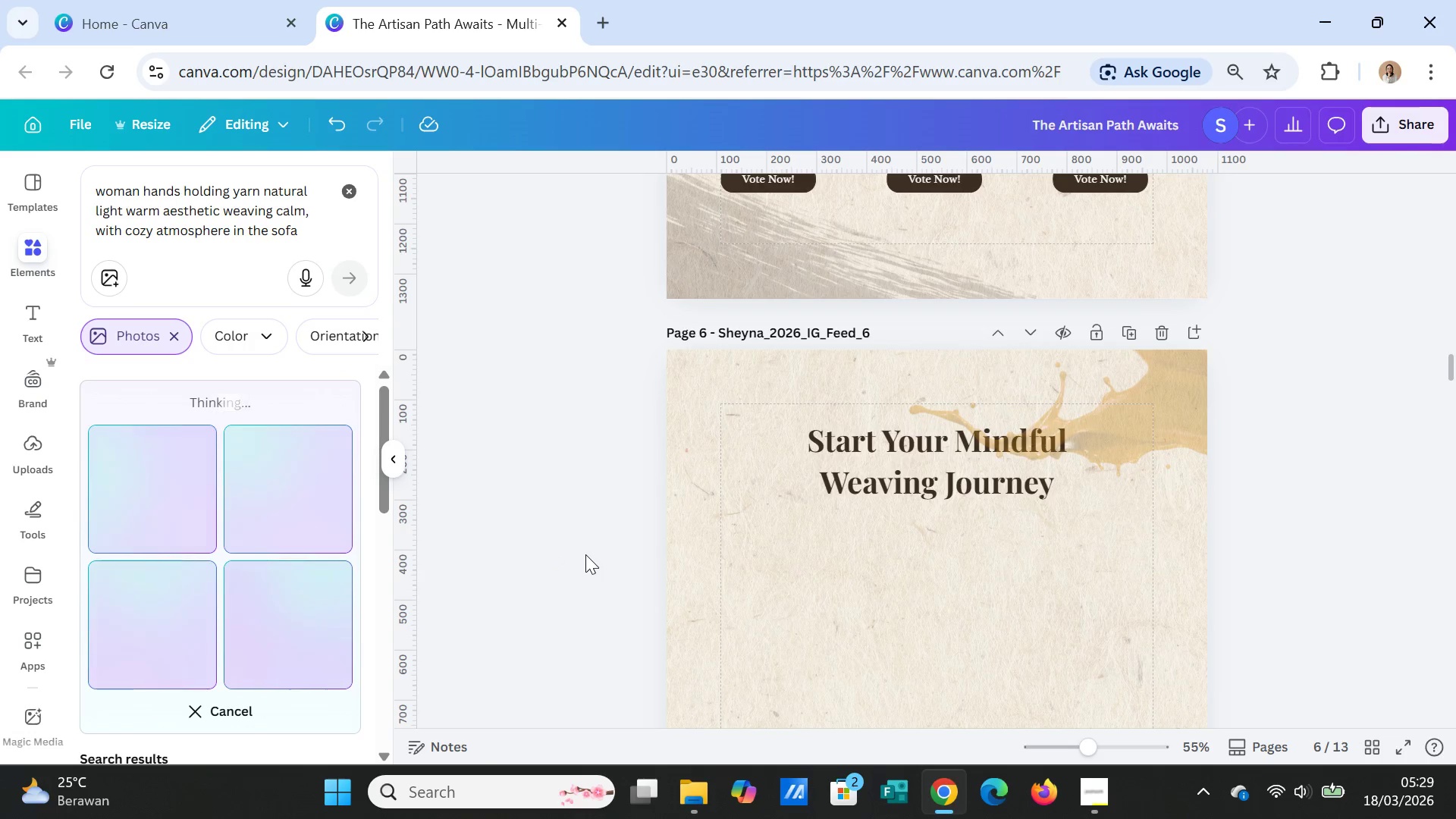 
wait(13.12)
 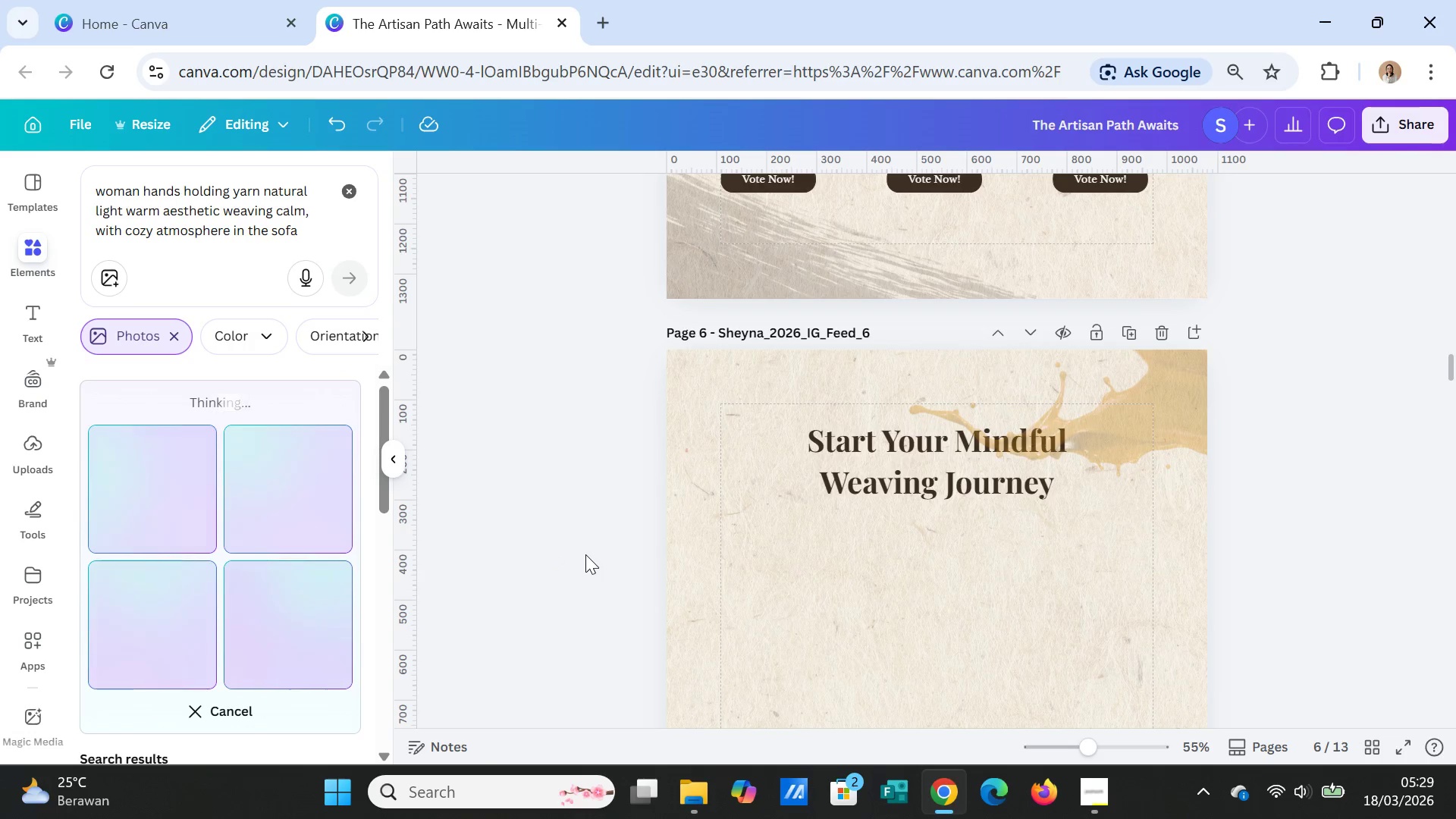 
scroll: coordinate [976, 604], scroll_direction: up, amount: 2.0
 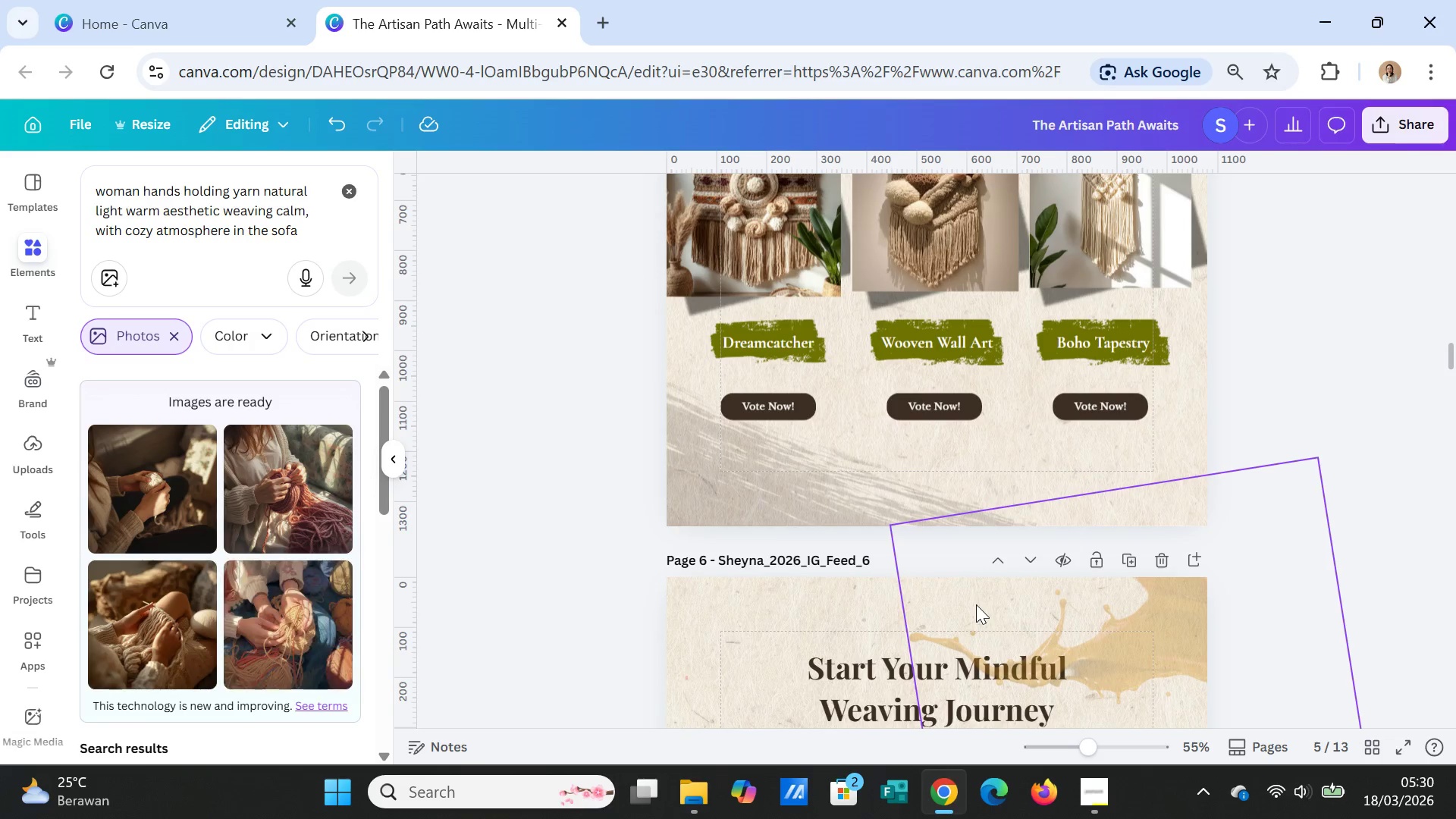 
scroll: coordinate [976, 604], scroll_direction: down, amount: 3.0
 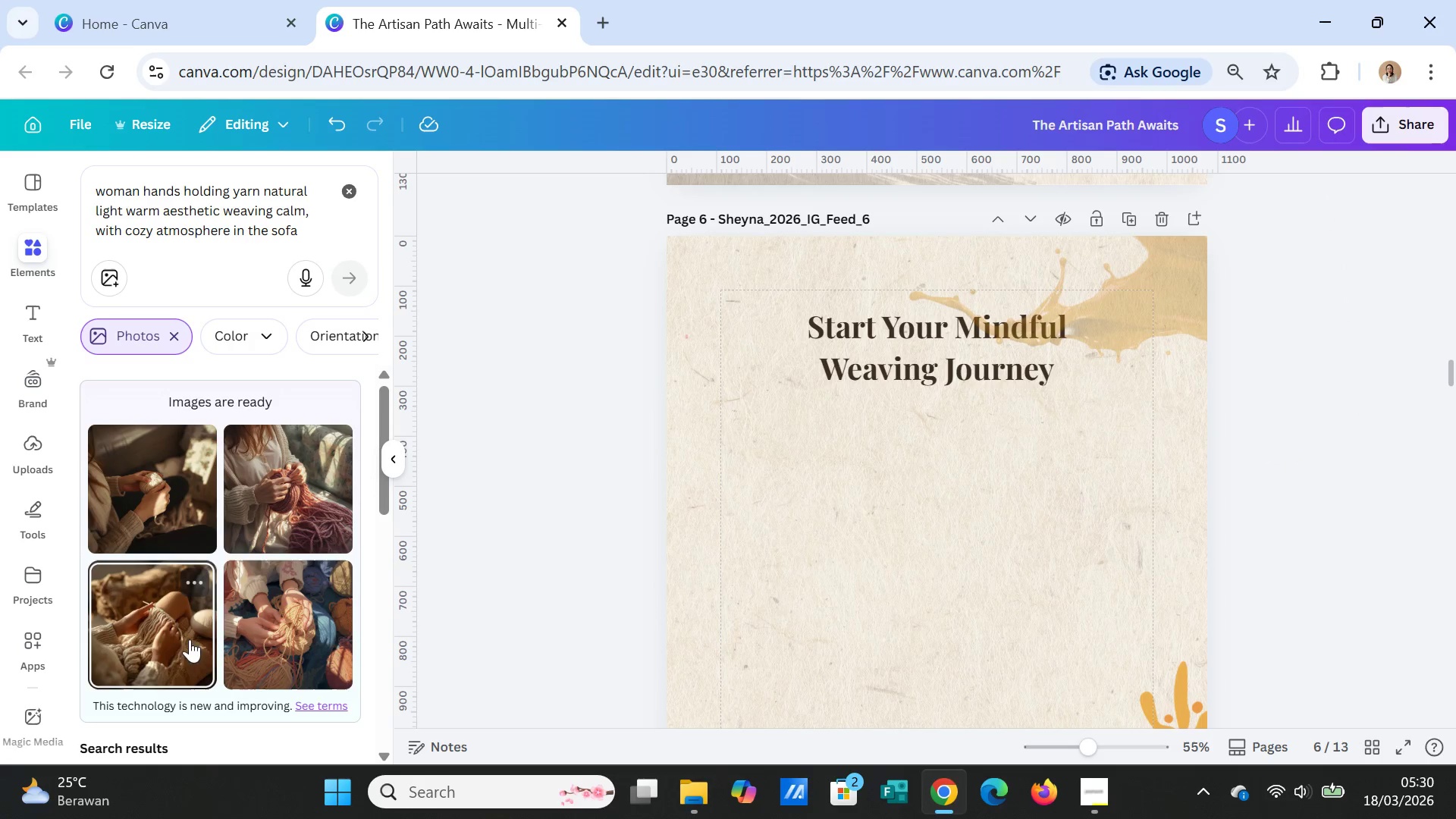 
left_click([151, 630])
 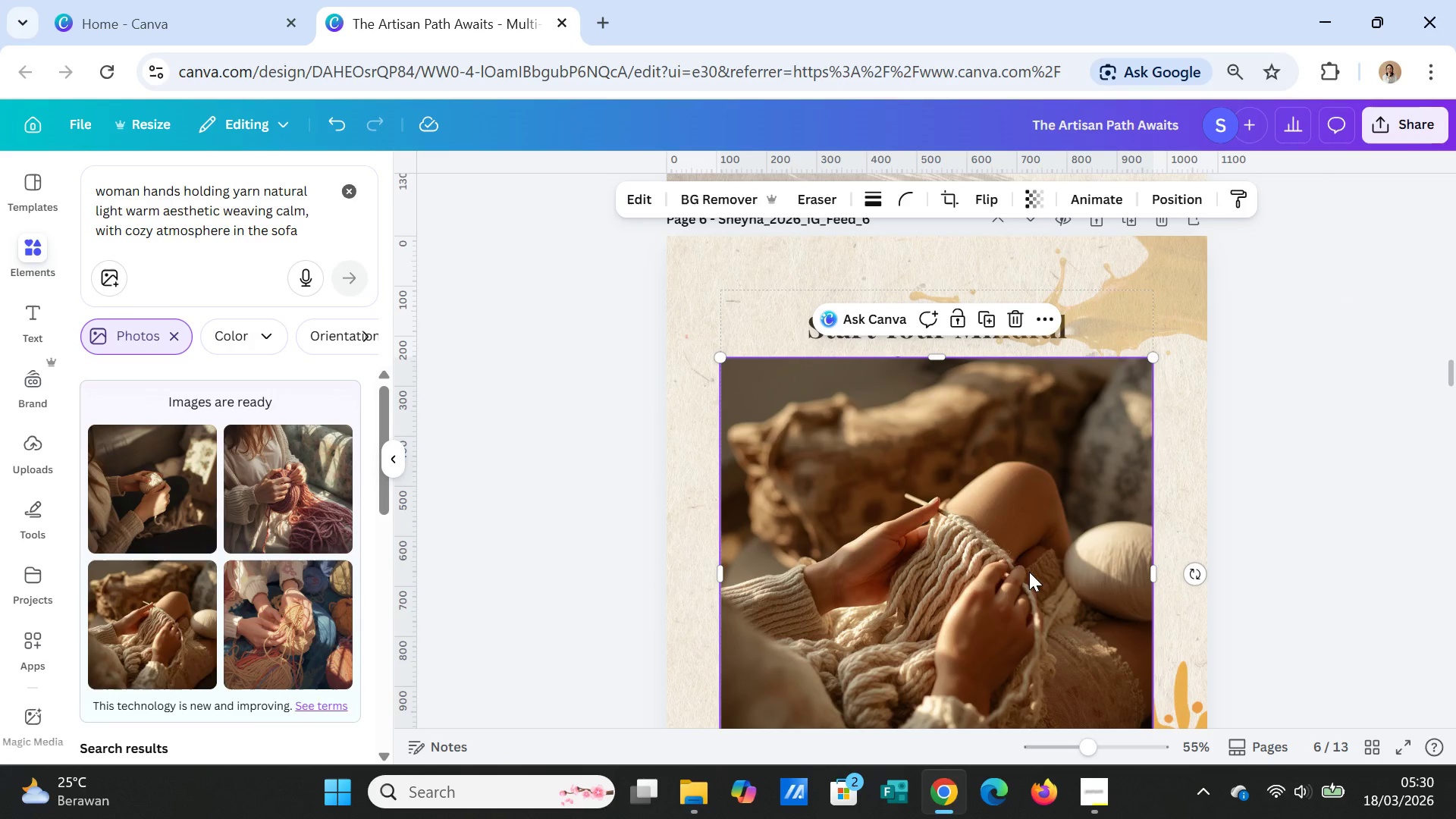 
scroll: coordinate [1029, 572], scroll_direction: down, amount: 1.0
 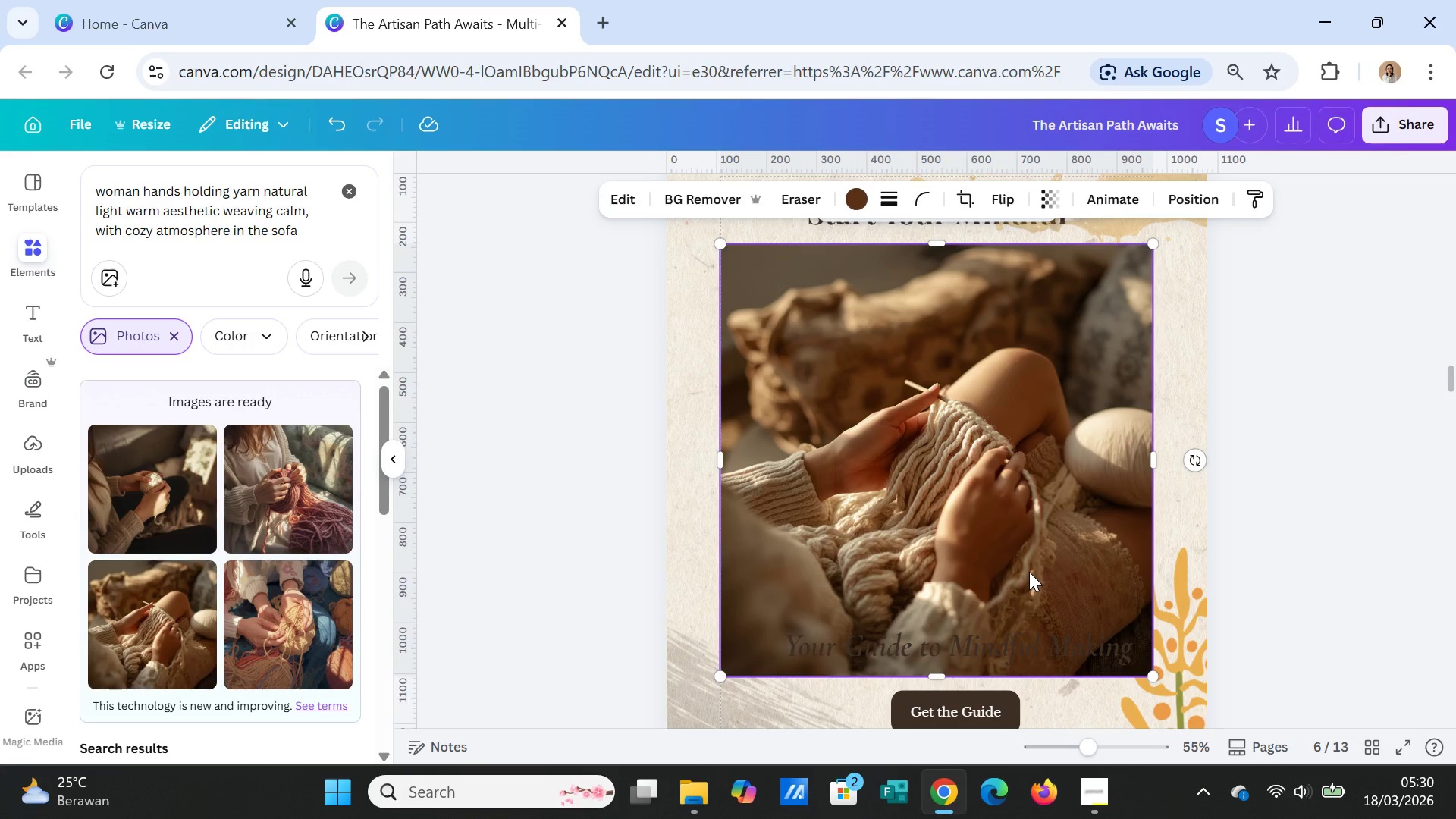 
wait(5.33)
 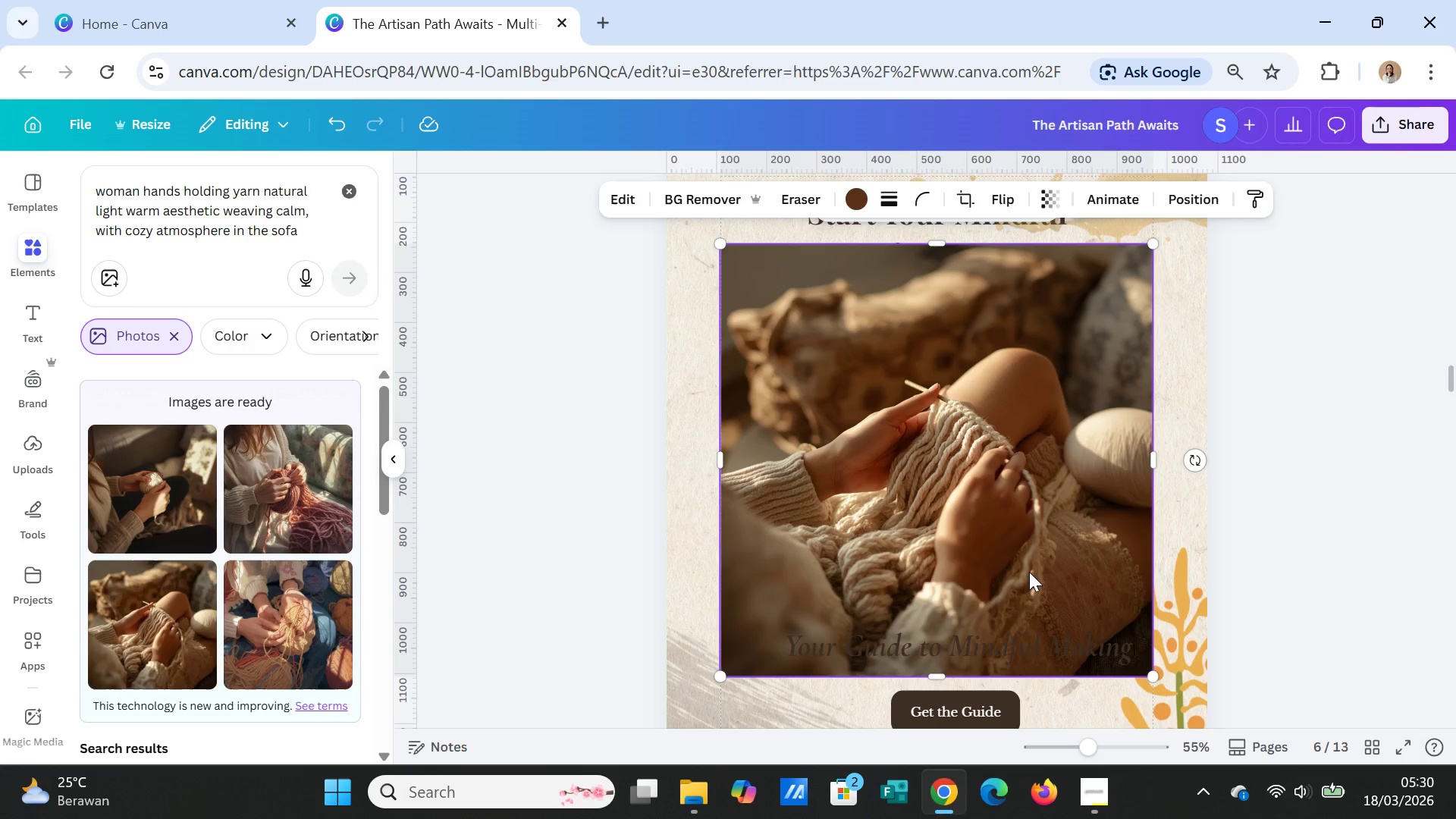 
key(Delete)
 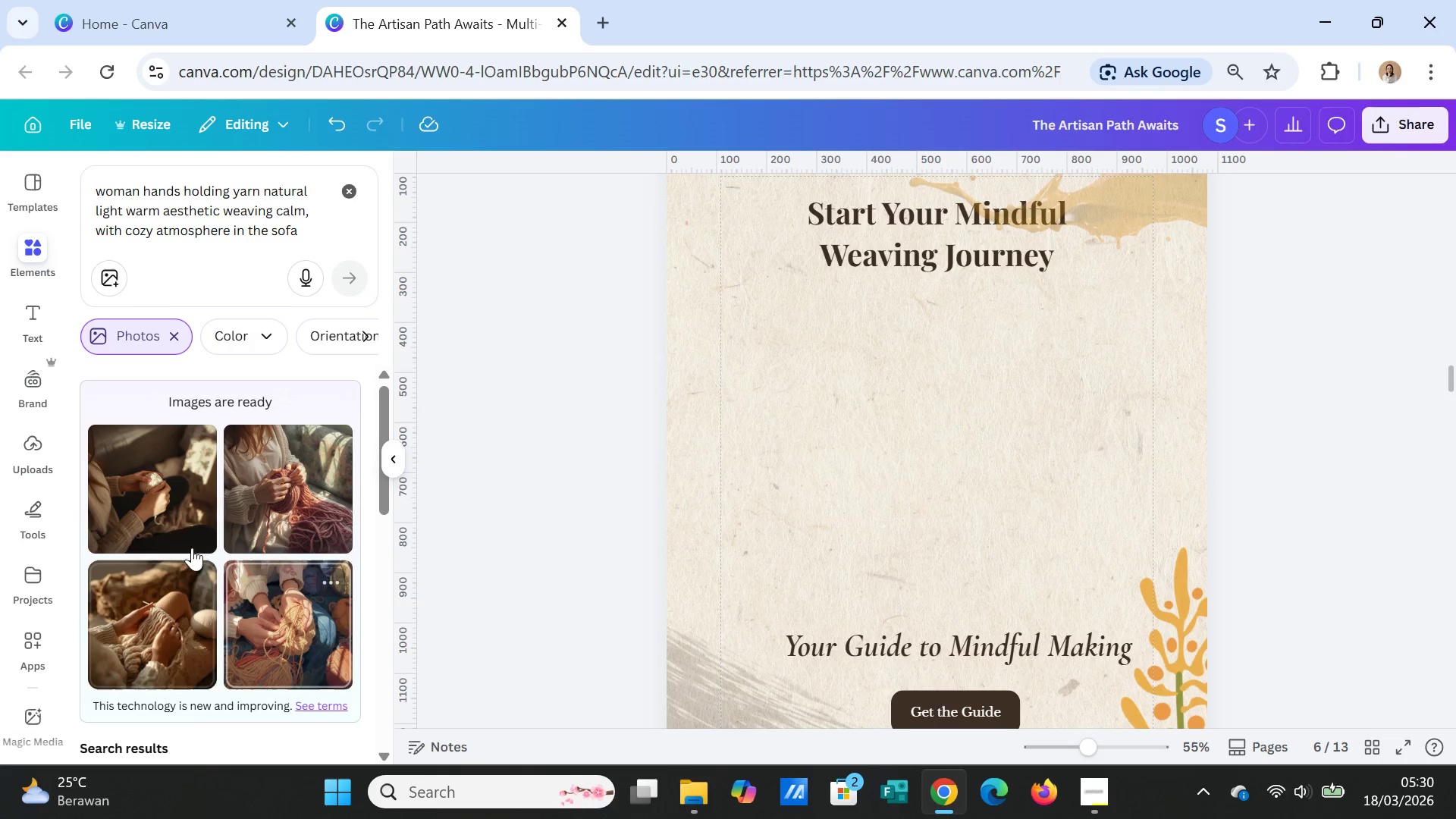 
left_click([173, 498])
 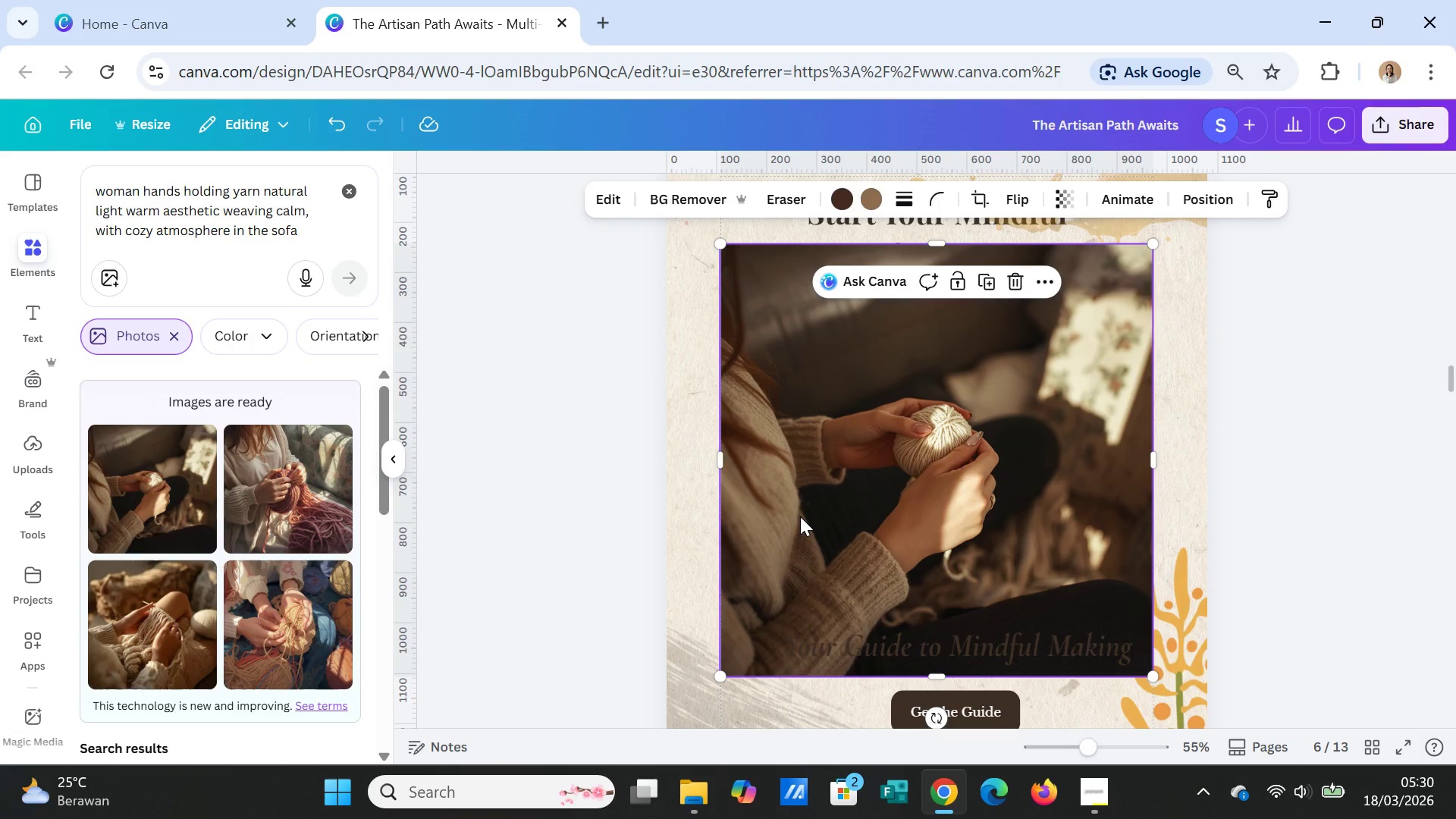 
key(Delete)
 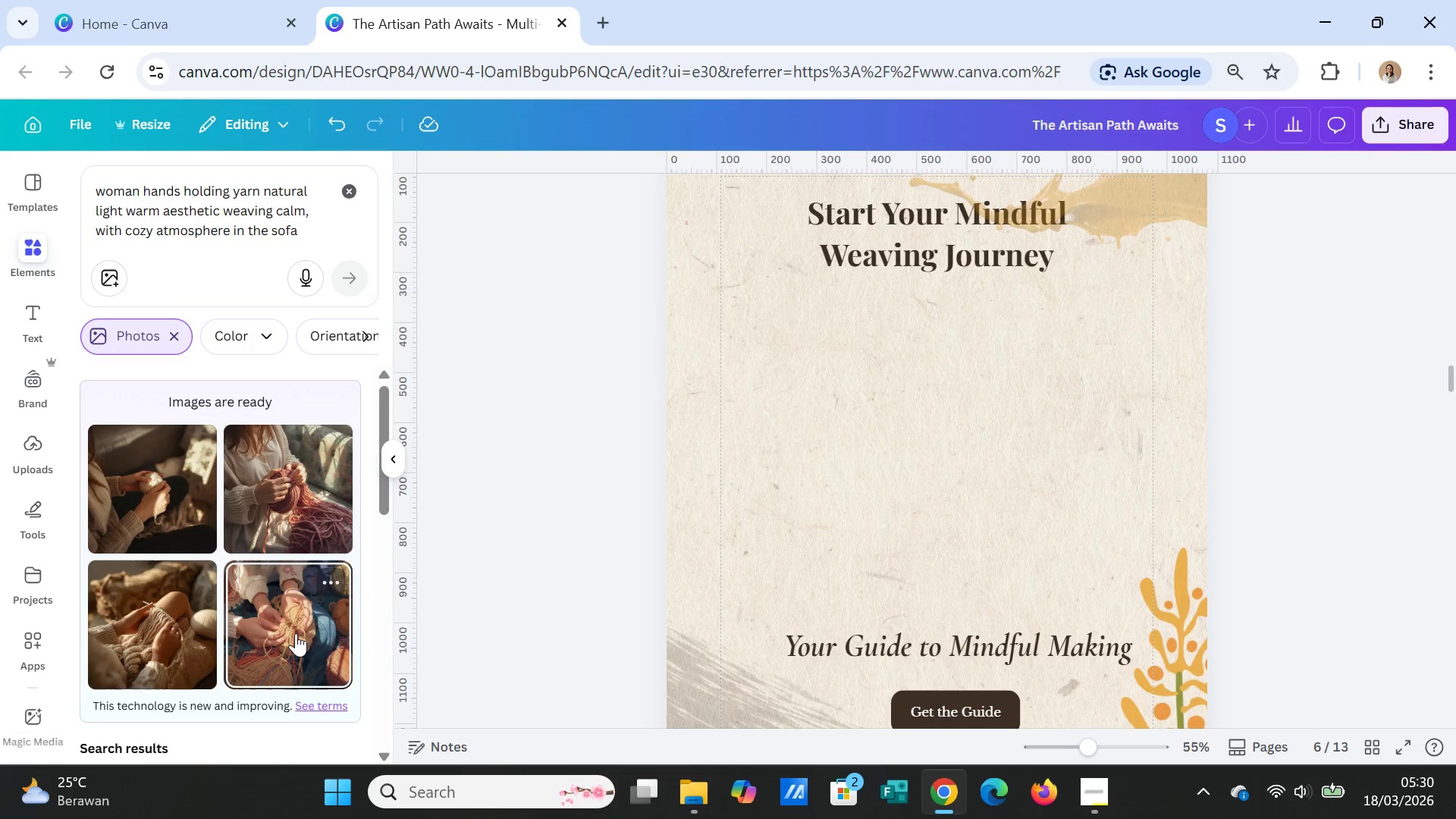 
left_click([291, 633])
 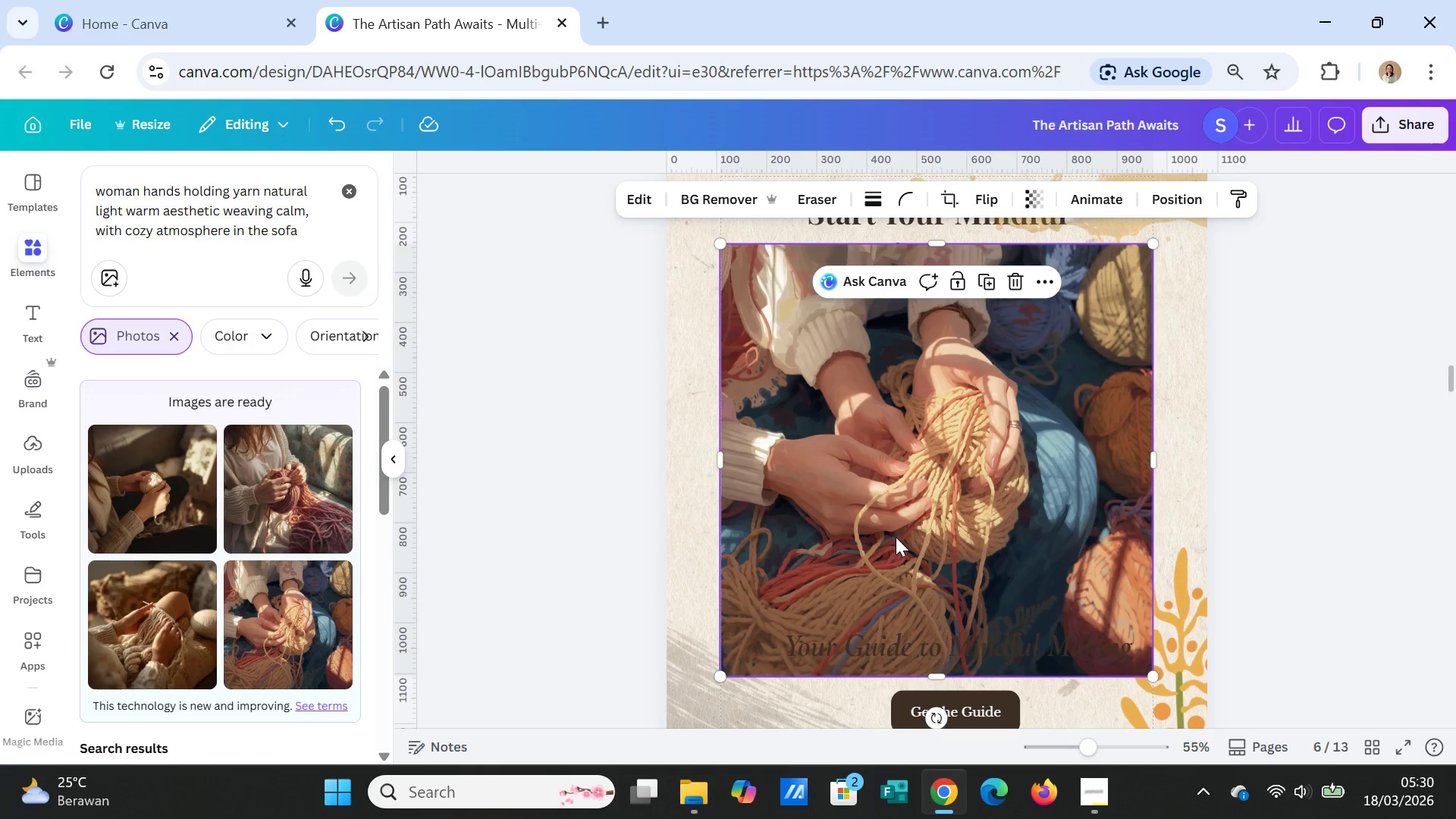 
key(Delete)
 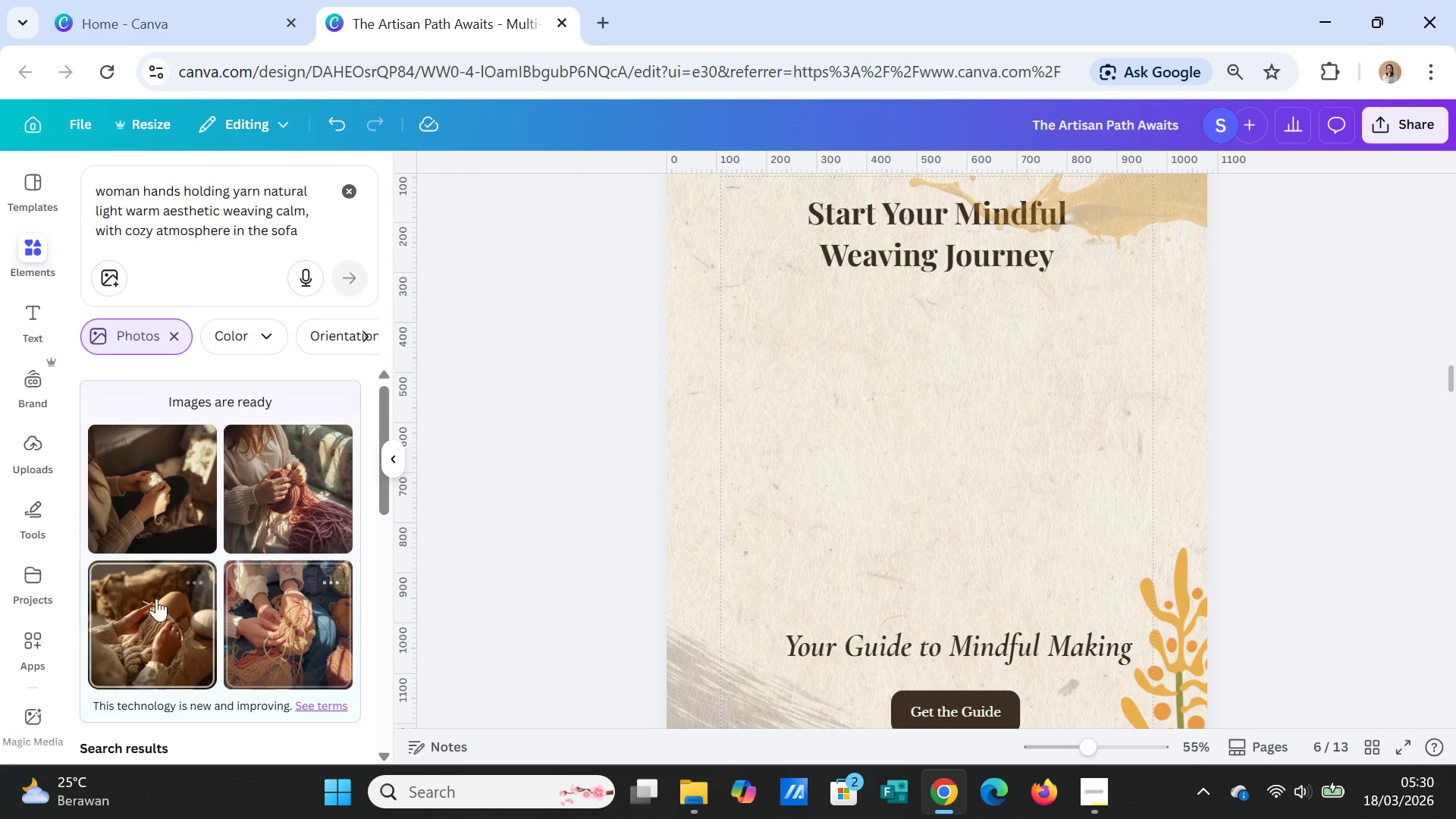 
left_click([155, 600])
 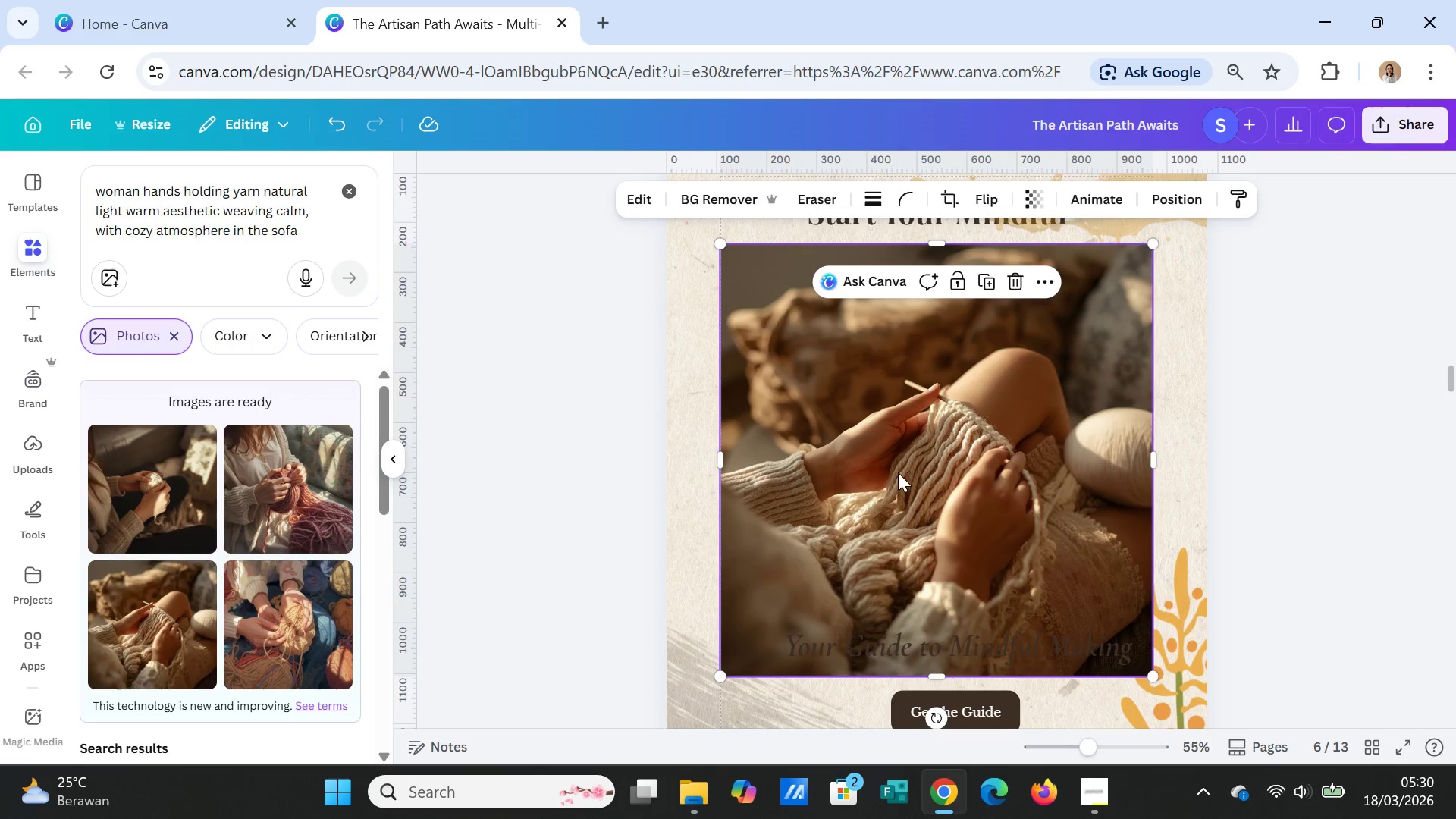 
scroll: coordinate [899, 477], scroll_direction: up, amount: 1.0
 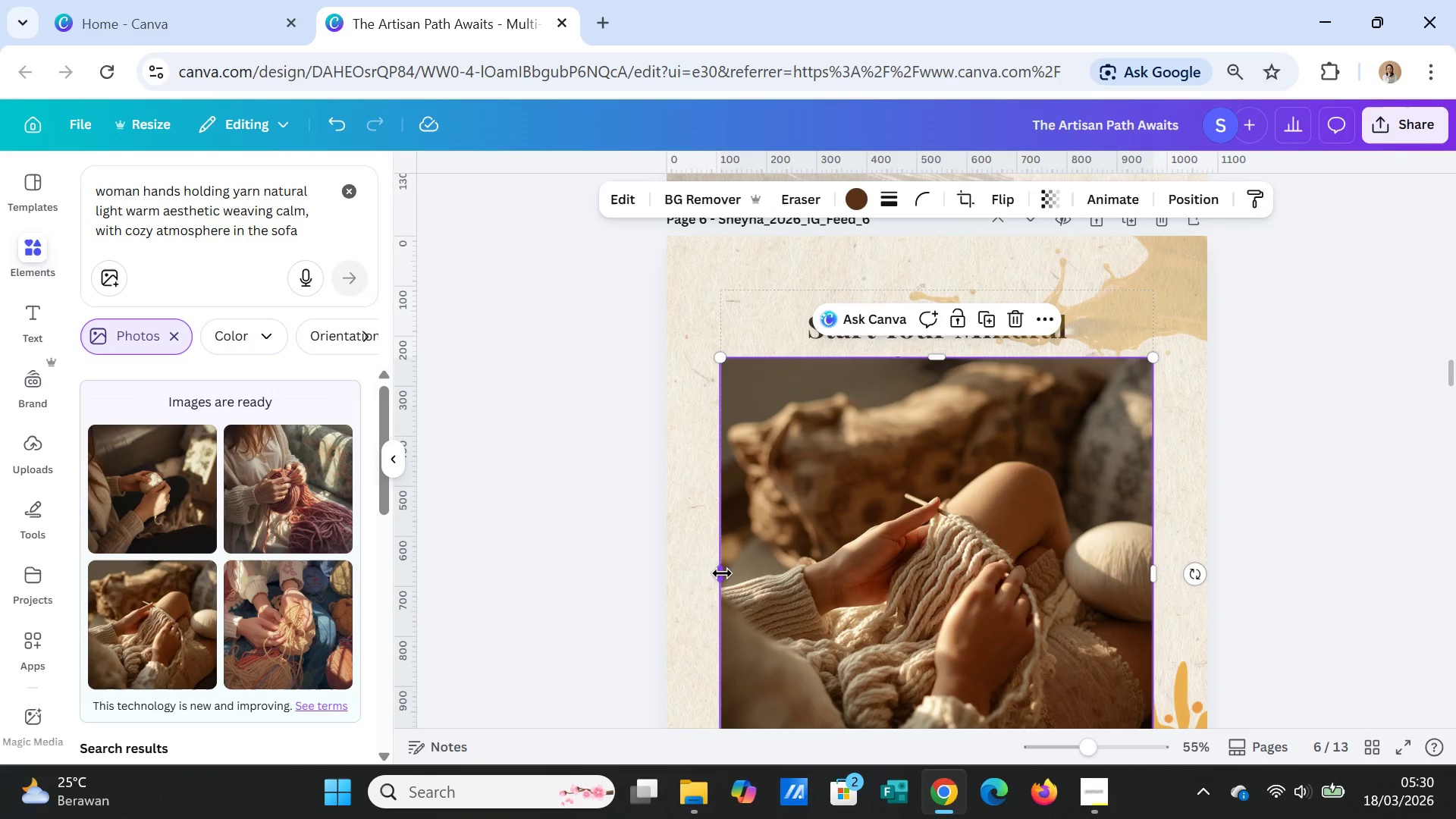 
left_click_drag(start_coordinate=[722, 573], to_coordinate=[670, 576])
 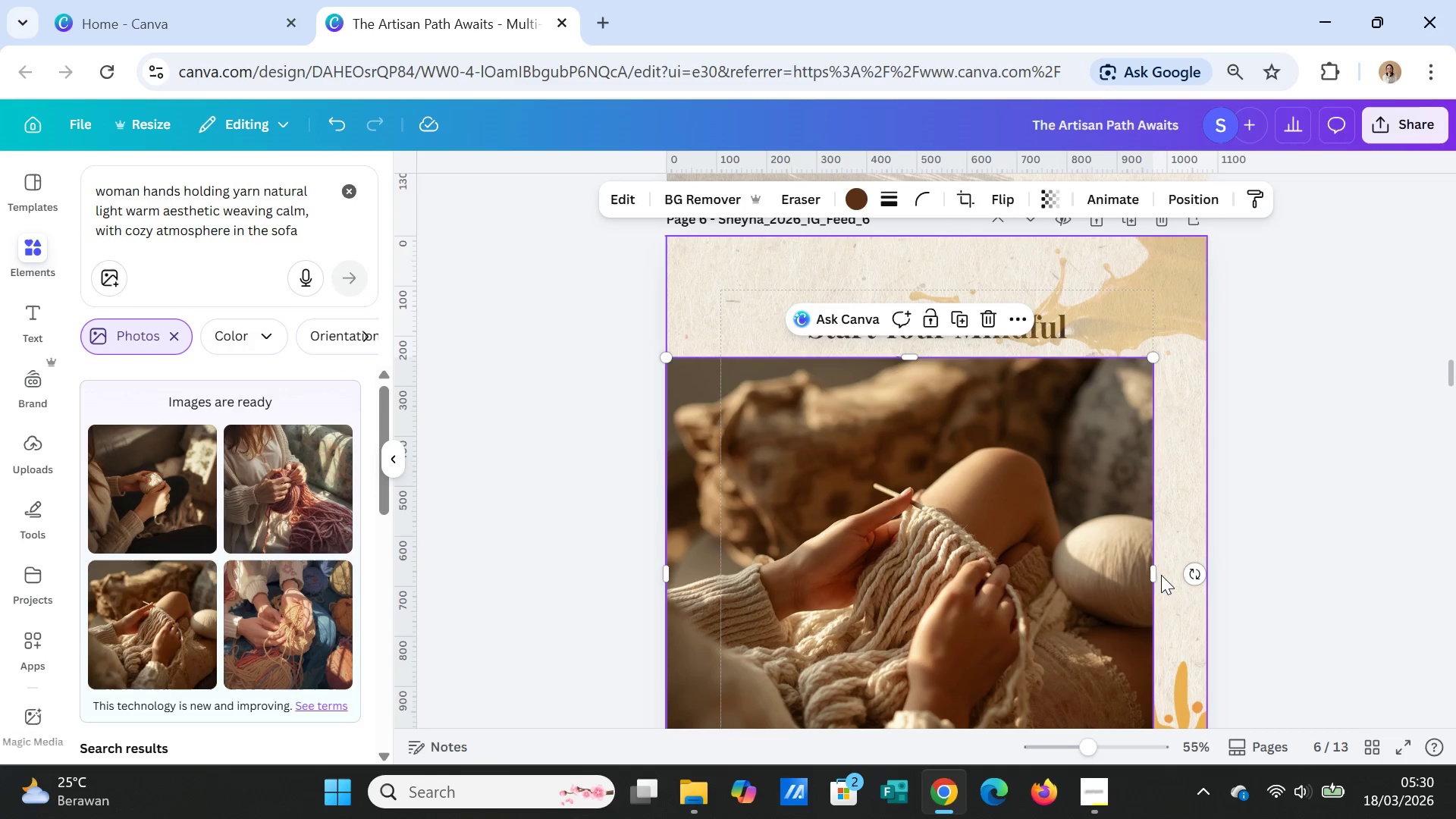 
left_click_drag(start_coordinate=[1156, 573], to_coordinate=[1210, 566])
 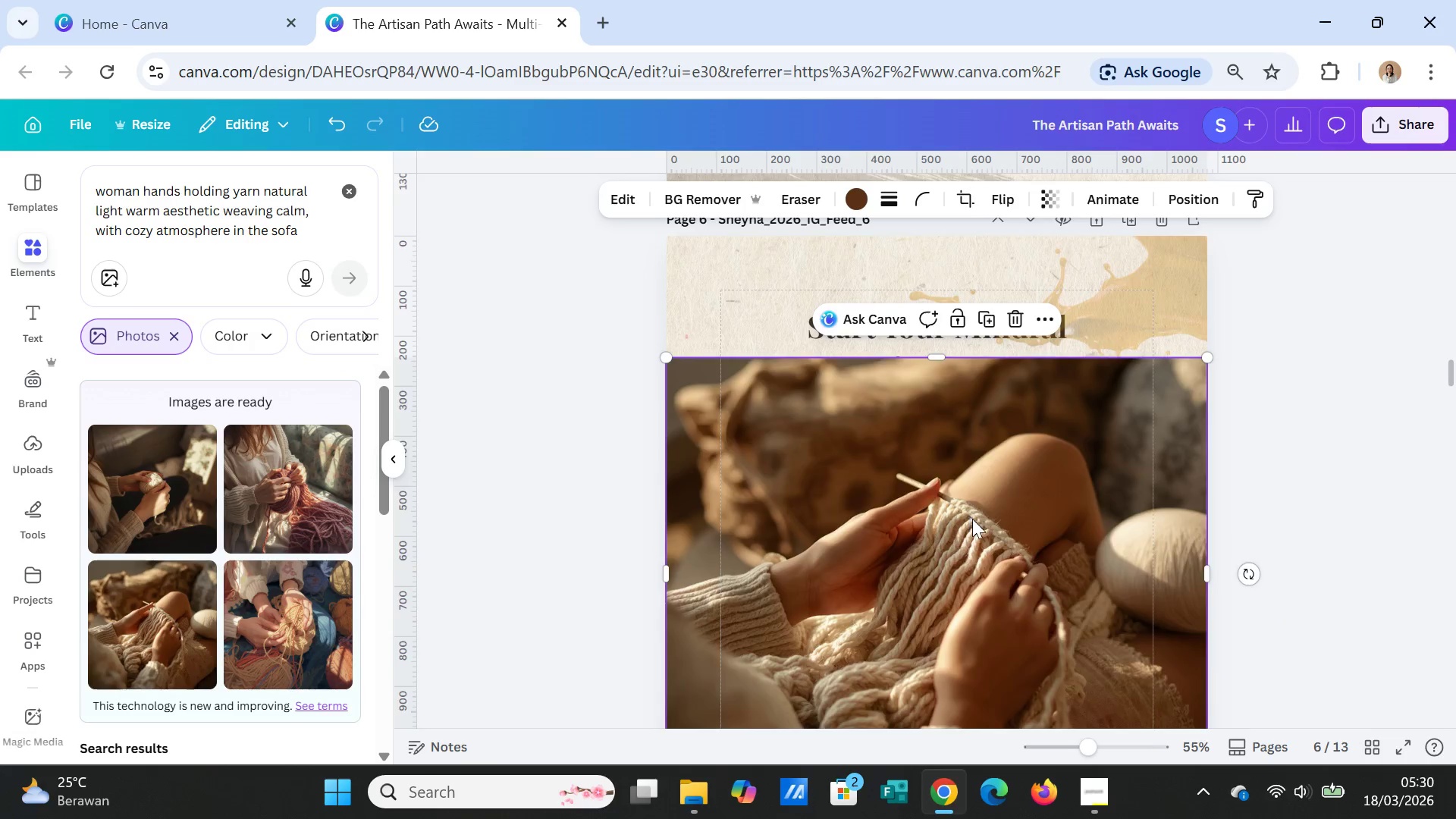 
scroll: coordinate [972, 519], scroll_direction: down, amount: 3.0
 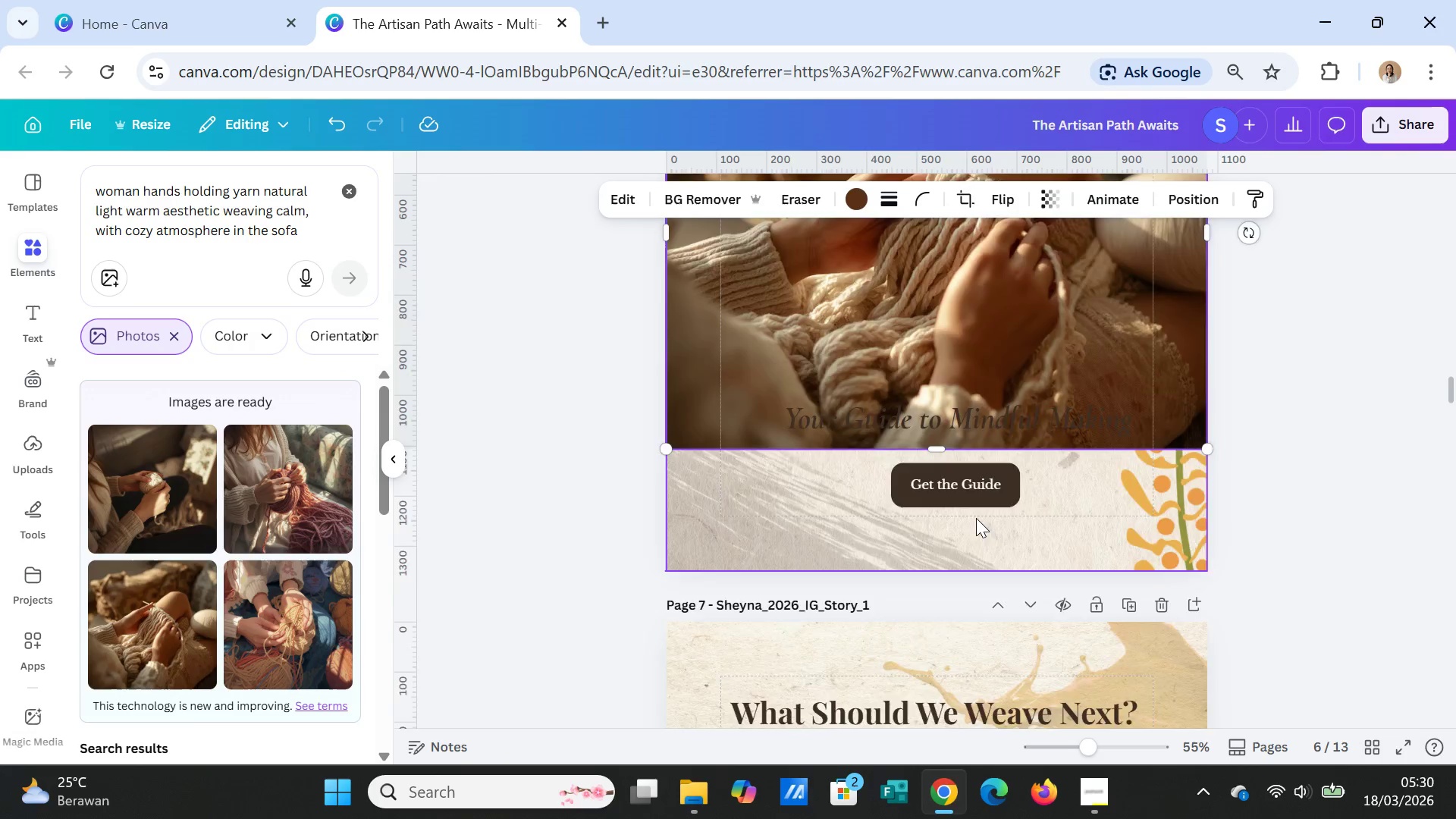 
scroll: coordinate [976, 518], scroll_direction: up, amount: 4.0
 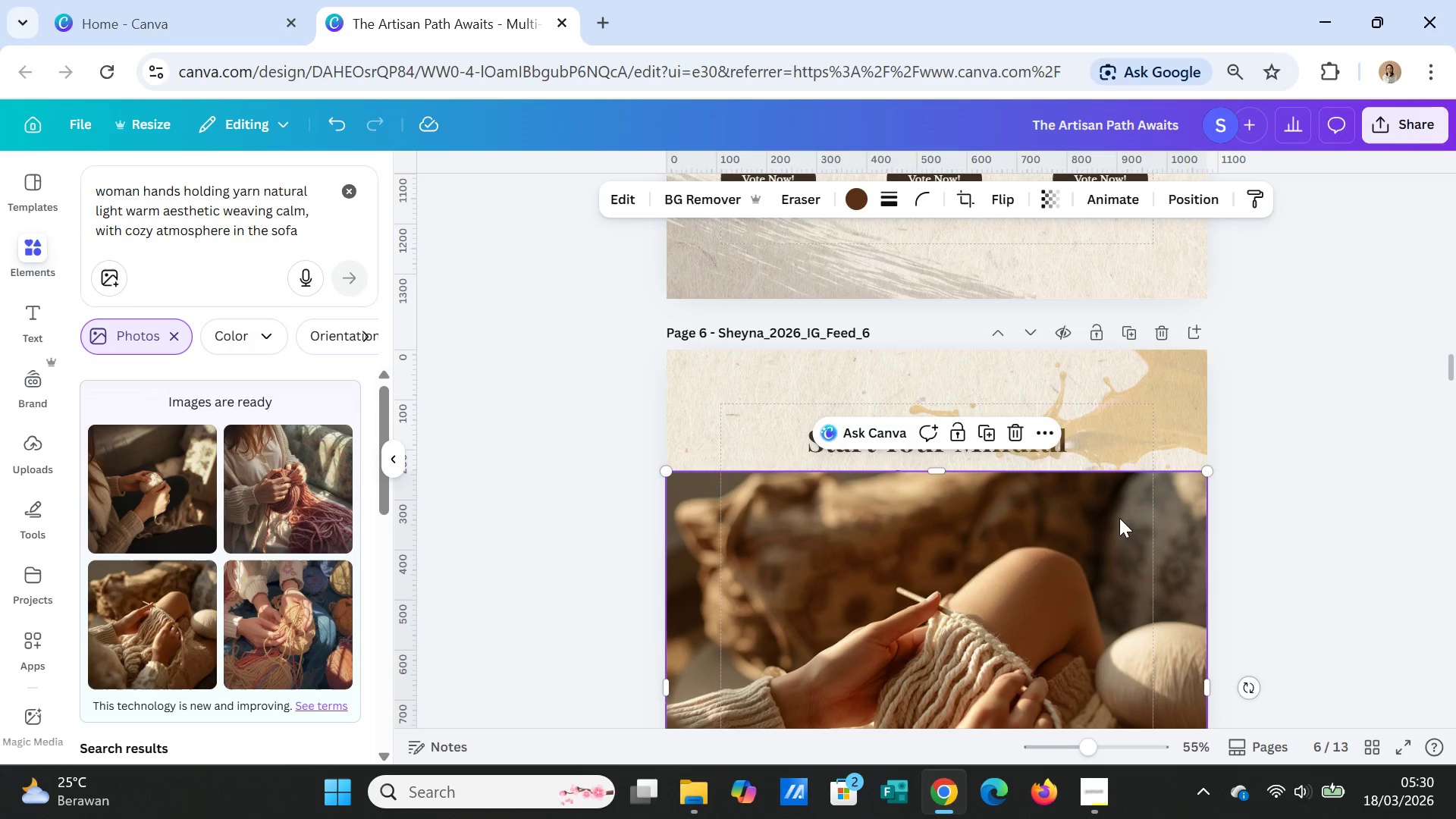 
left_click([1364, 475])
 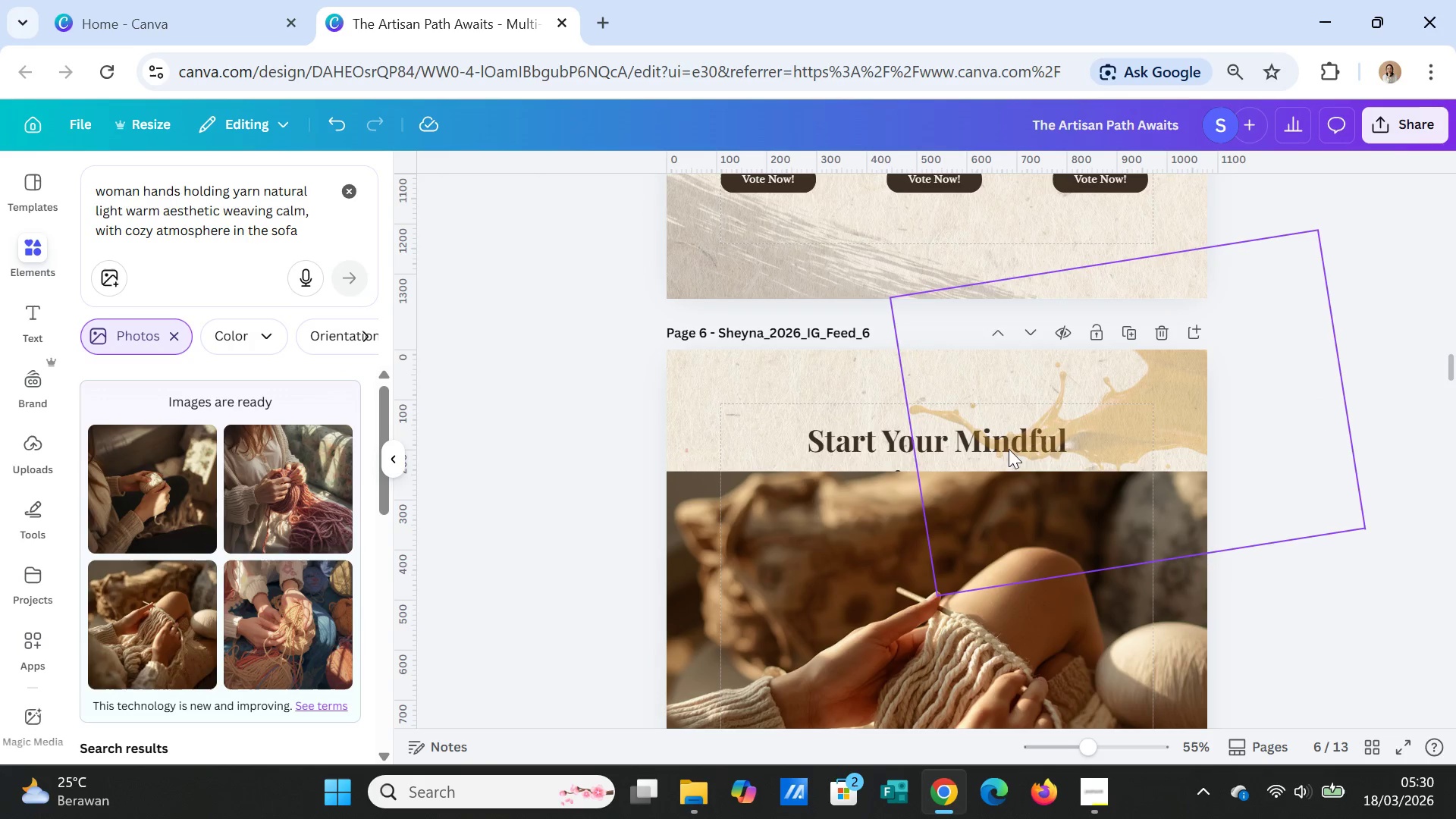 
left_click([1009, 446])
 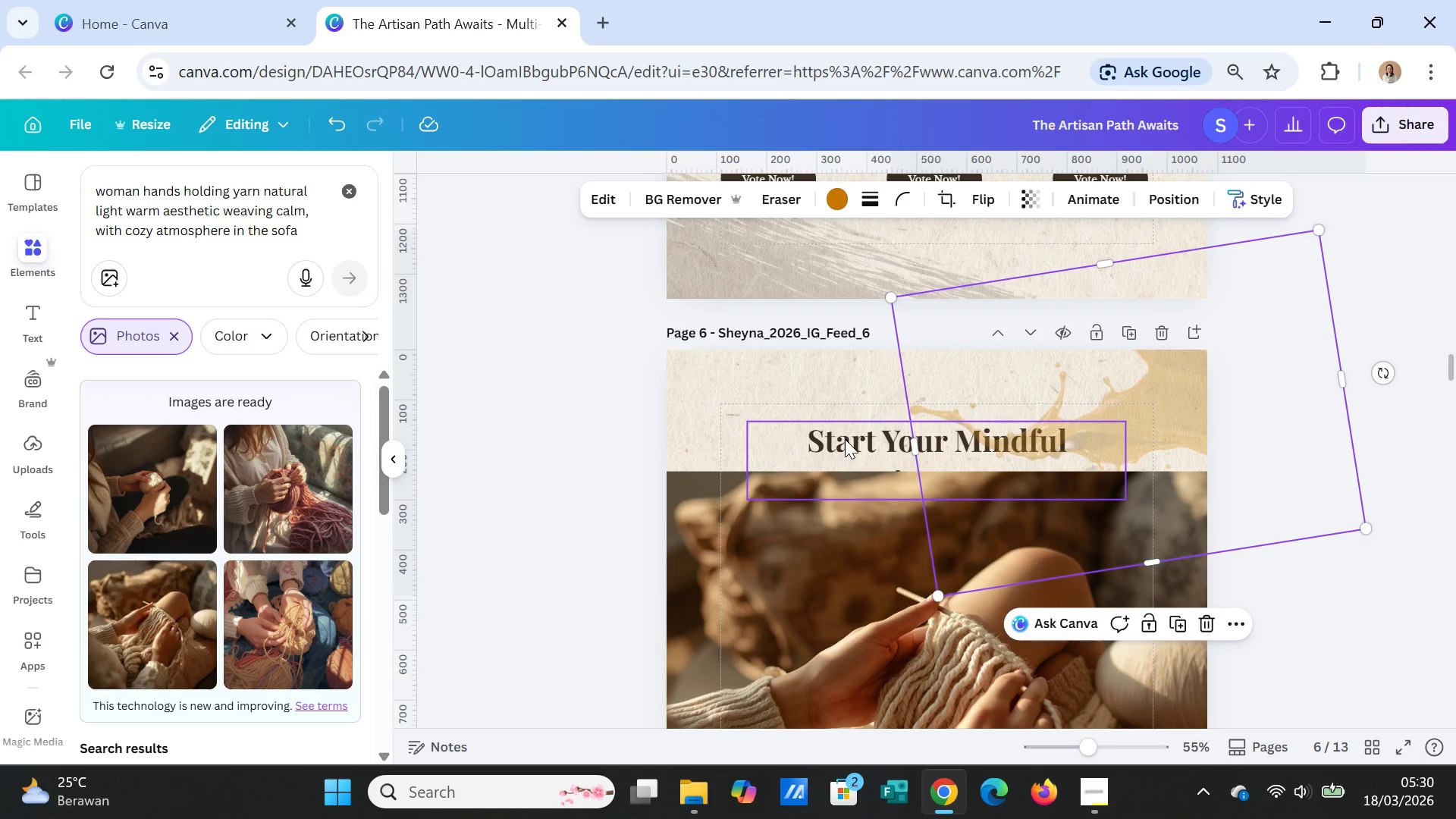 
left_click([845, 439])
 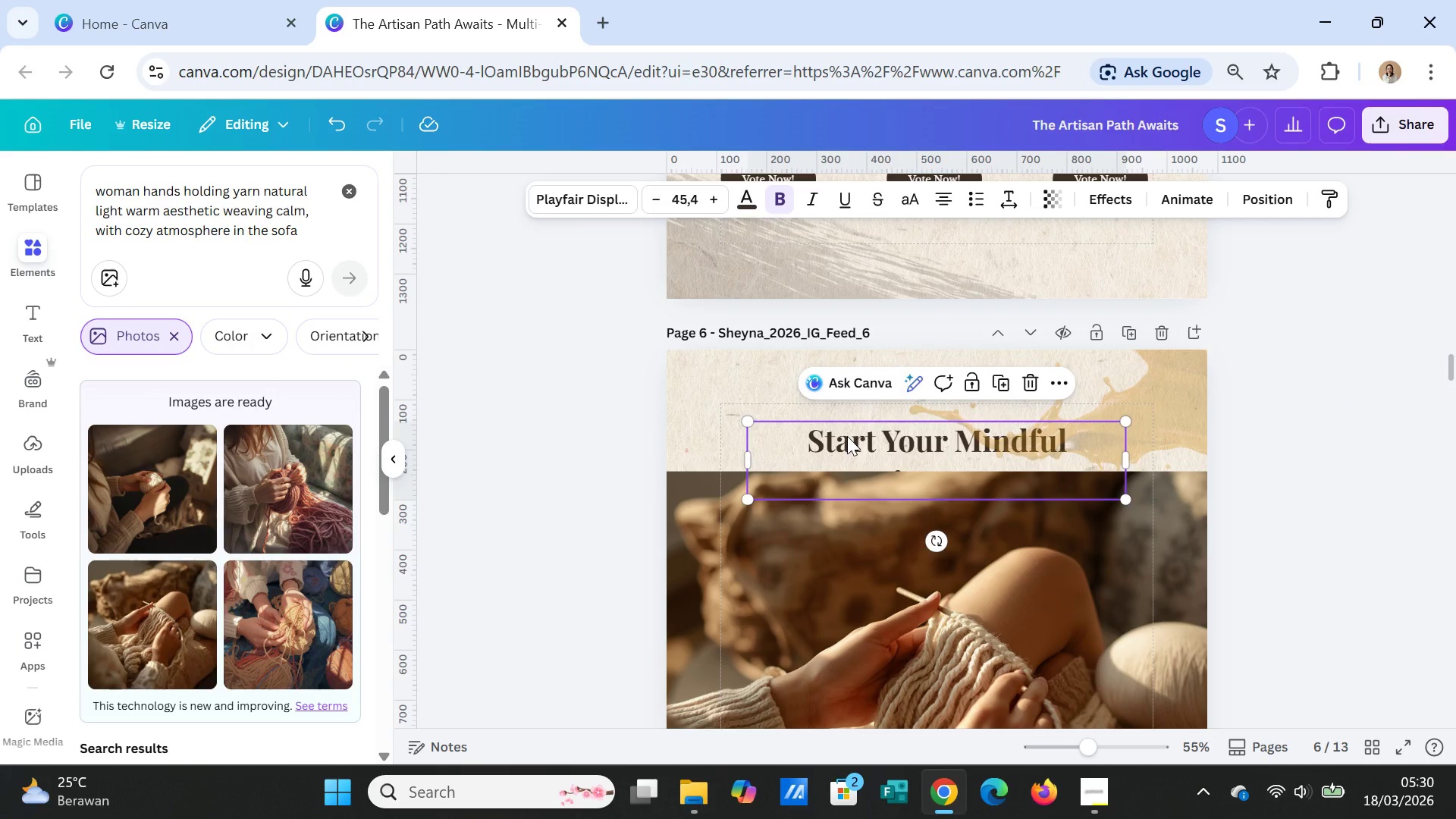 
left_click_drag(start_coordinate=[847, 436], to_coordinate=[852, 424])
 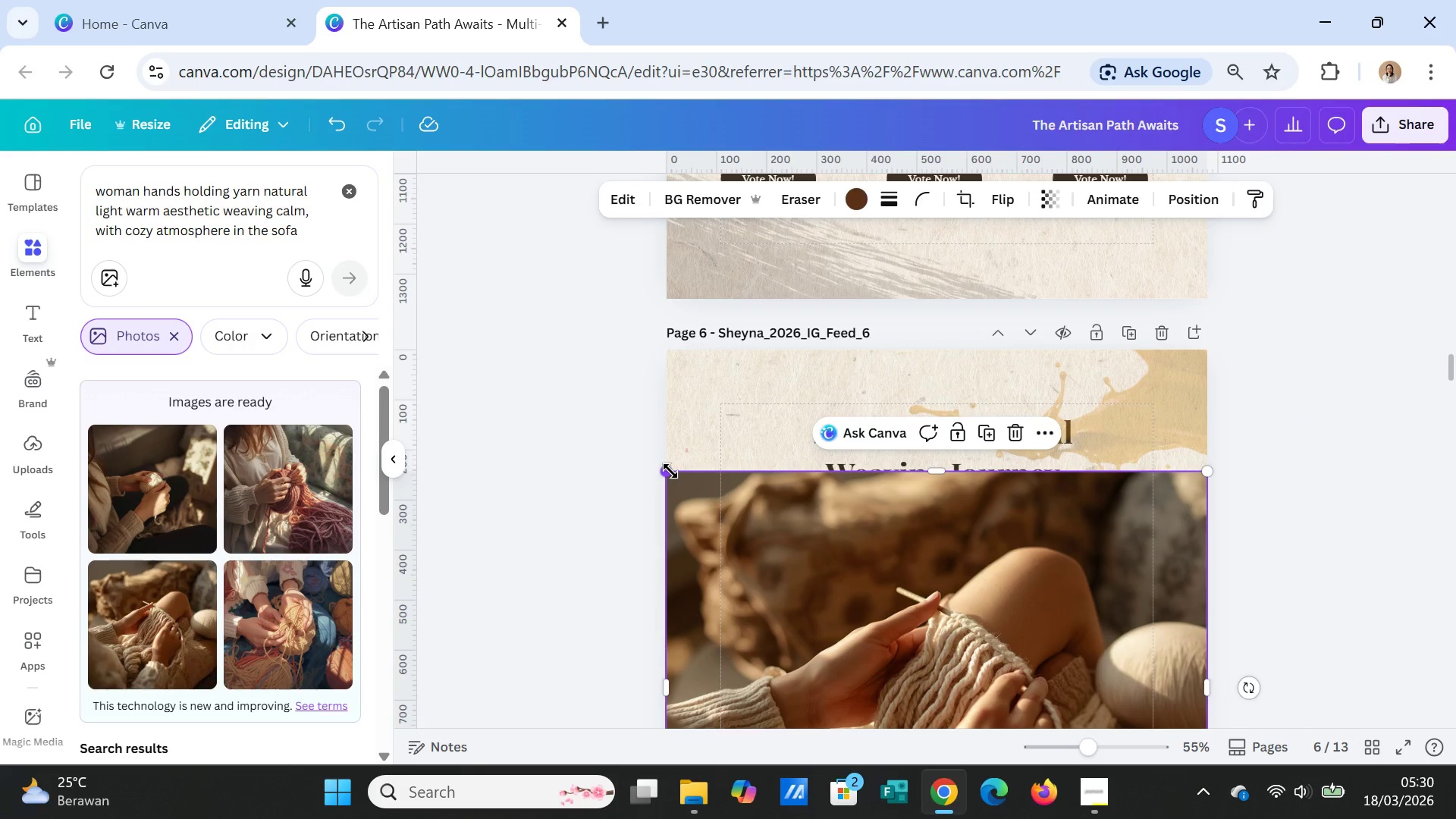 
left_click_drag(start_coordinate=[670, 472], to_coordinate=[723, 556])
 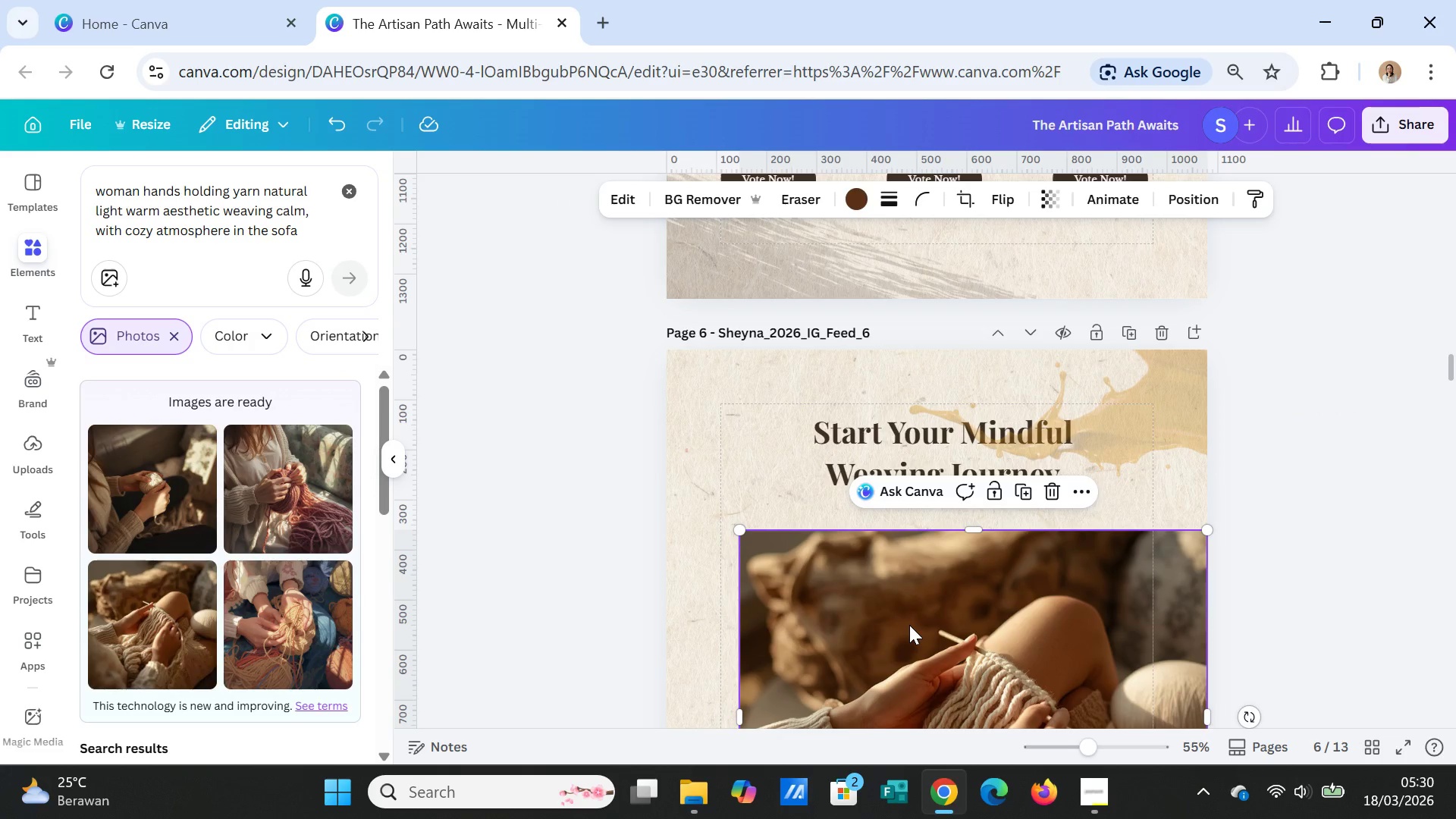 
left_click_drag(start_coordinate=[909, 625], to_coordinate=[908, 618])
 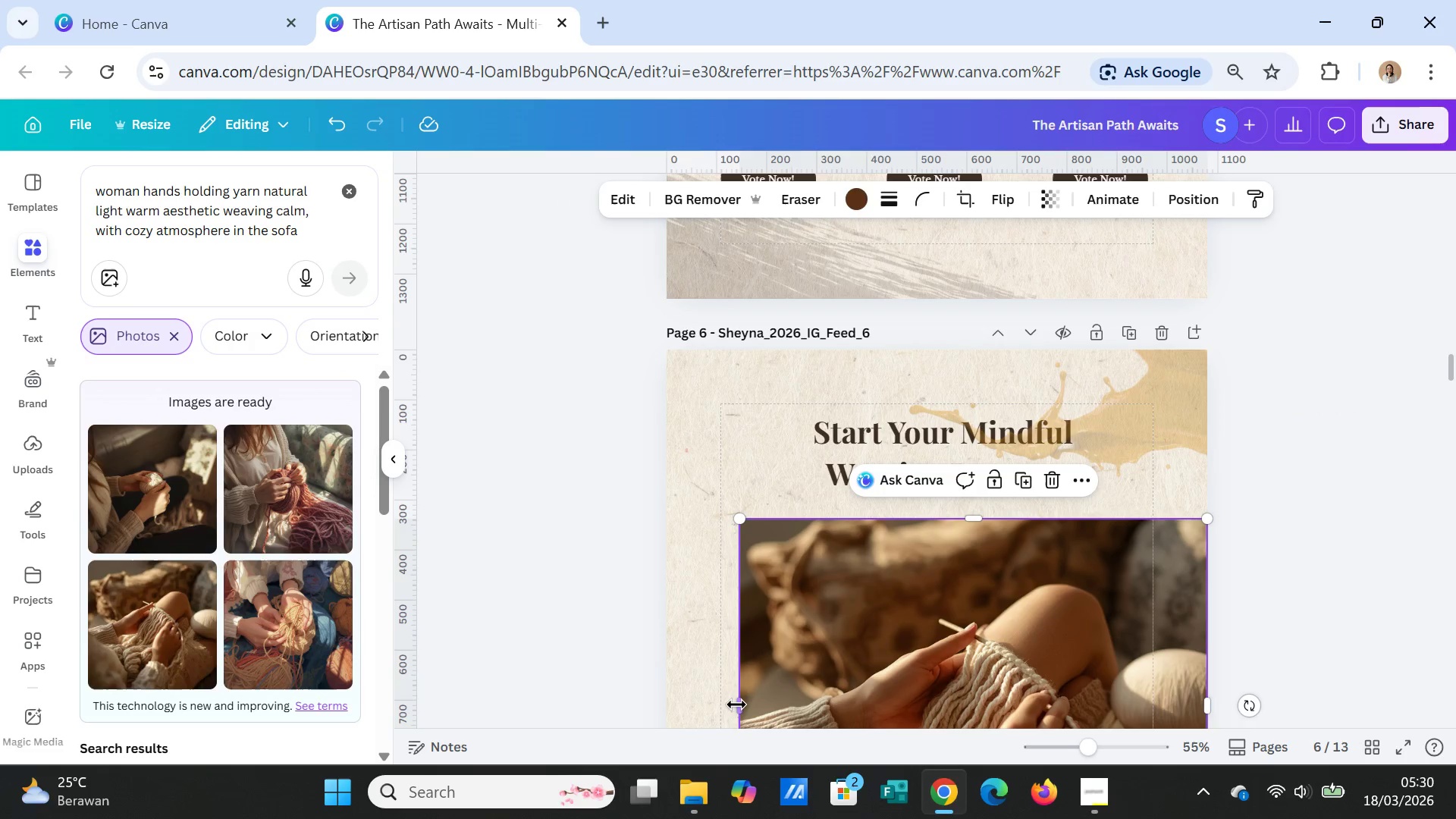 
left_click_drag(start_coordinate=[736, 704], to_coordinate=[664, 694])
 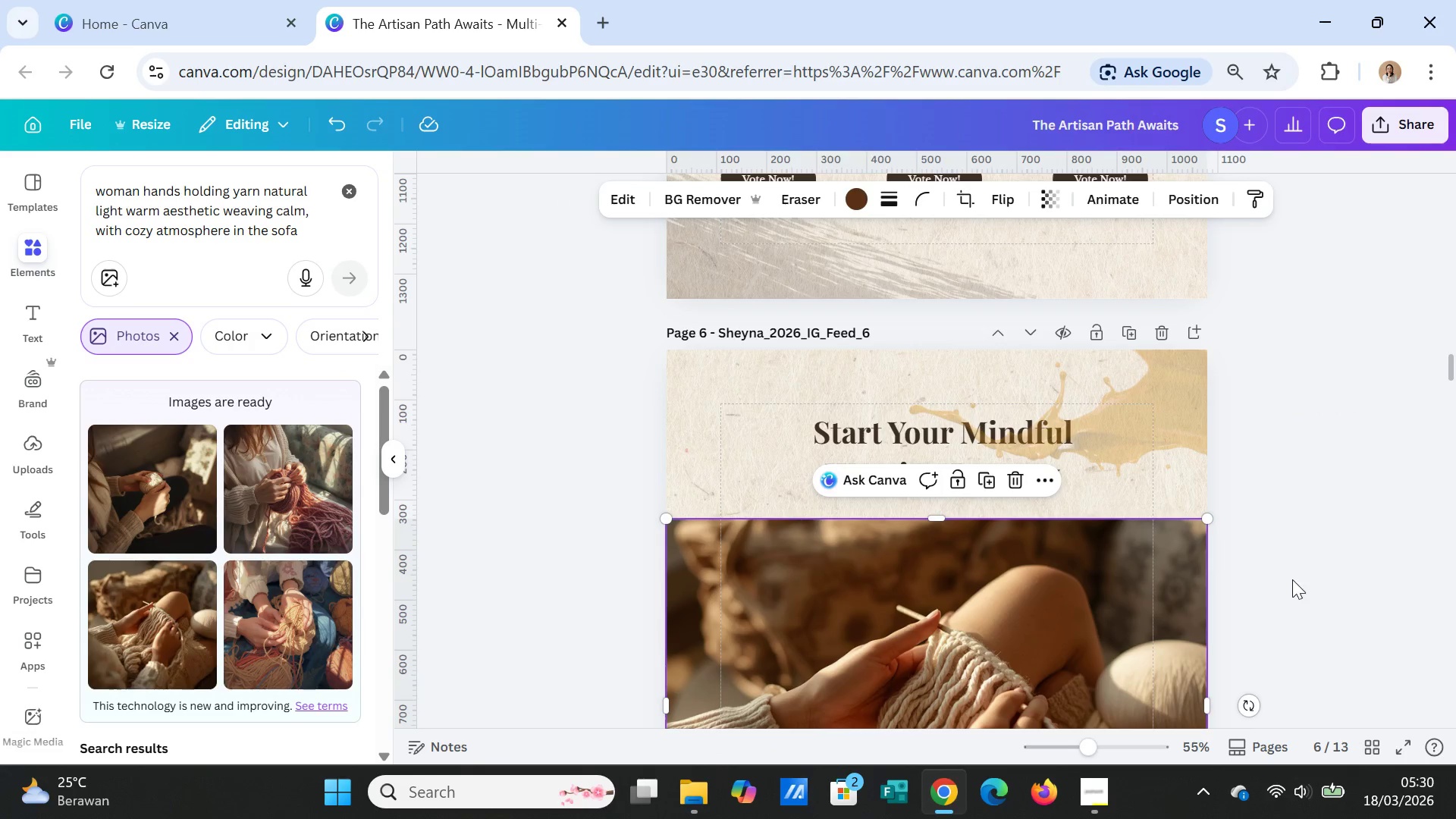 
scroll: coordinate [1293, 579], scroll_direction: down, amount: 4.0
 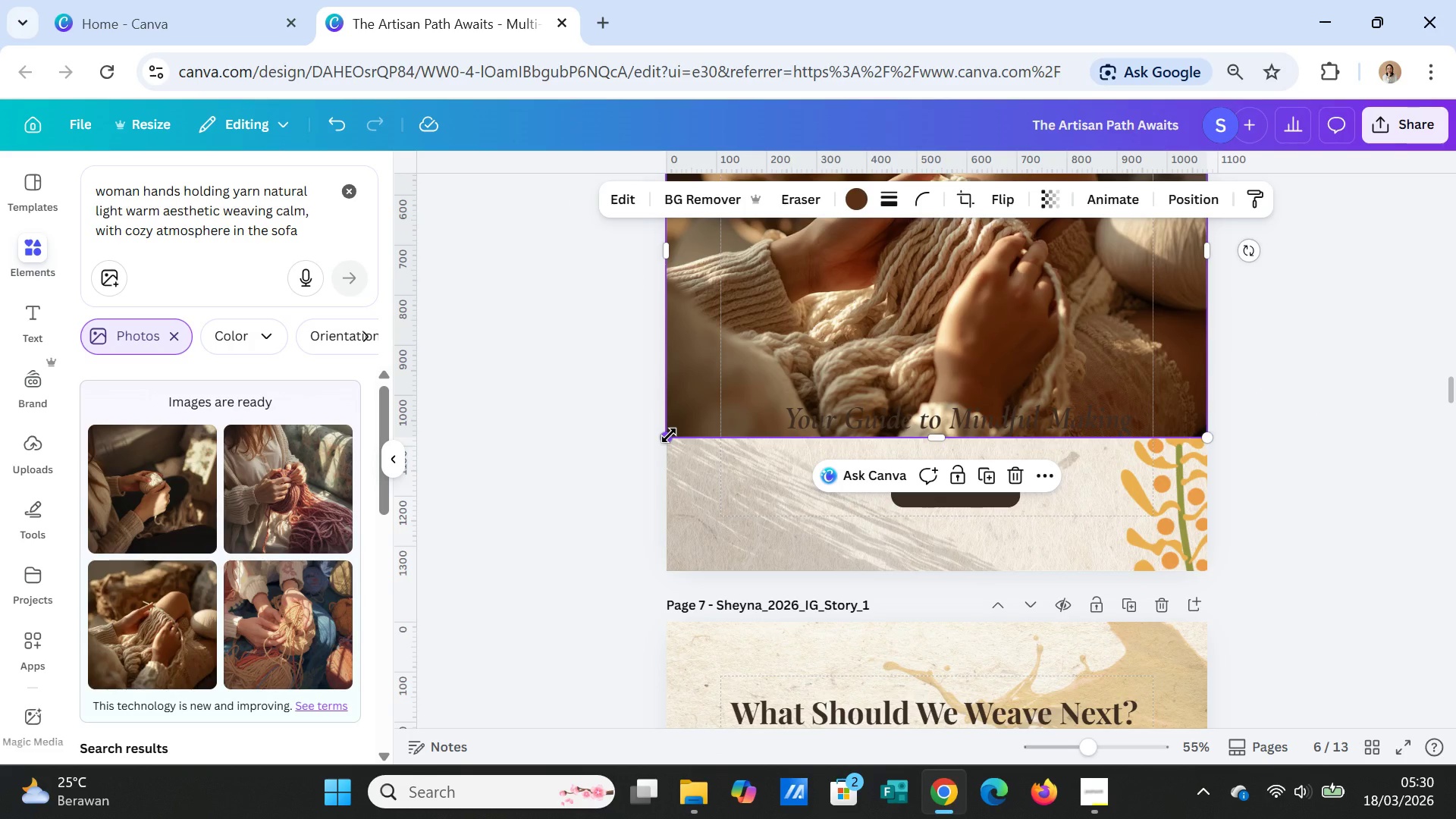 
left_click_drag(start_coordinate=[669, 435], to_coordinate=[730, 393])
 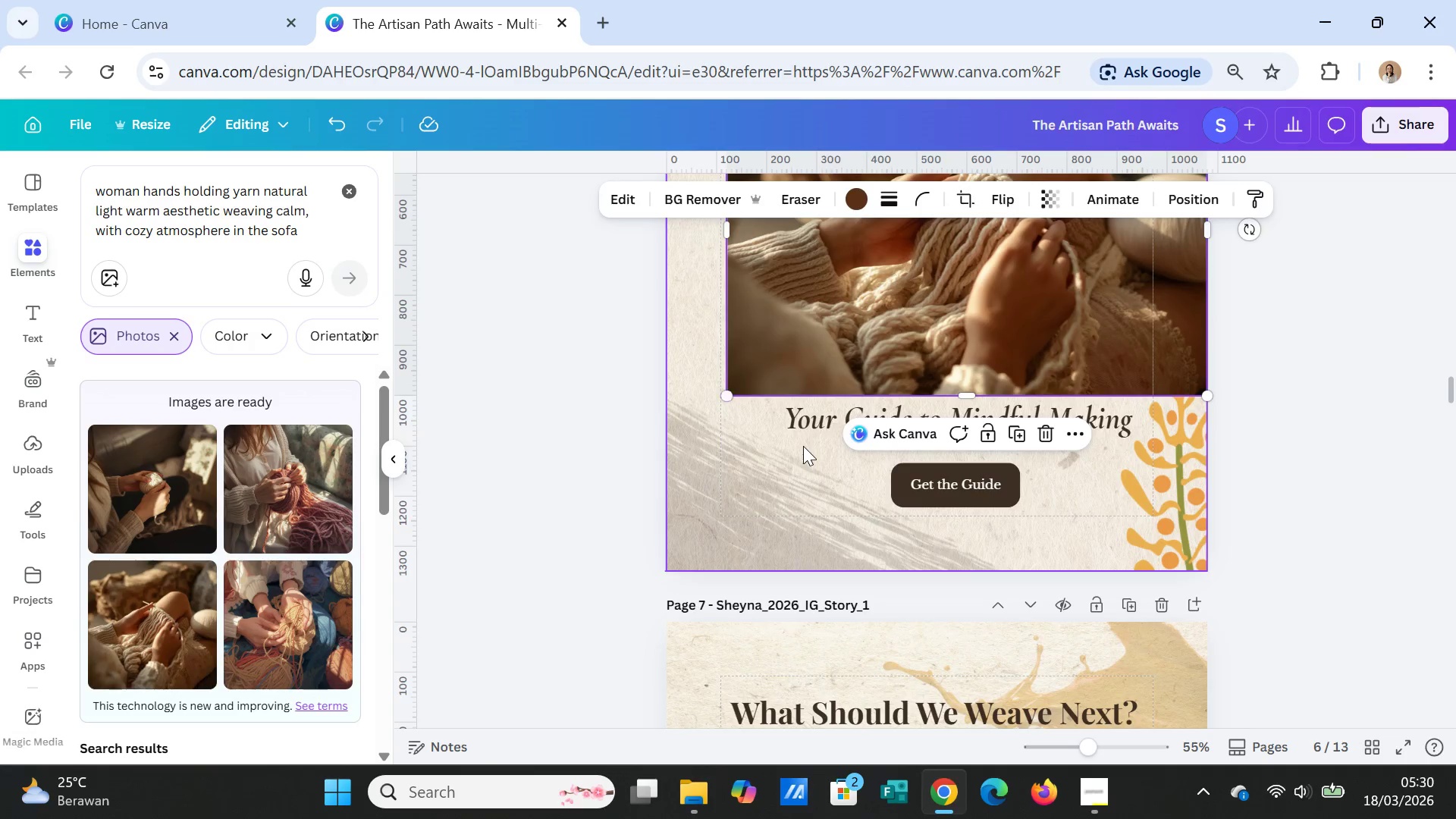 
scroll: coordinate [803, 446], scroll_direction: up, amount: 2.0
 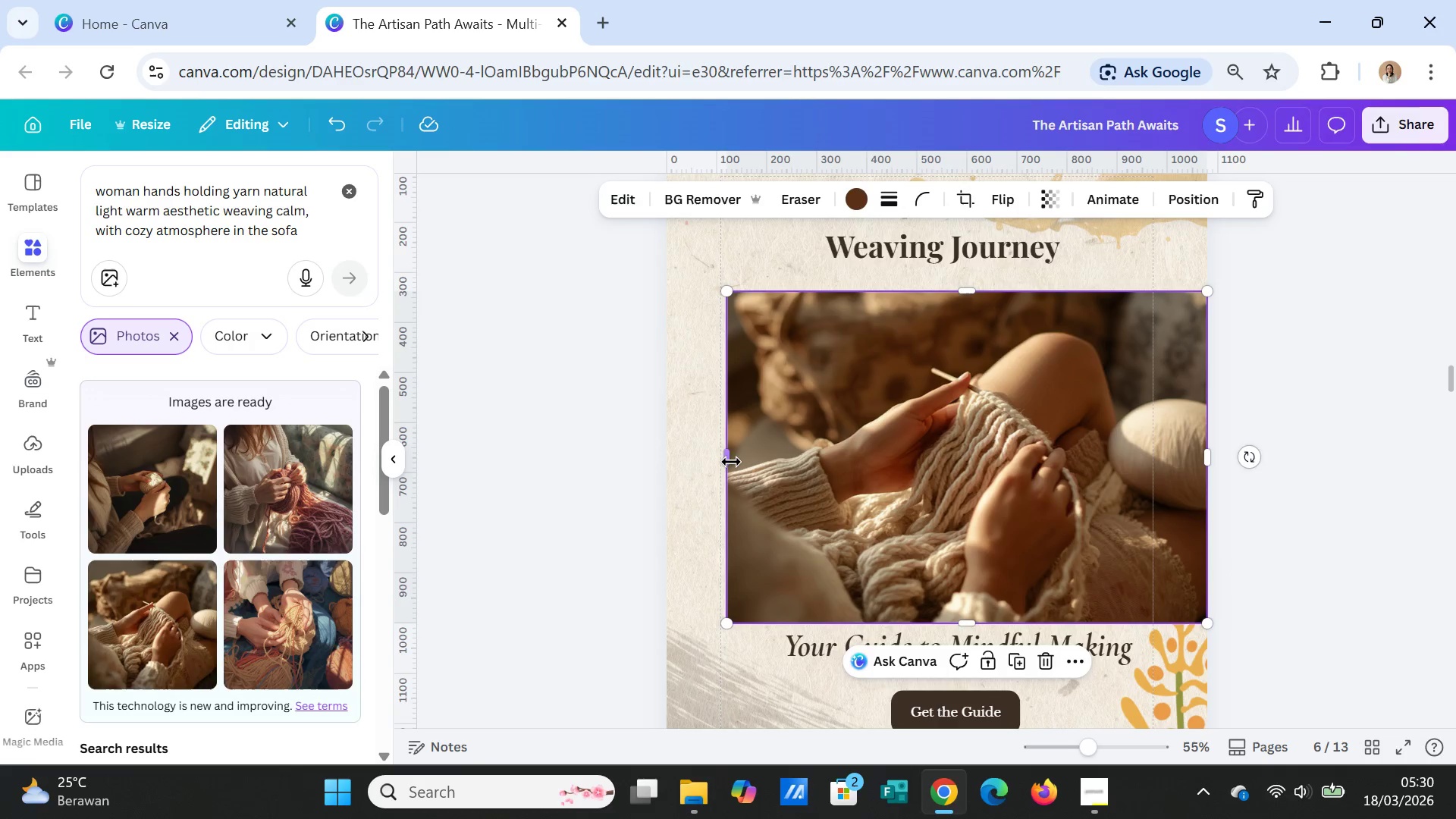 
left_click_drag(start_coordinate=[730, 463], to_coordinate=[665, 454])
 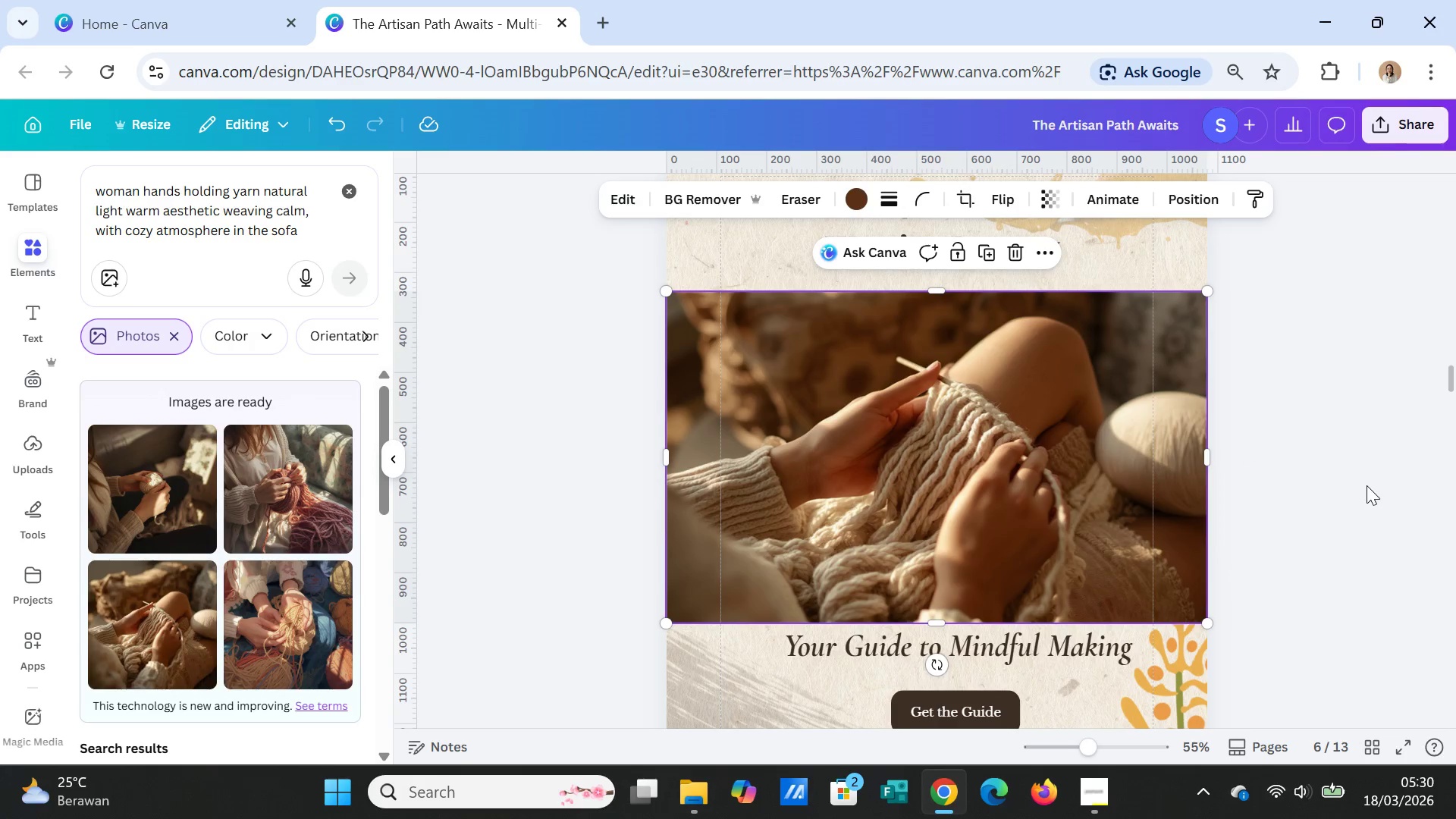 
left_click([1367, 485])
 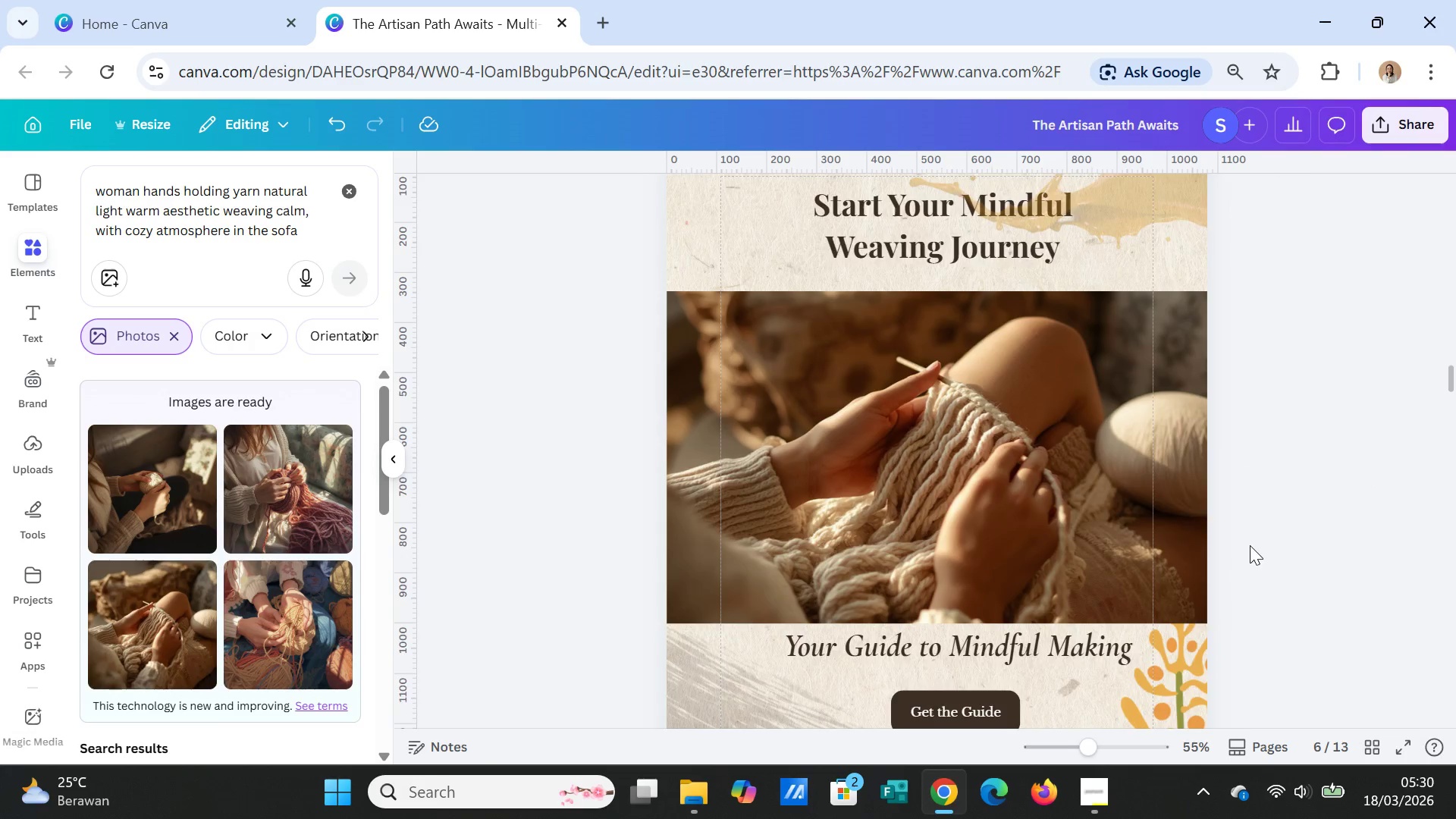 
scroll: coordinate [1250, 545], scroll_direction: down, amount: 1.0
 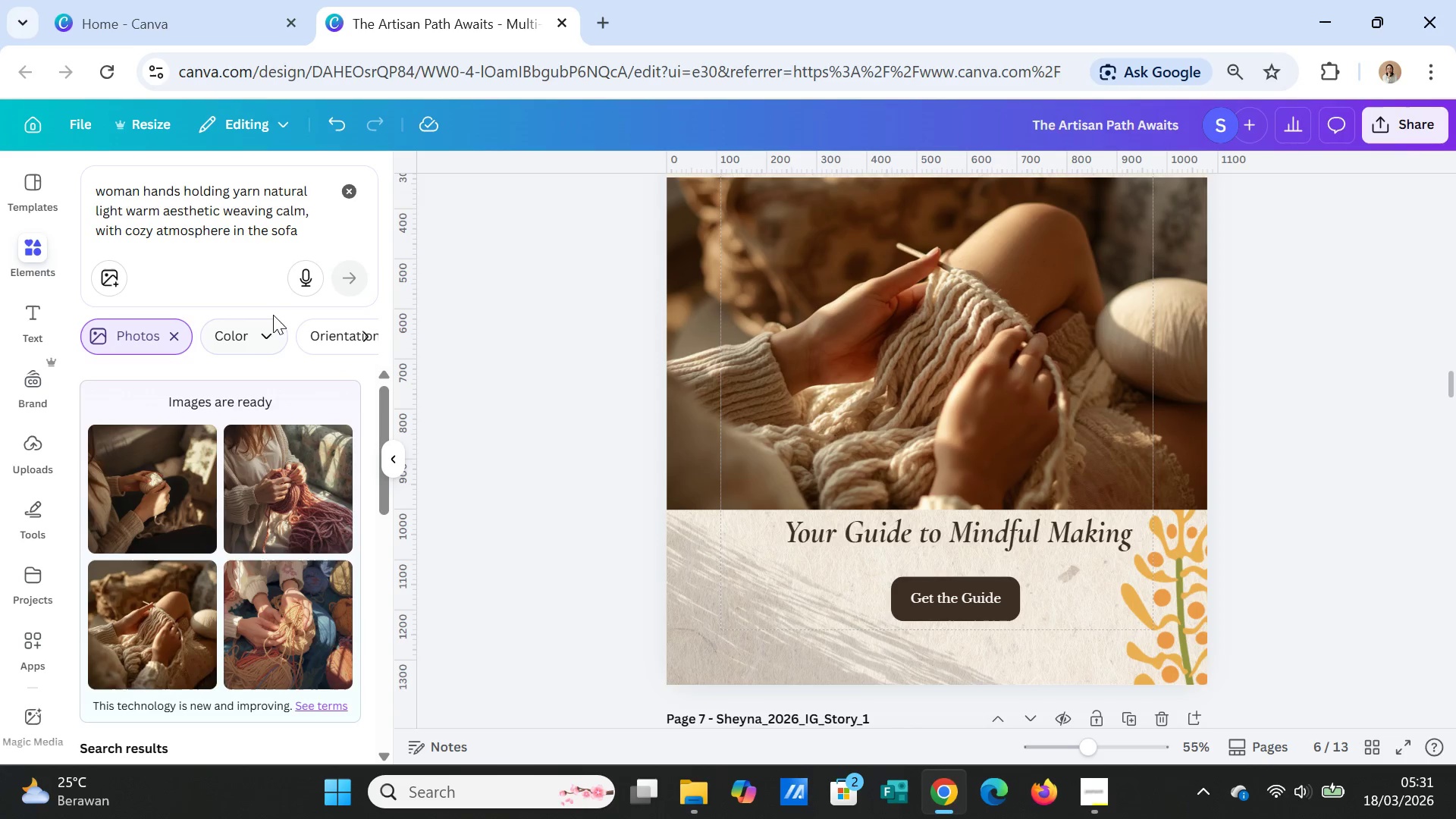 
wait(9.67)
 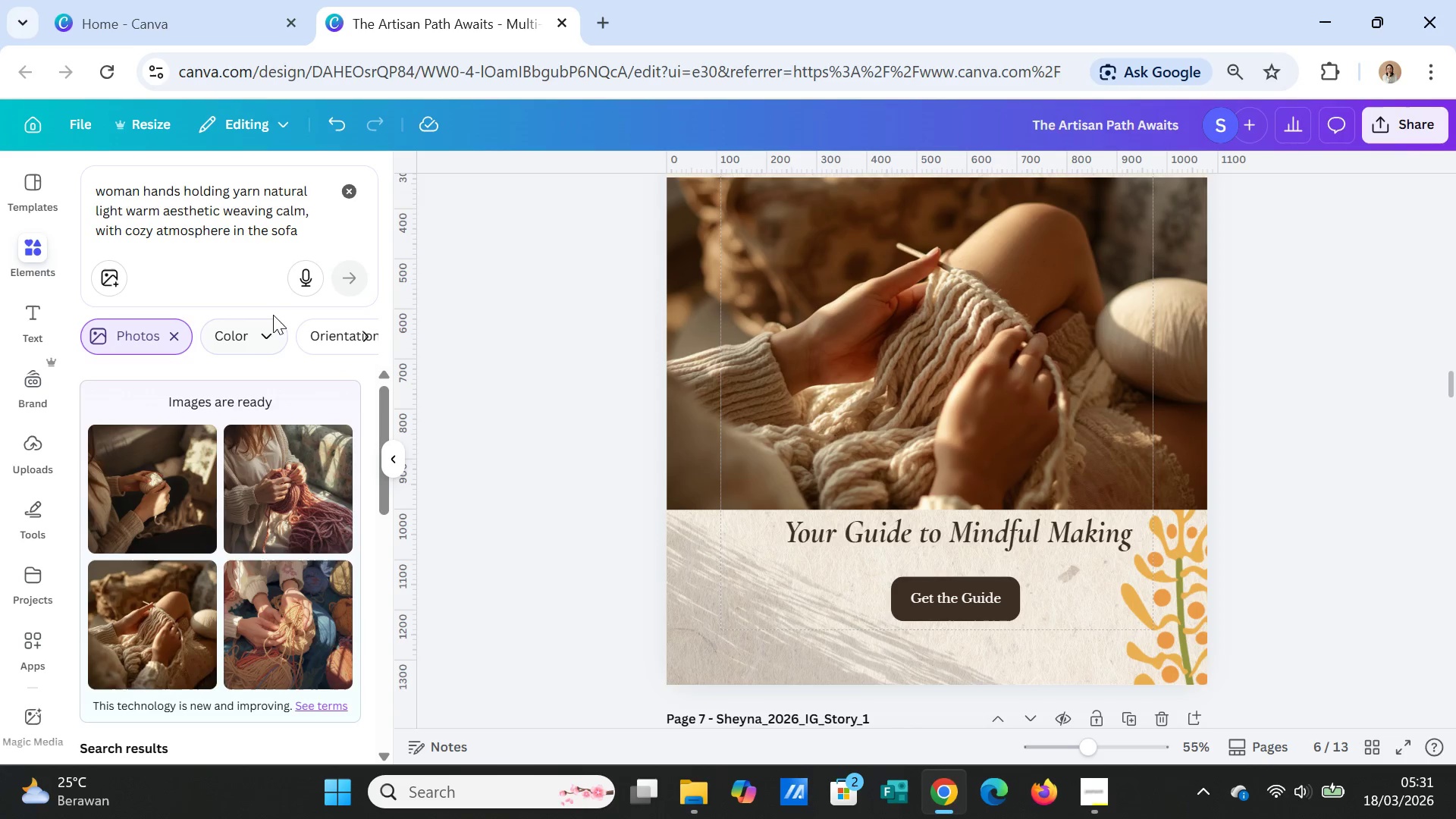 
left_click([313, 229])
 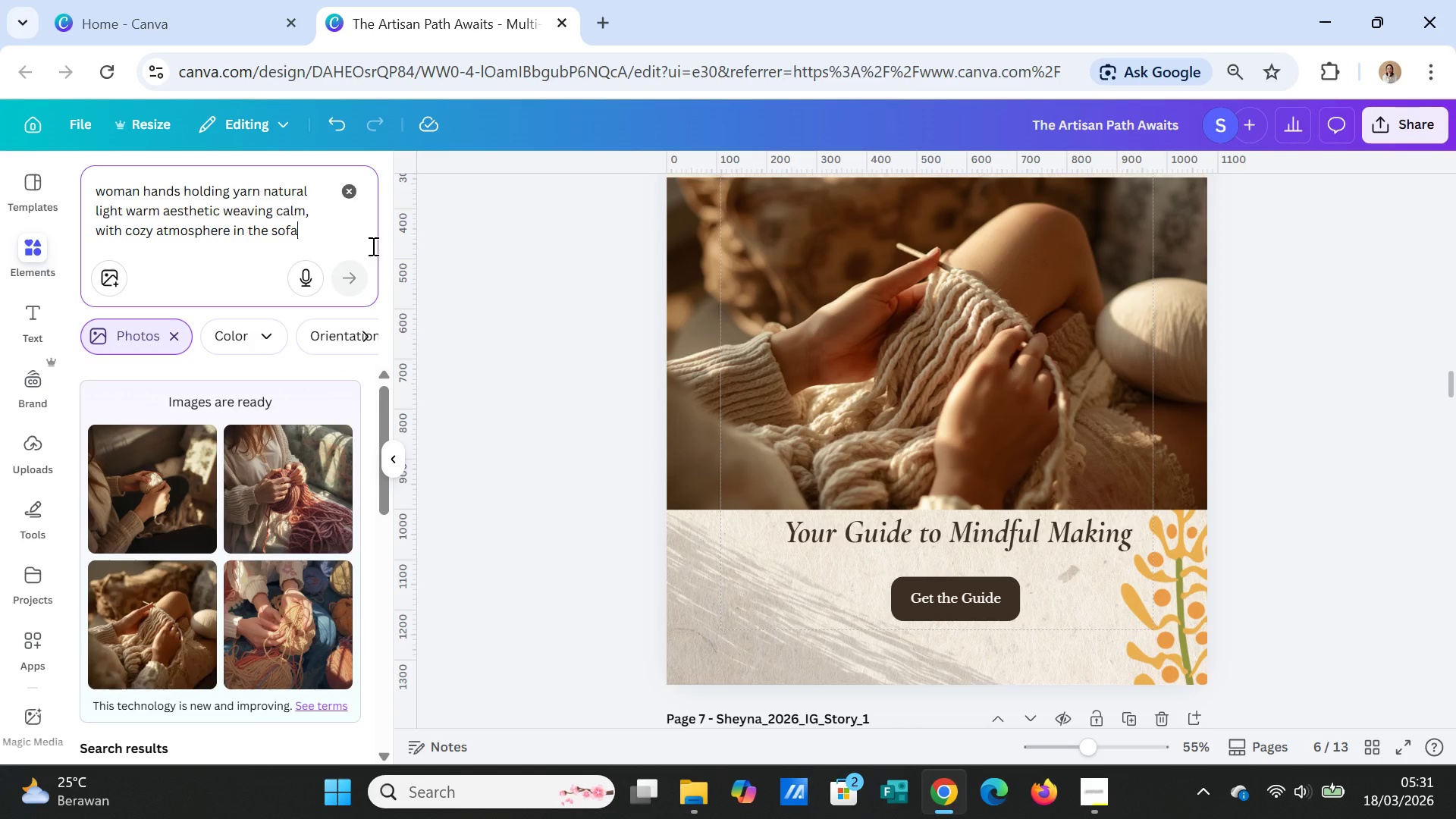 
type( )
key(Backspace)
key(Backspace)
key(Backspace)
key(Backspace)
key(Backspace)
type(l)
key(Backspace)
type(sofa io)
key(Backspace)
key(Backspace)
type(on the living room)
 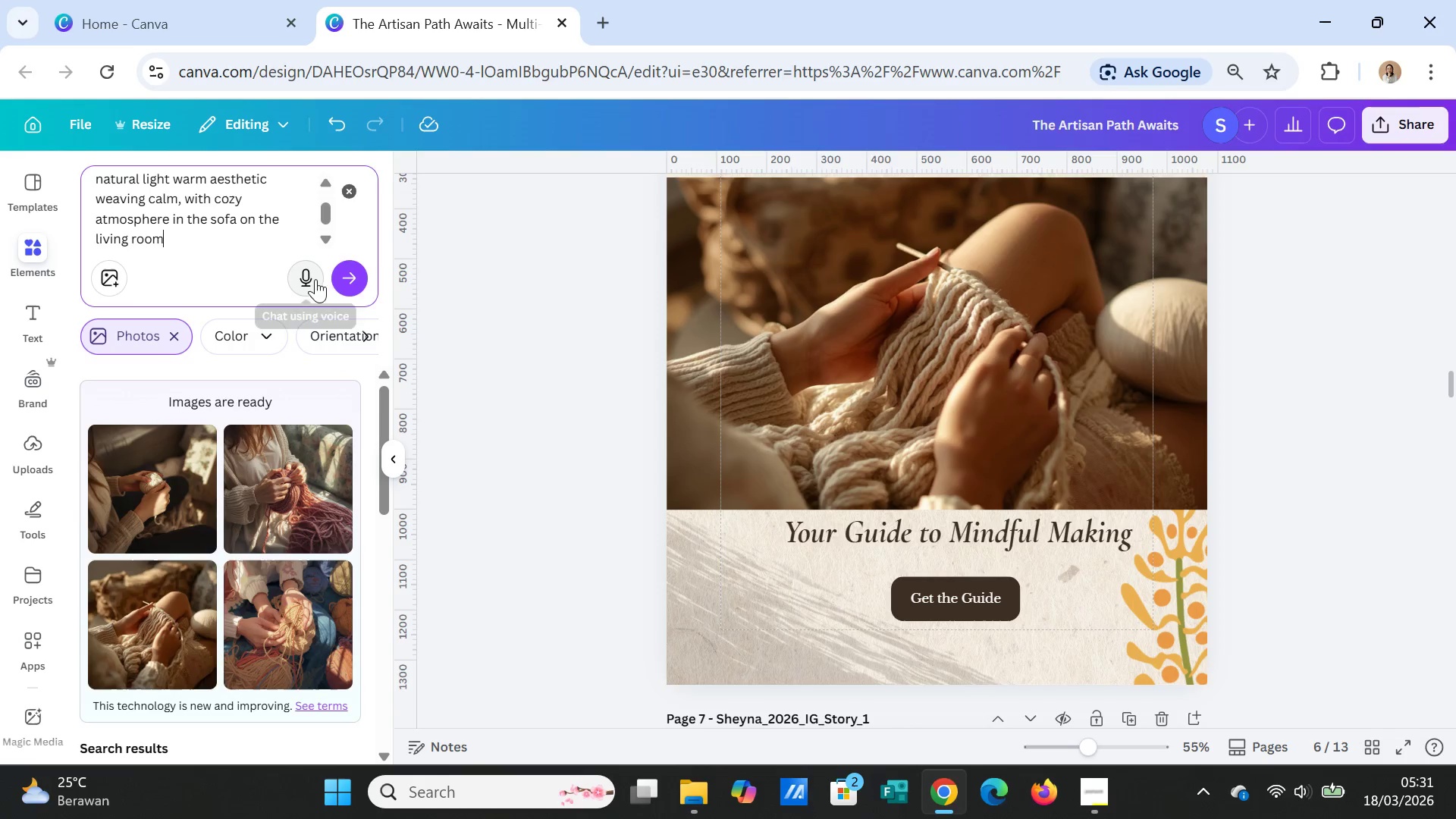 
left_click([347, 279])
 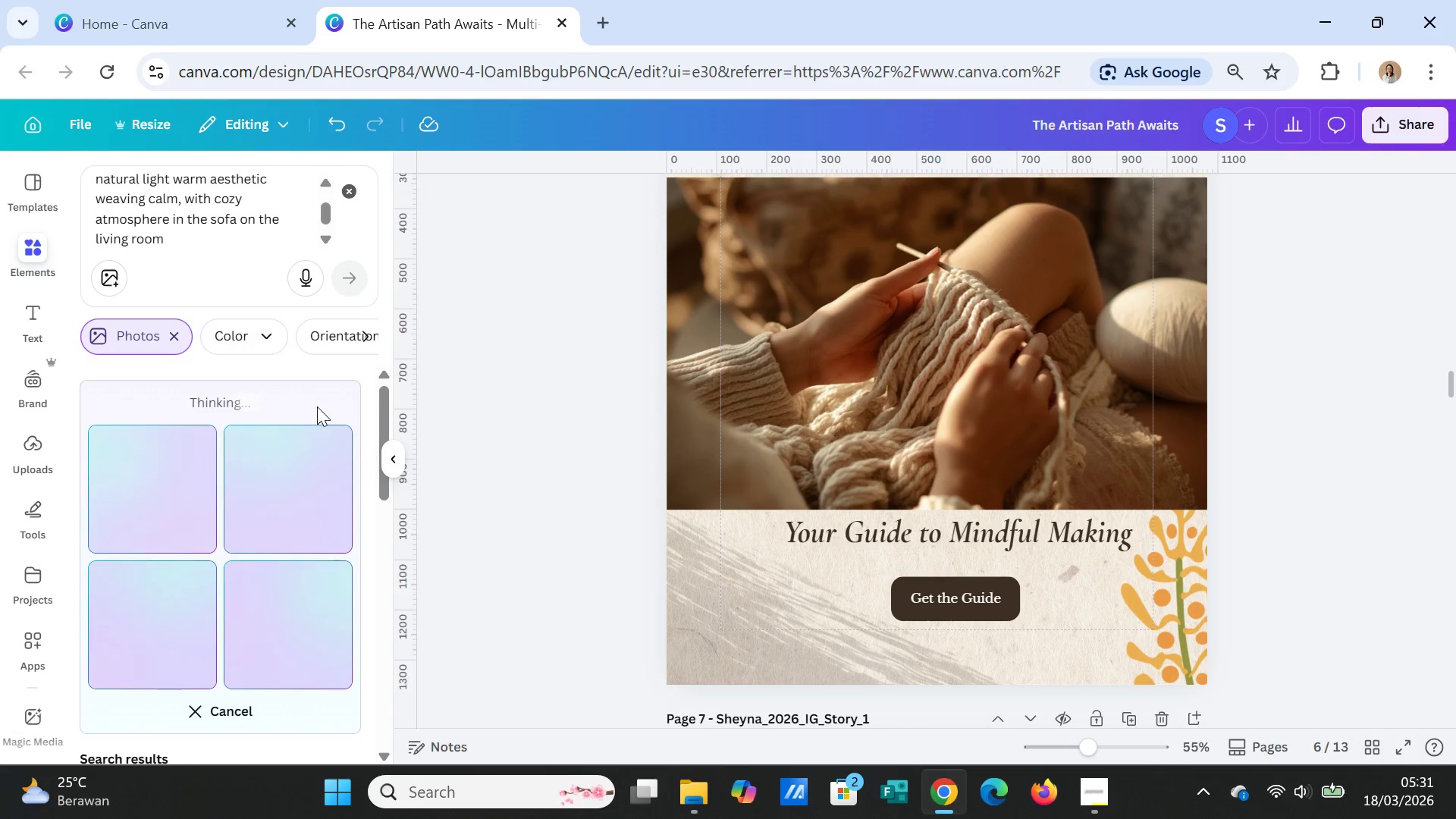 
wait(16.72)
 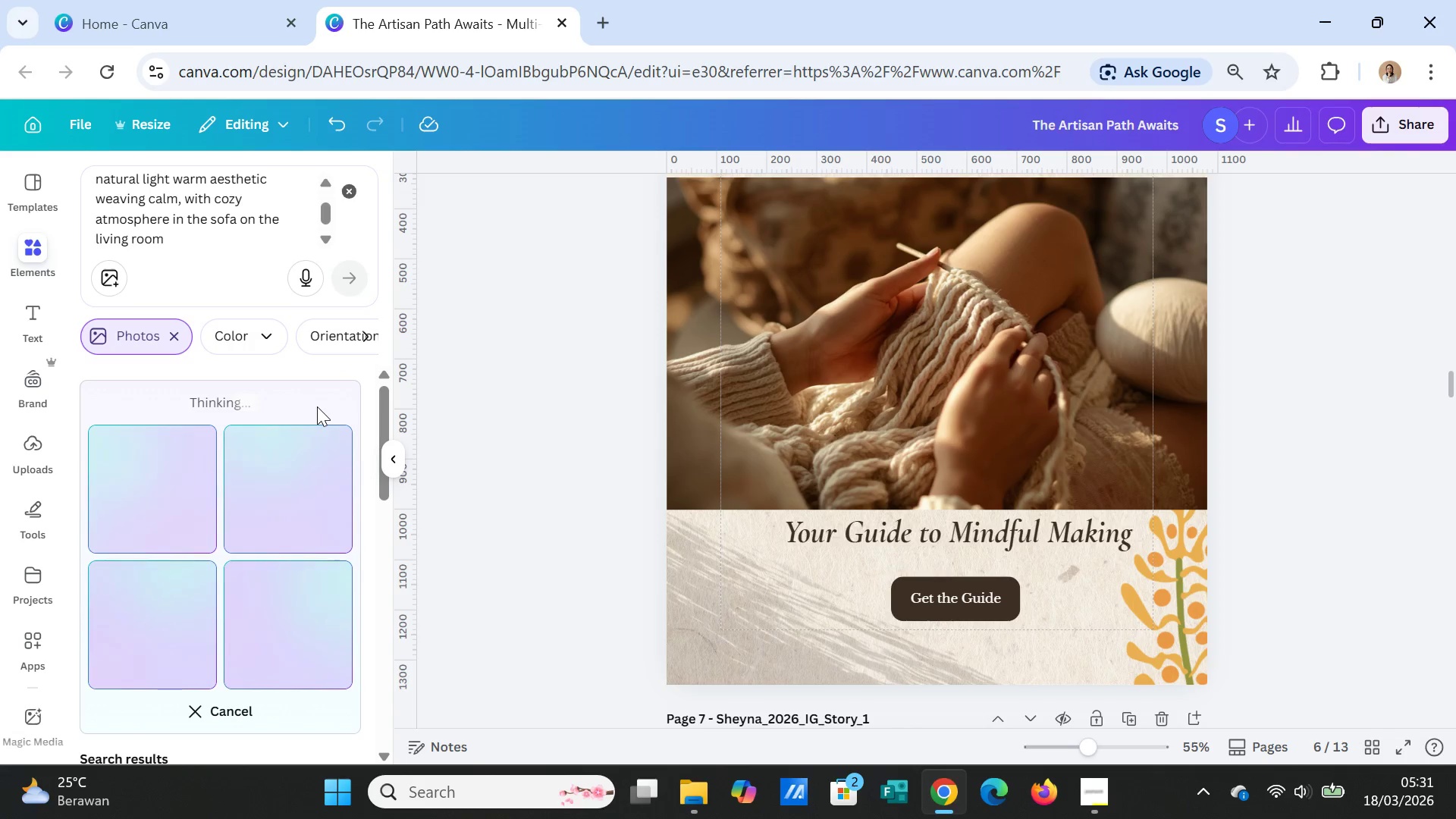 
left_click([825, 354])
 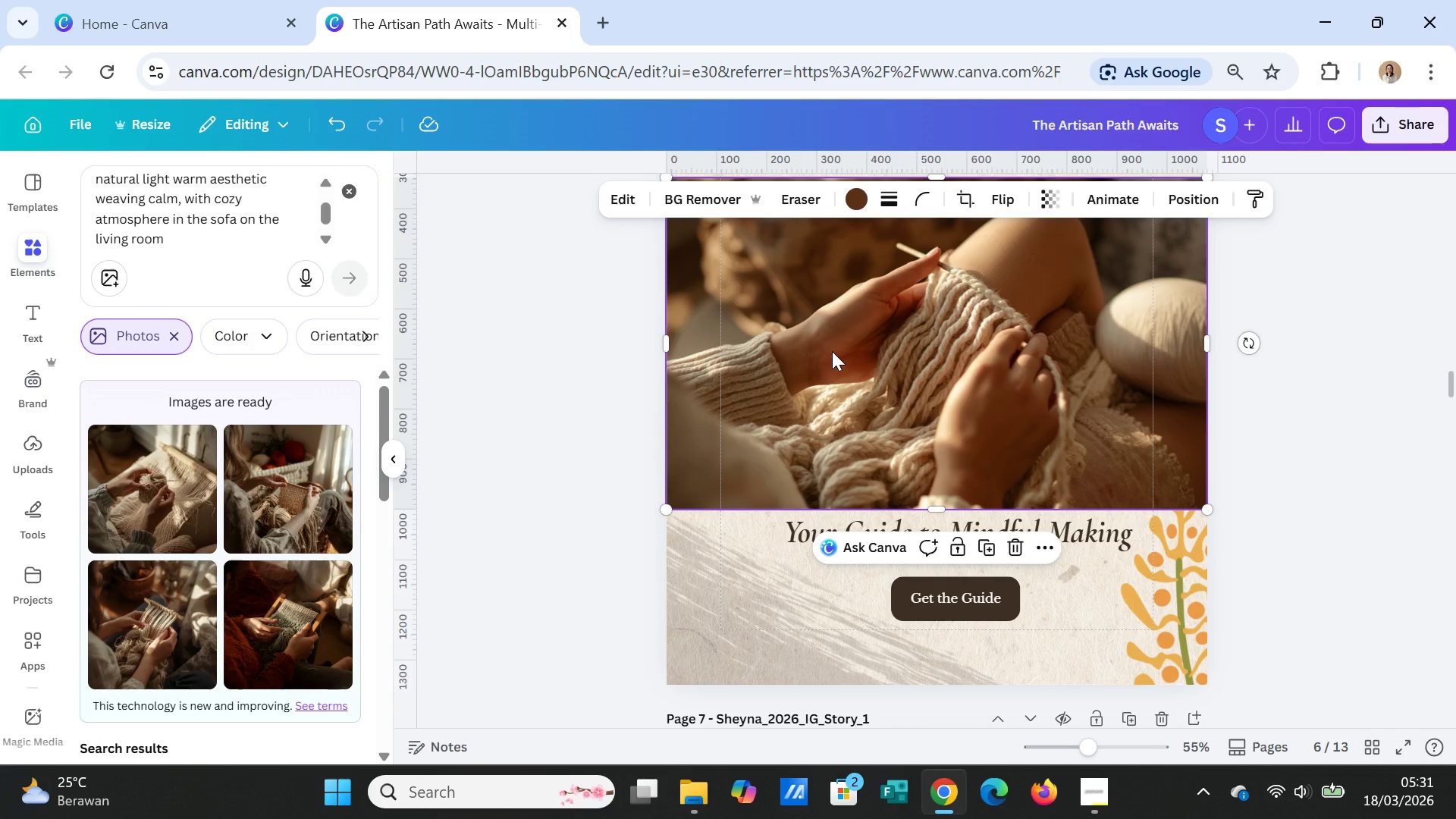 
key(Delete)
 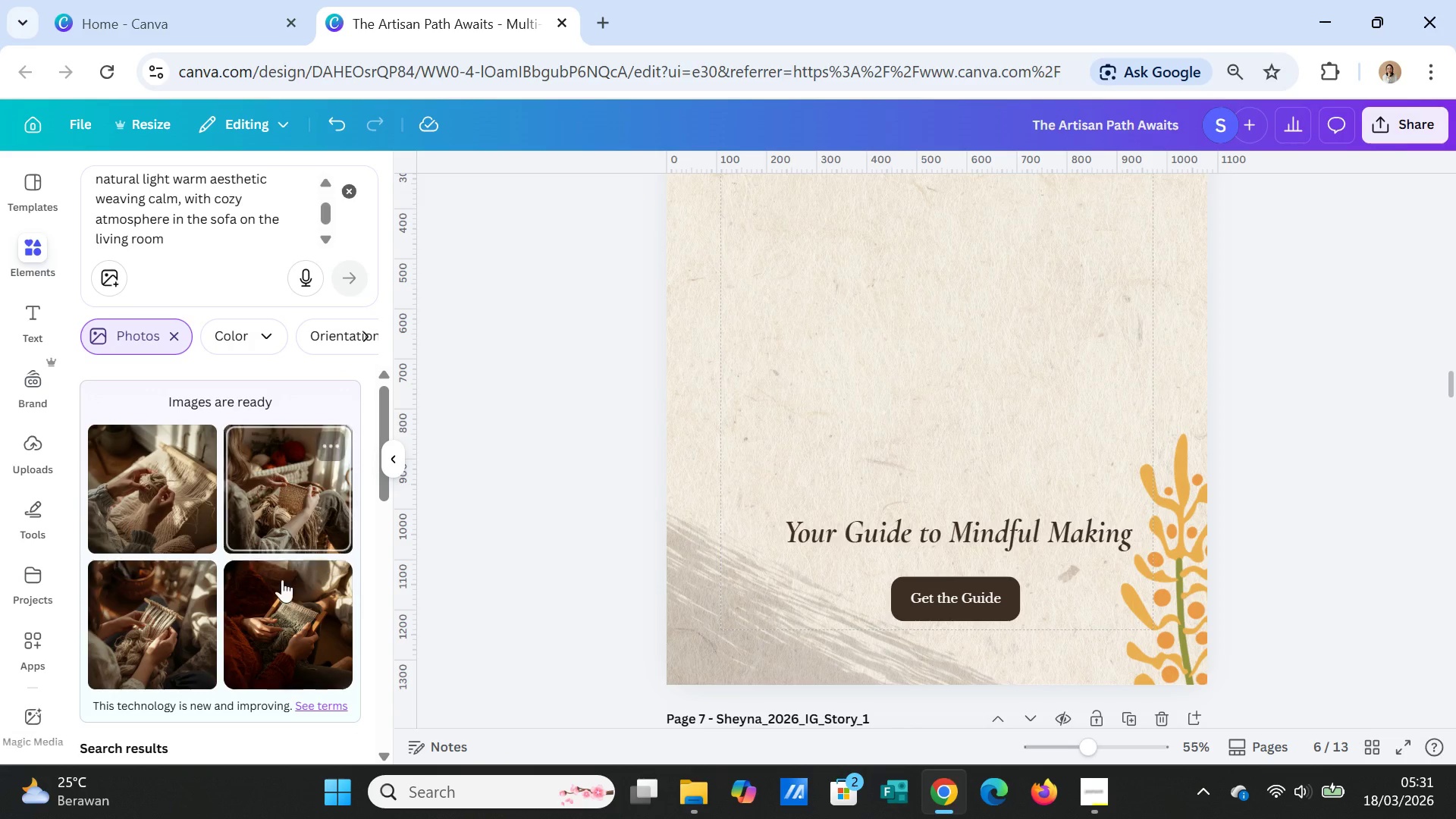 
left_click([196, 602])
 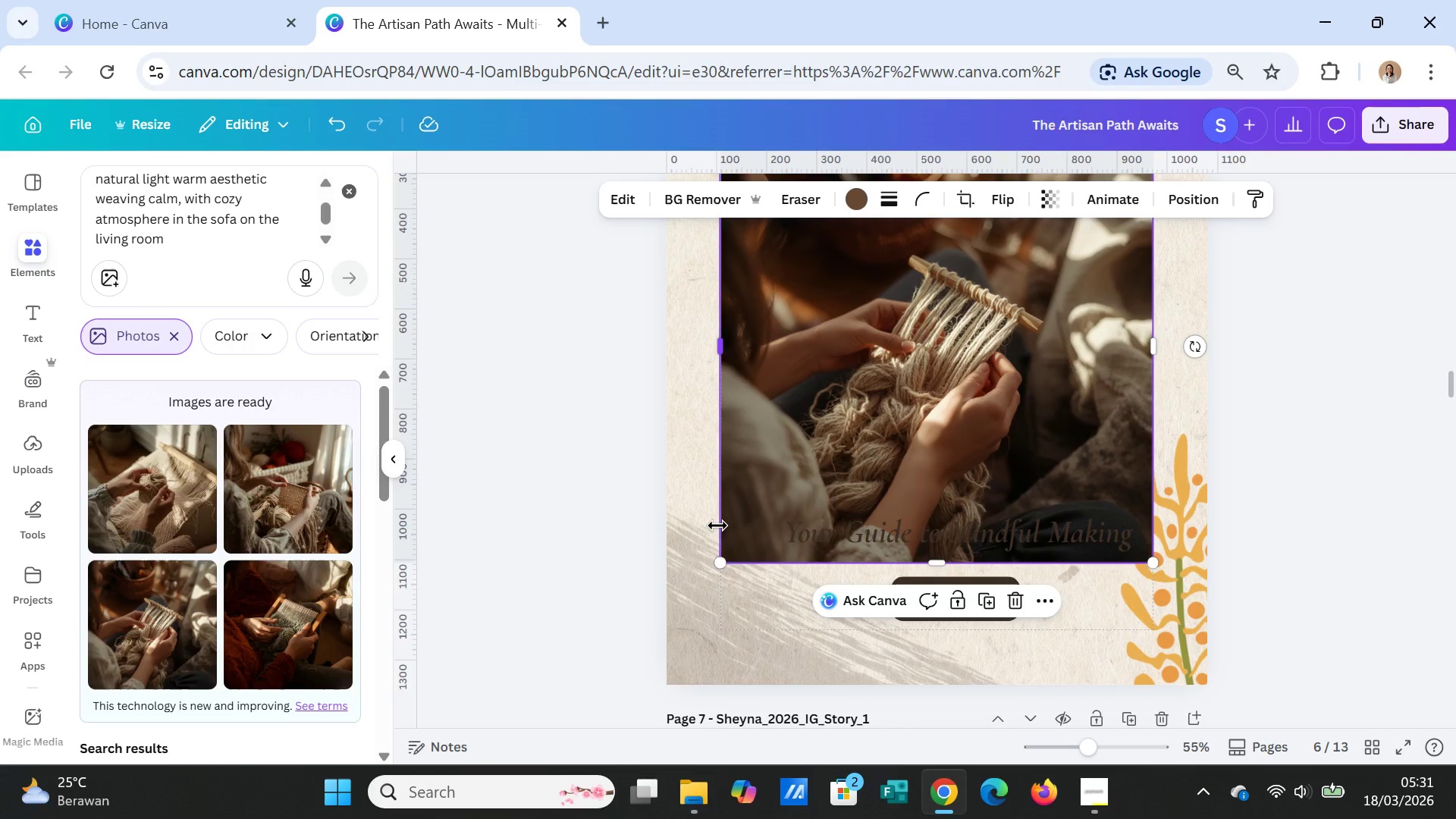 
wait(5.69)
 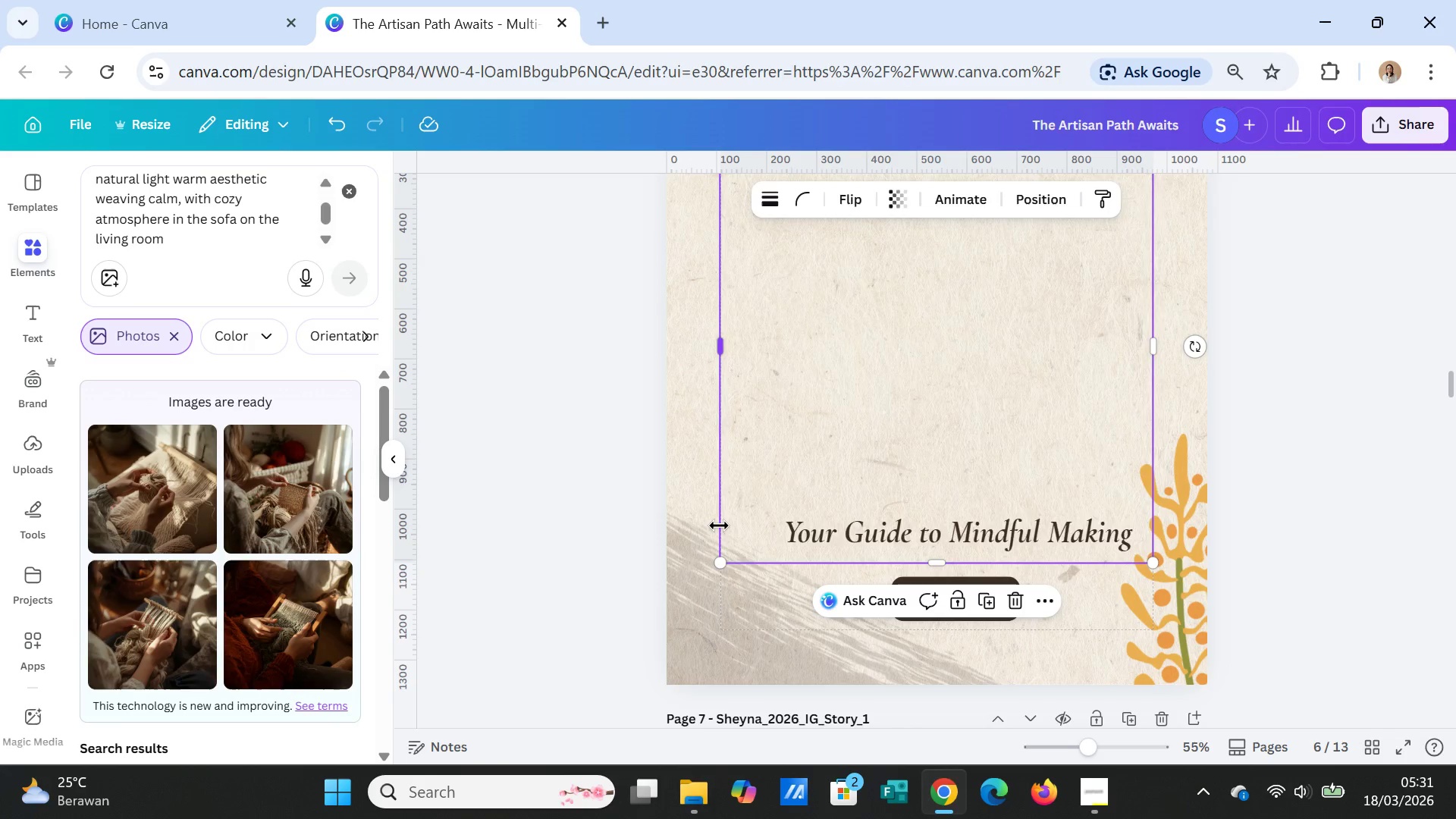 
left_click([1040, 432])
 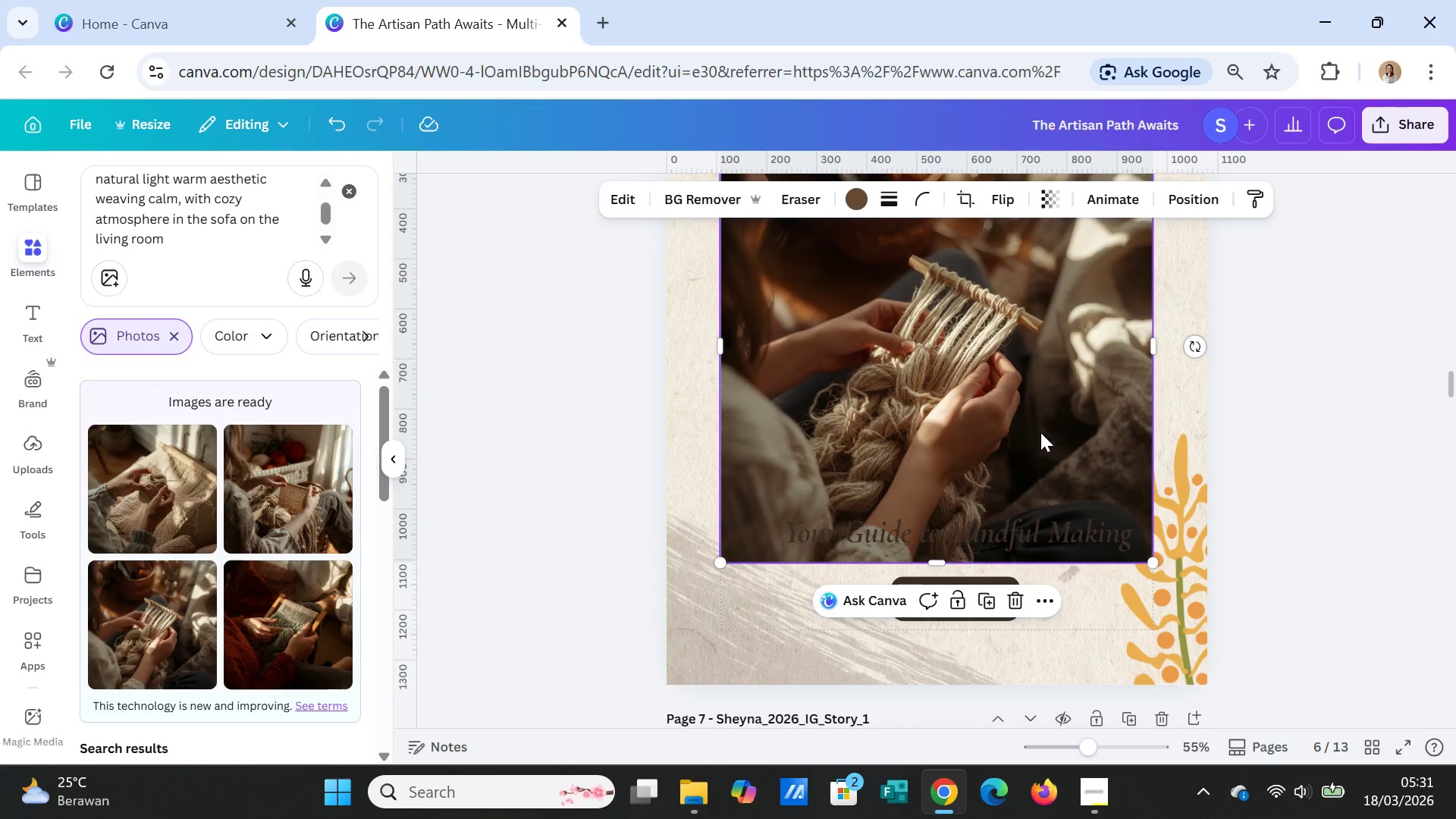 
key(Delete)
 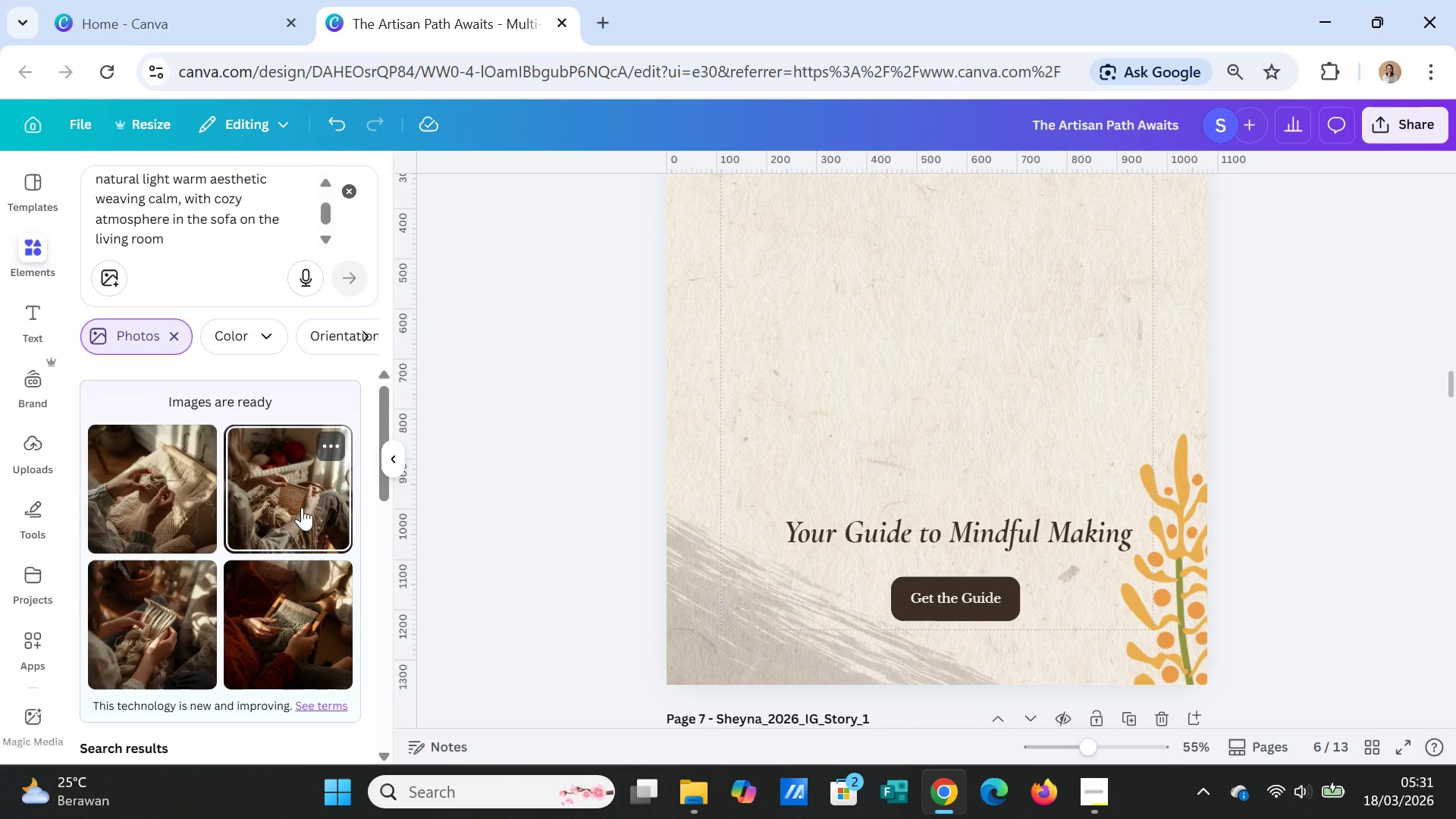 
left_click([302, 507])
 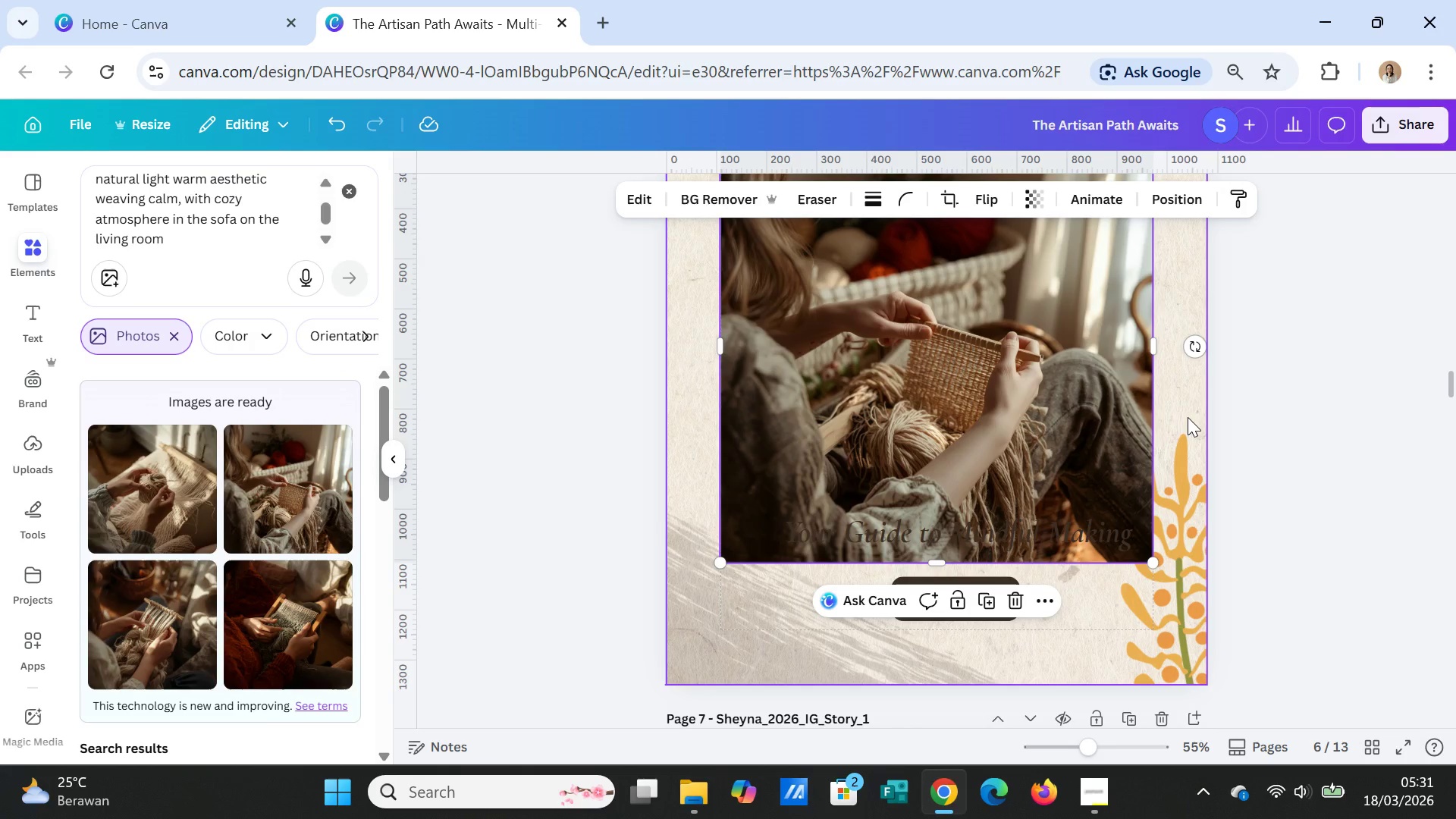 
key(Delete)
 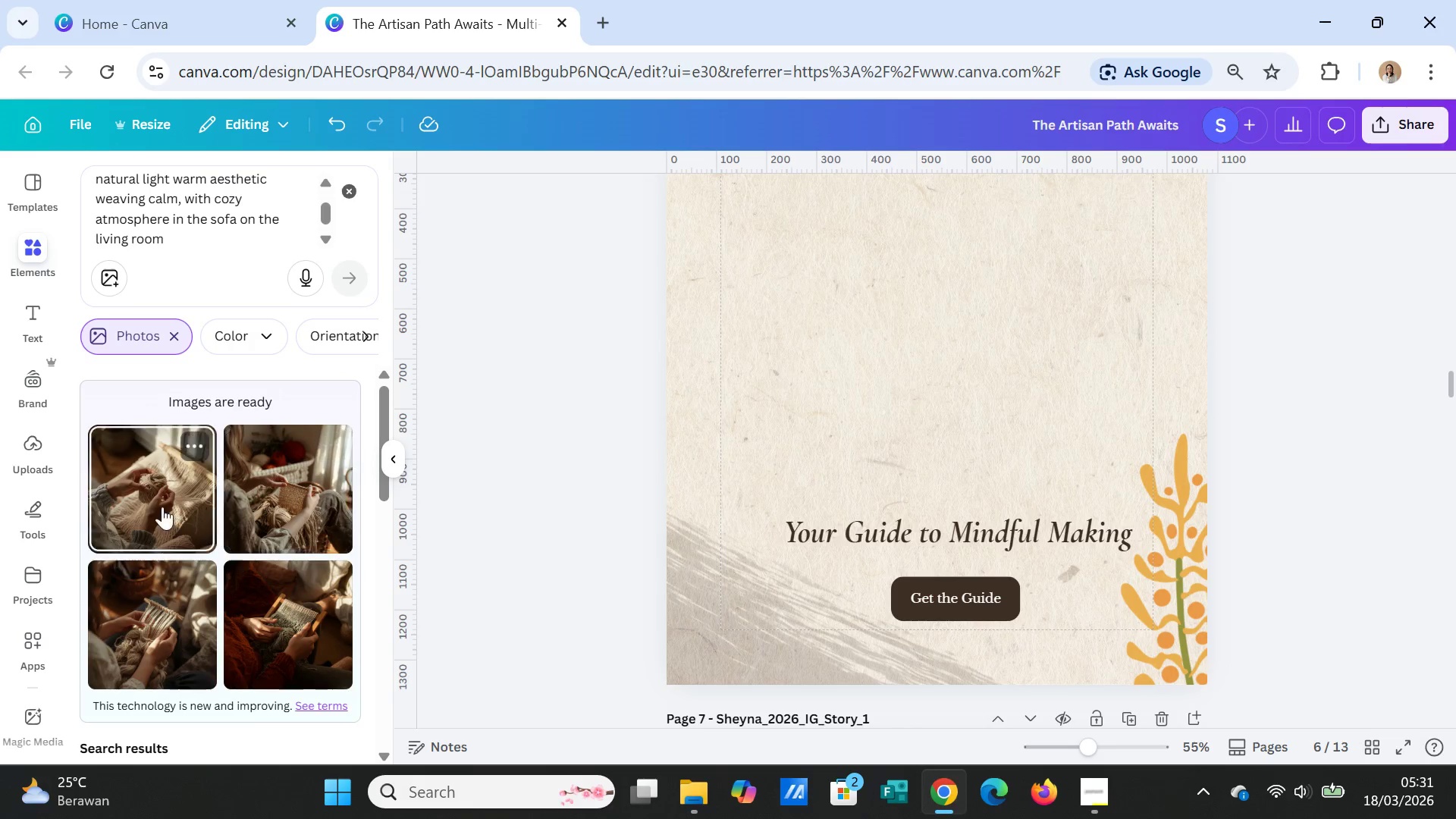 
left_click([137, 507])
 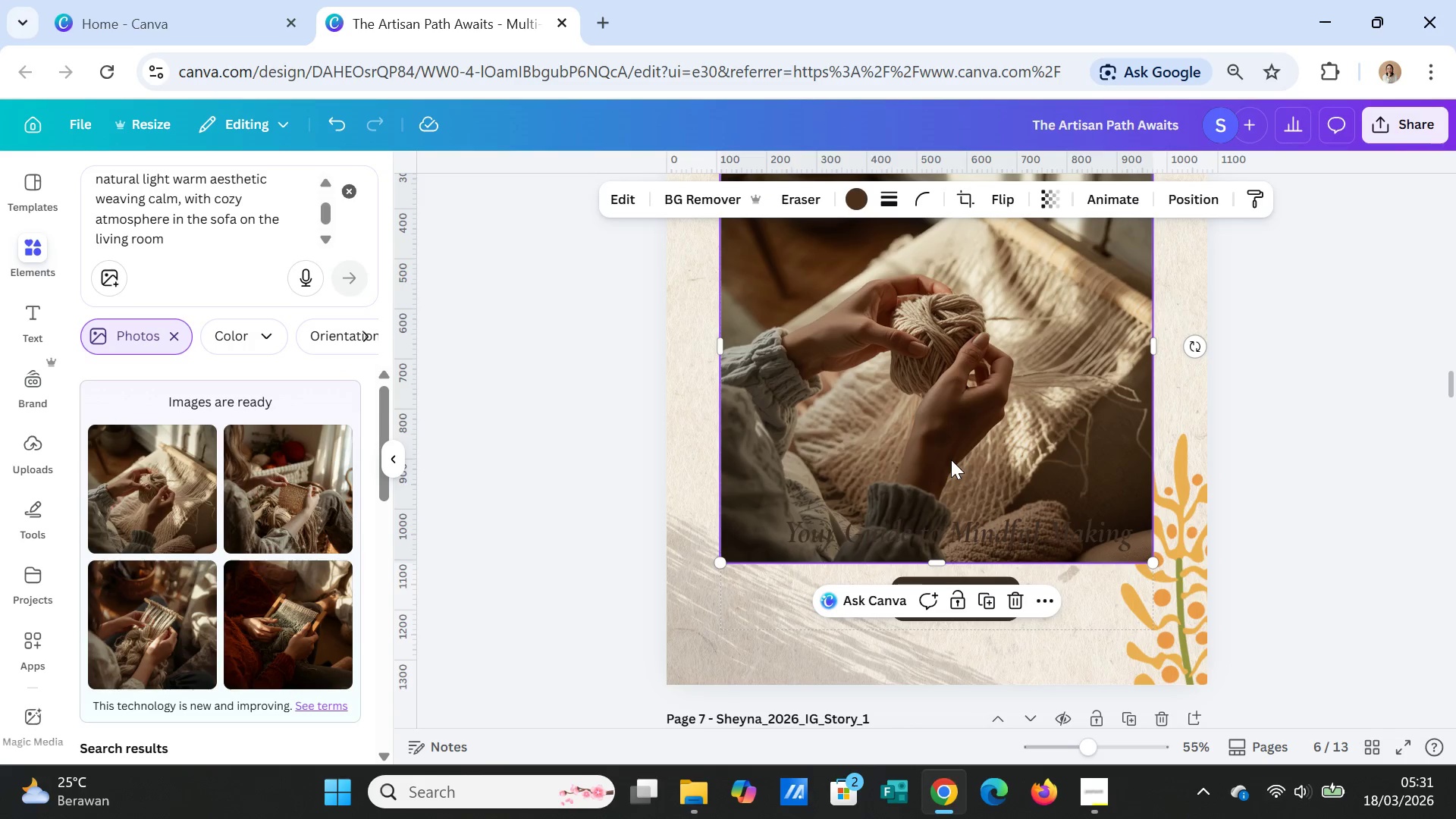 
key(Delete)
 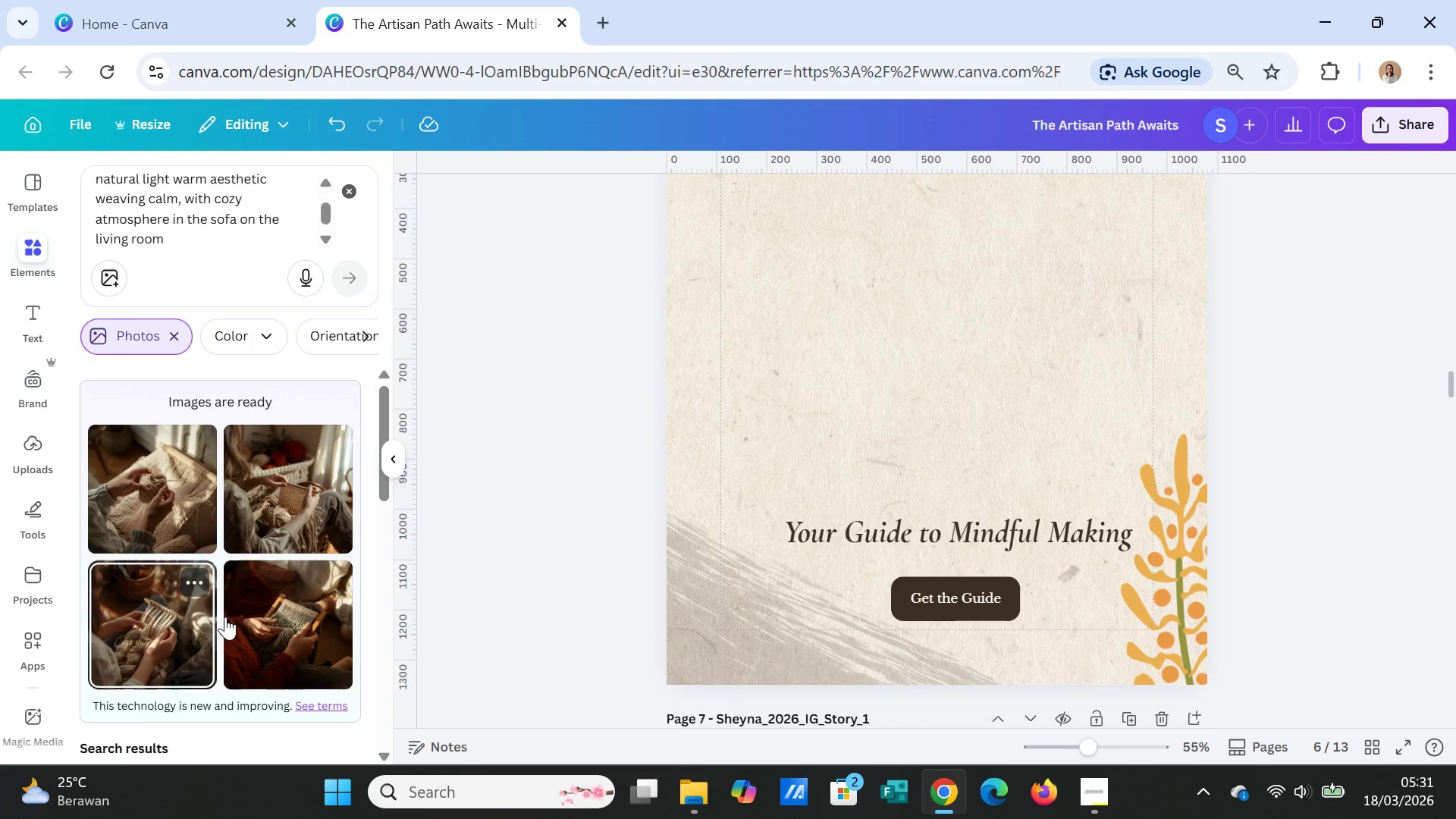 
left_click([278, 607])
 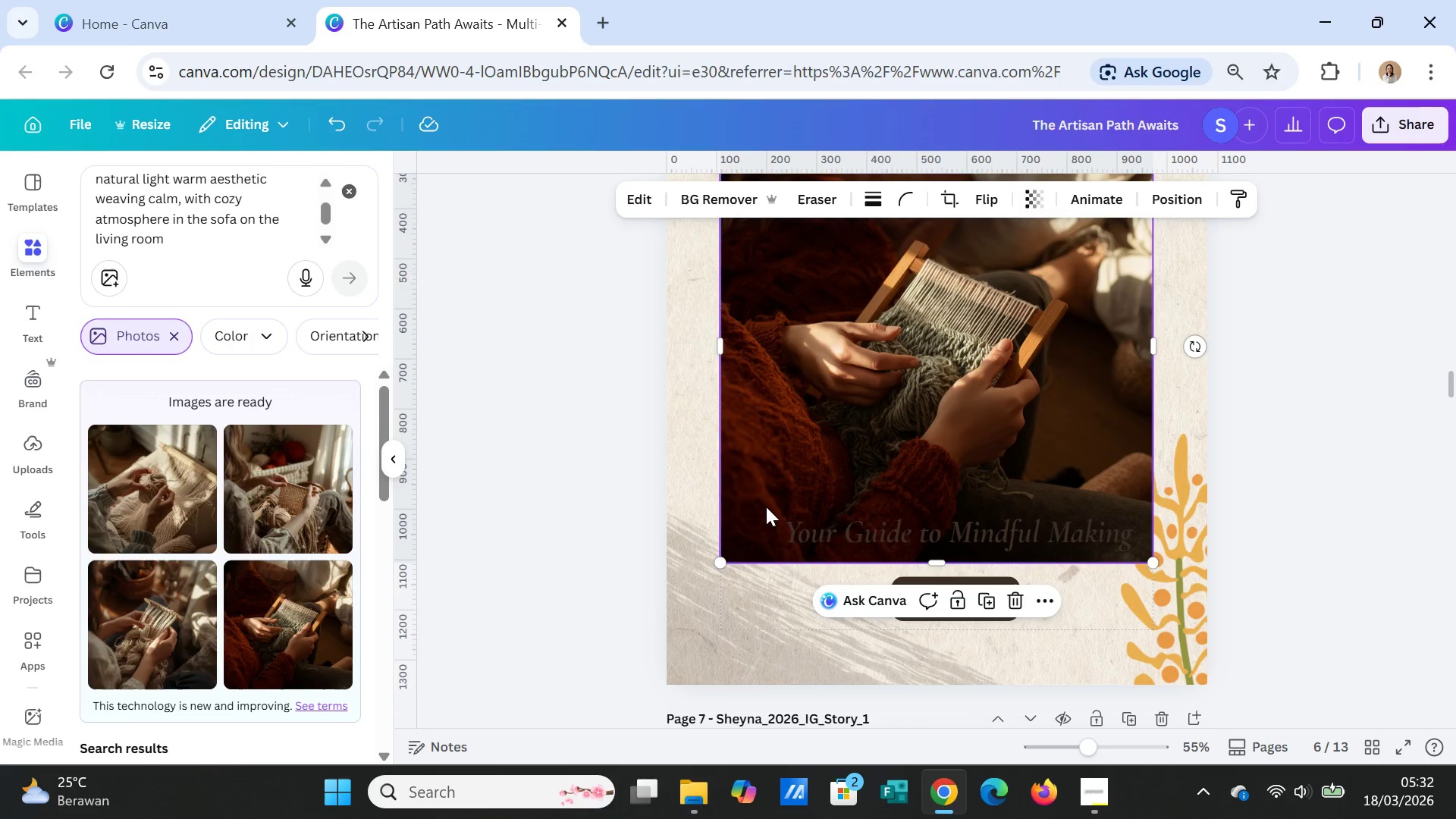 
scroll: coordinate [771, 503], scroll_direction: up, amount: 1.0
 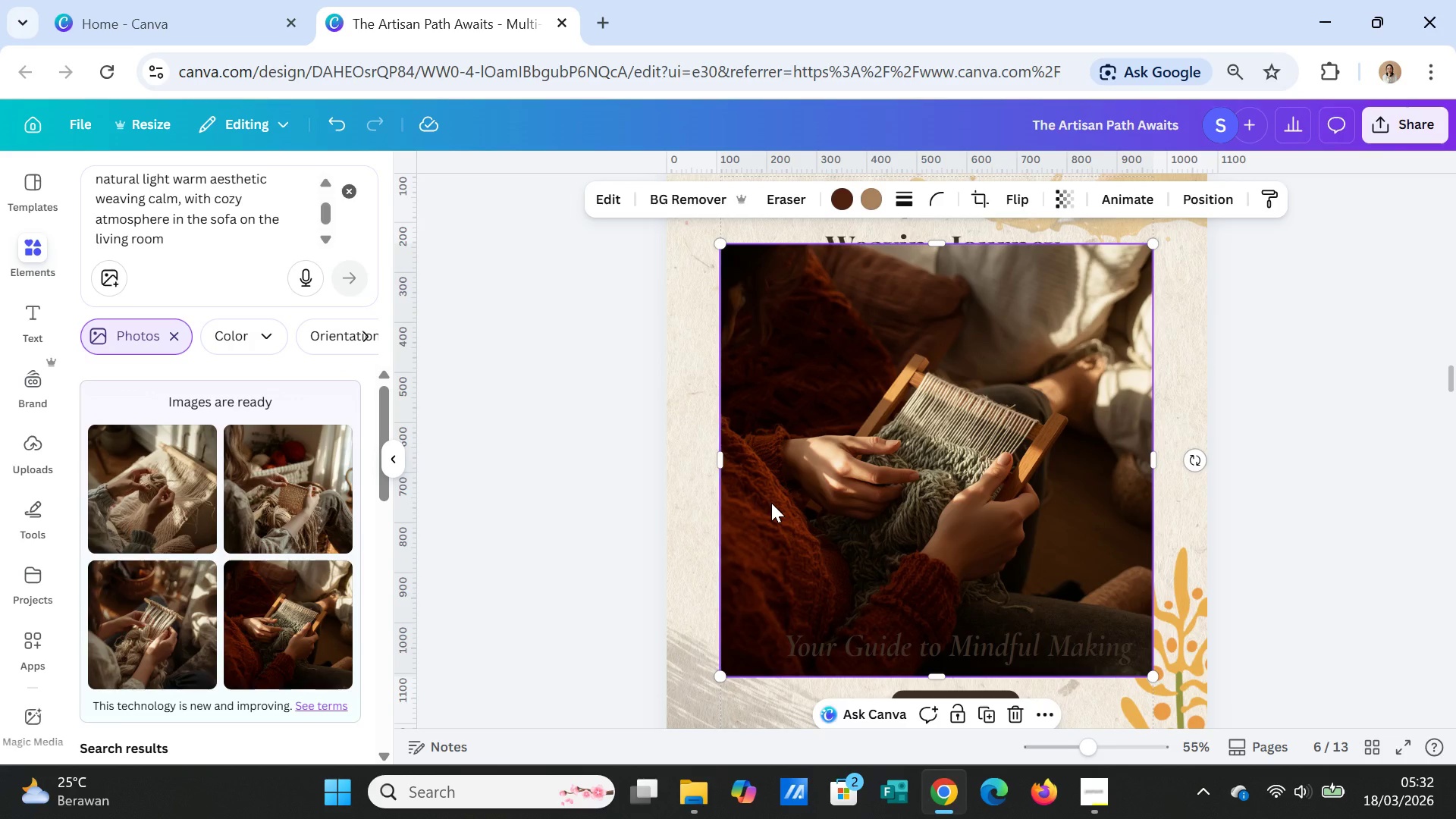 
key(Delete)
 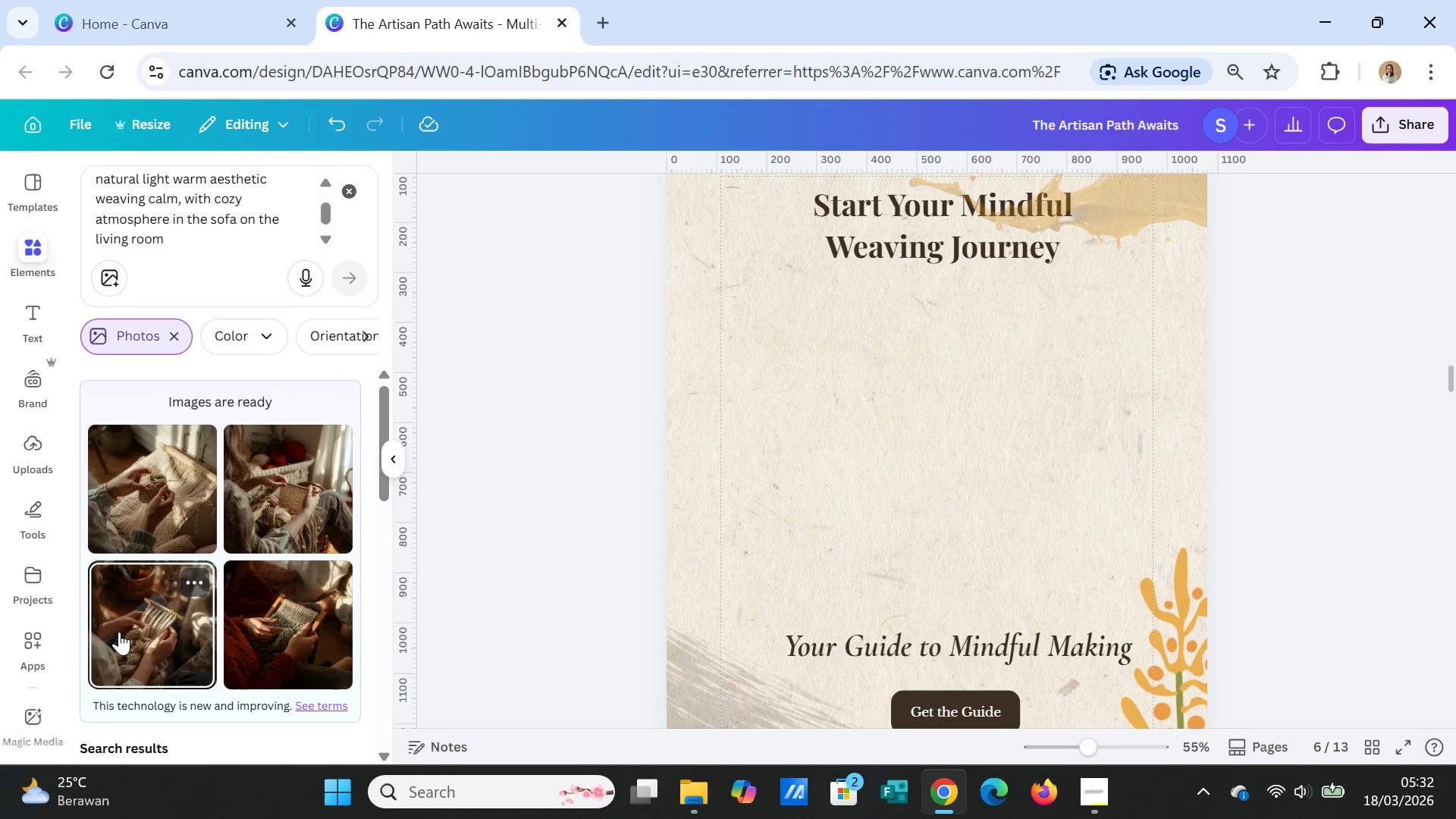 
left_click([119, 632])
 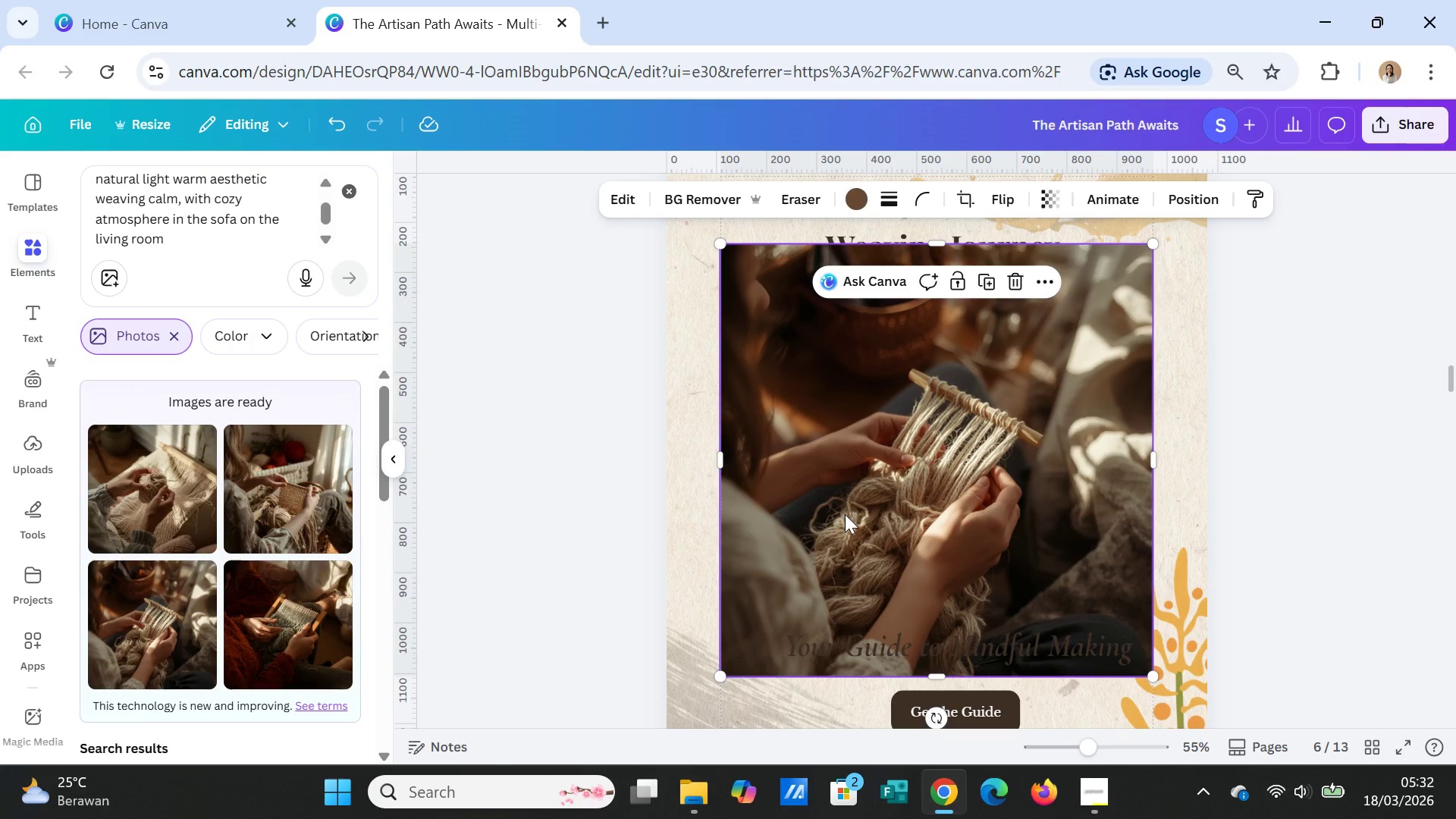 
key(Delete)
 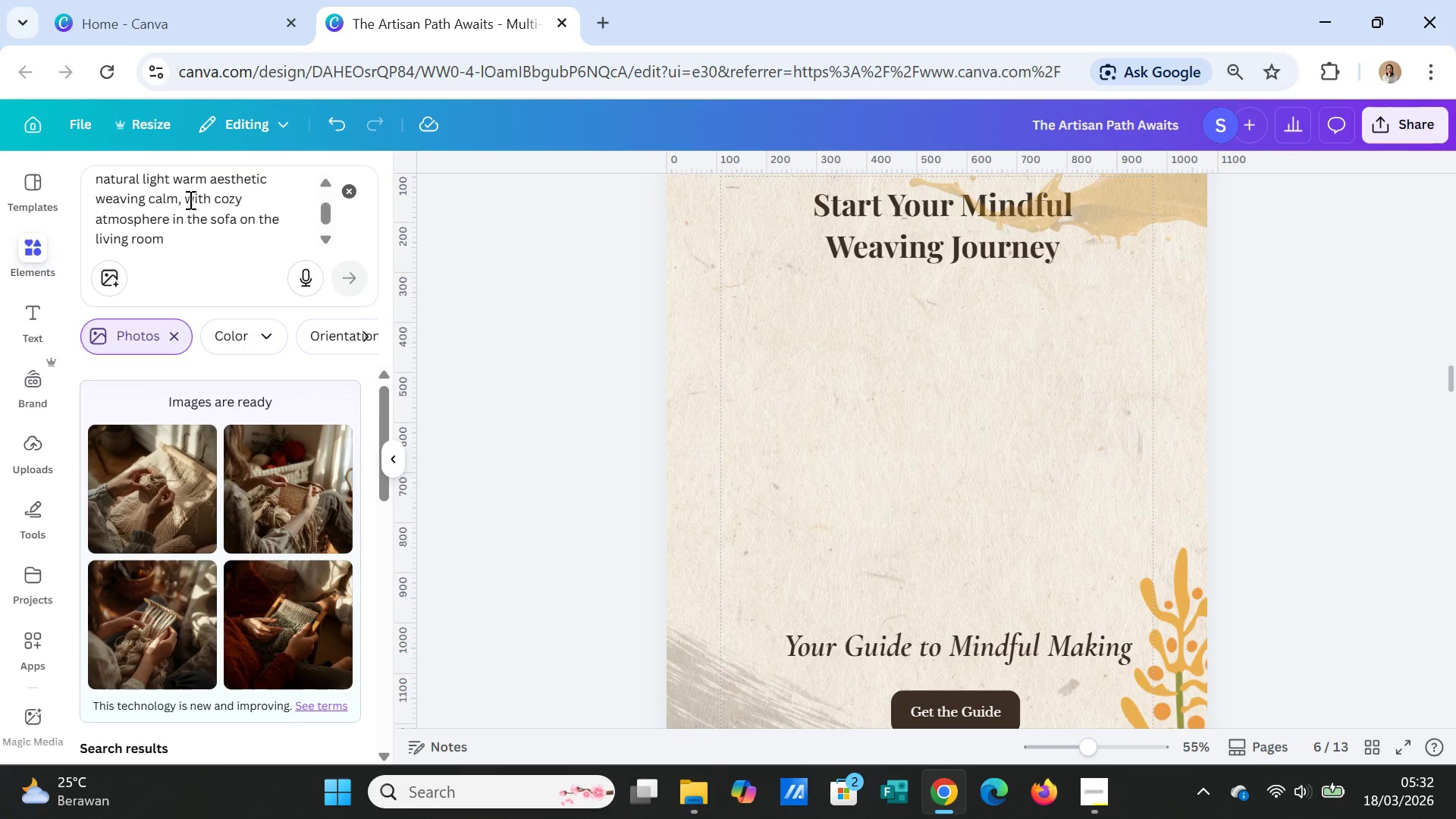 
wait(5.75)
 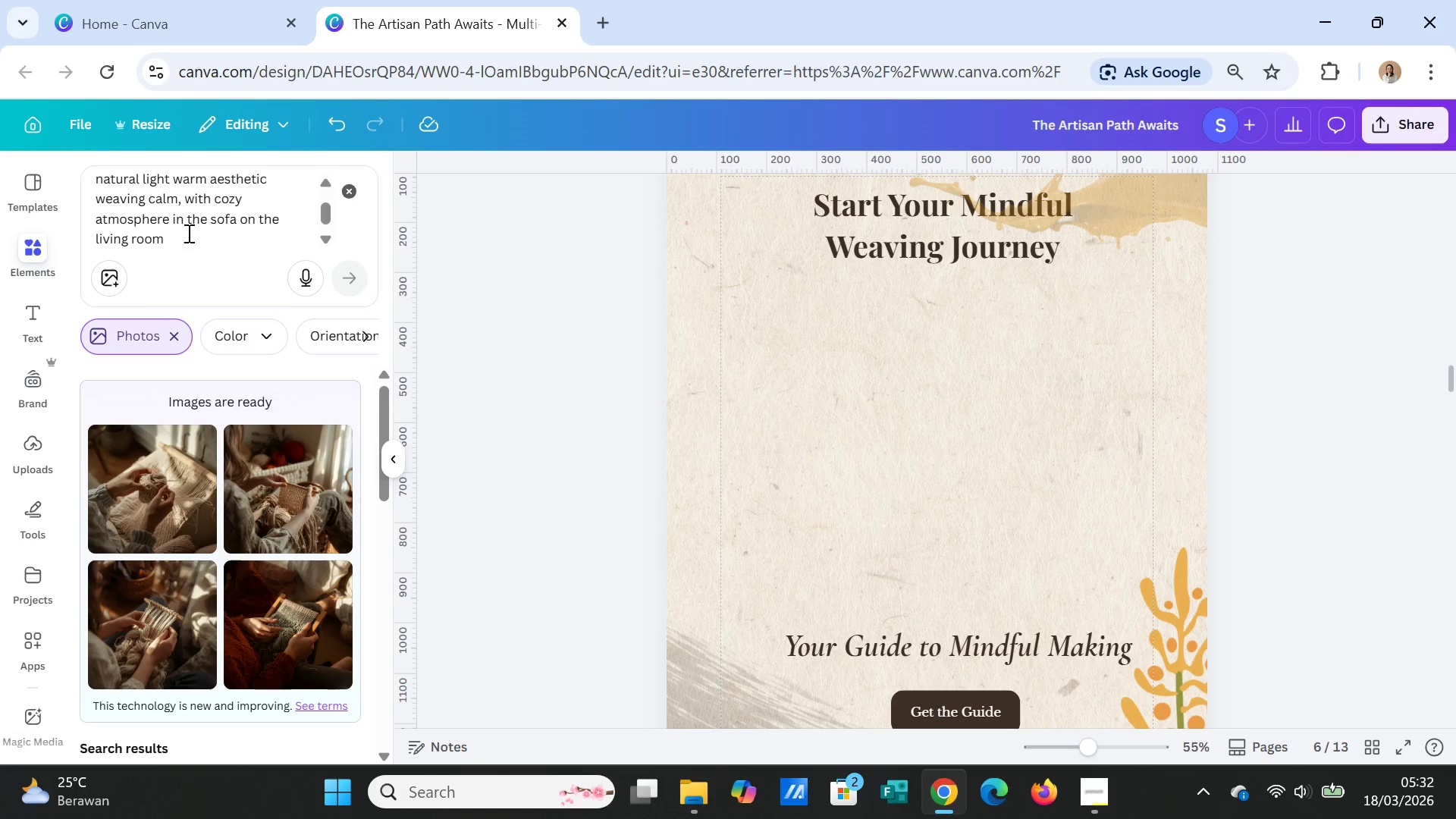 
left_click([172, 216])
 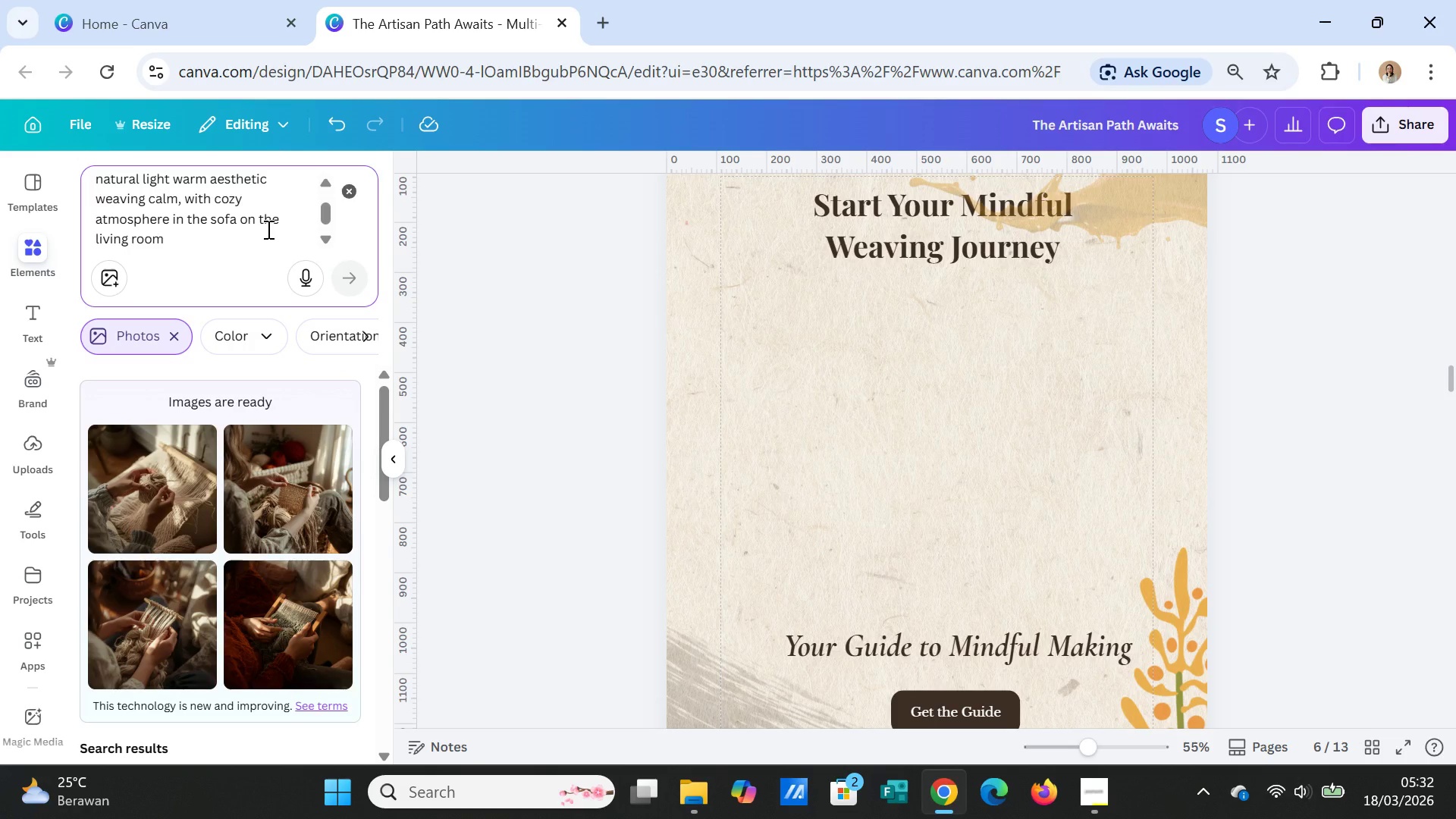 
type(, sit down )
 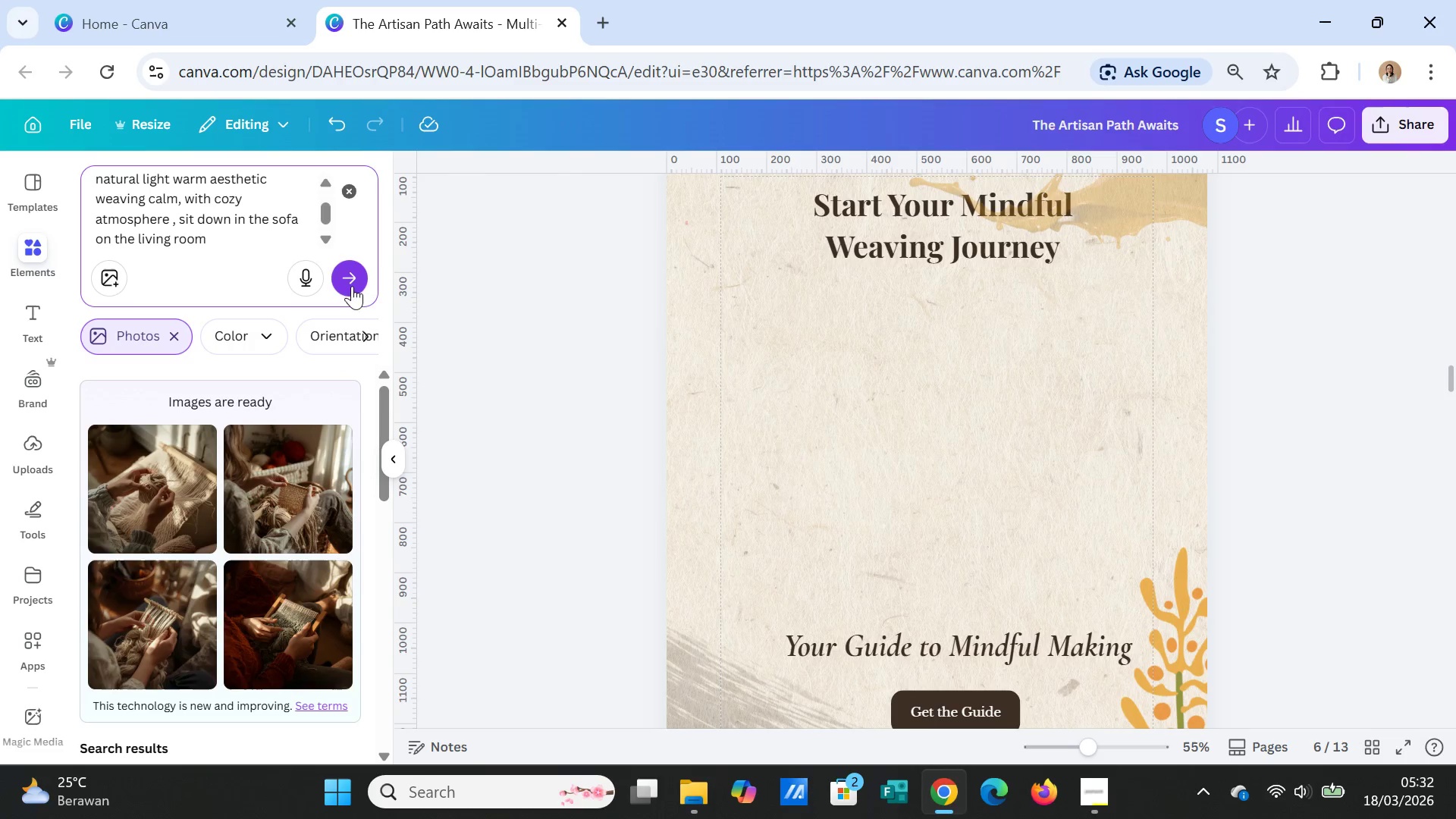 
left_click([354, 292])
 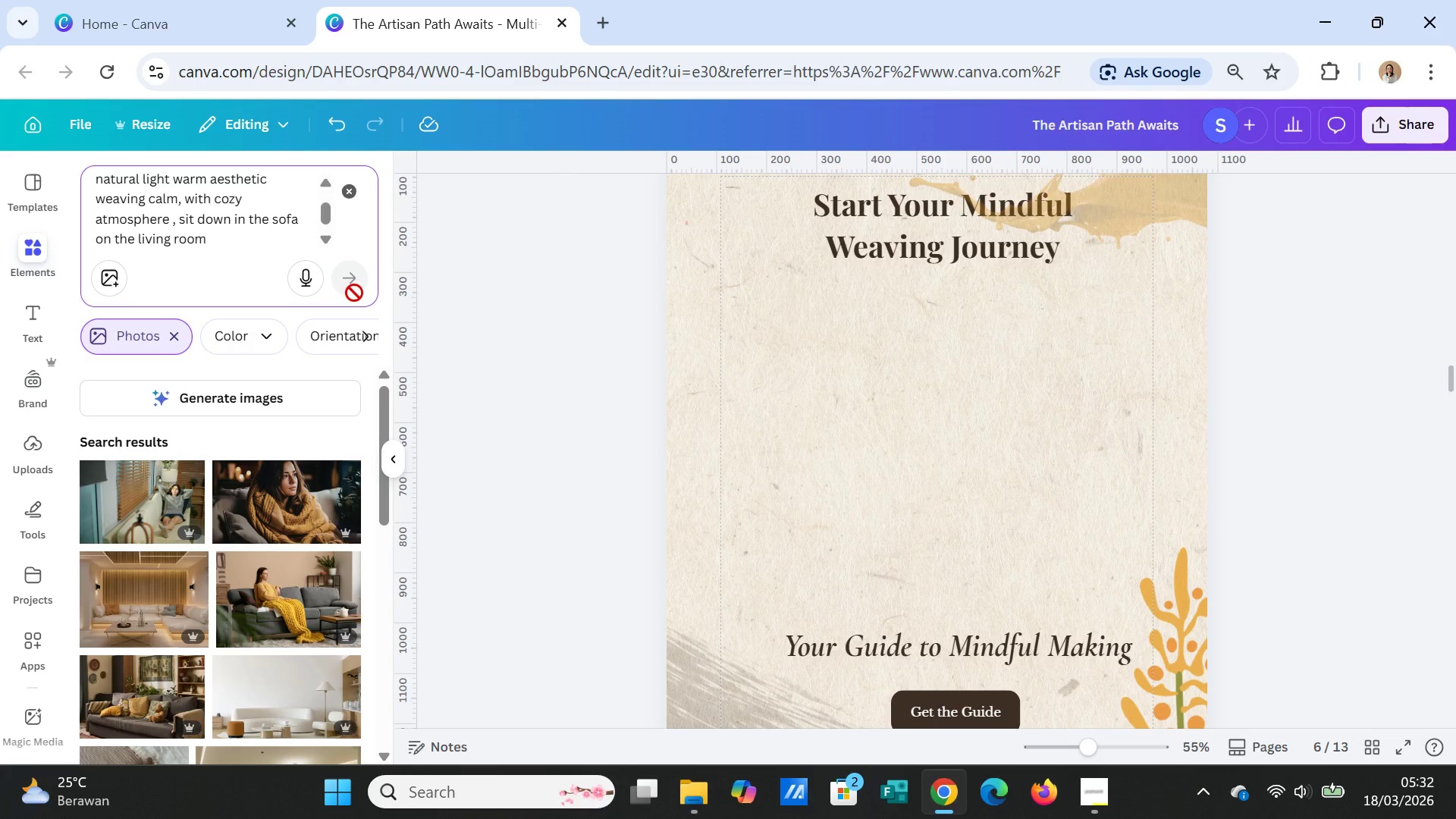 
left_click([259, 395])
 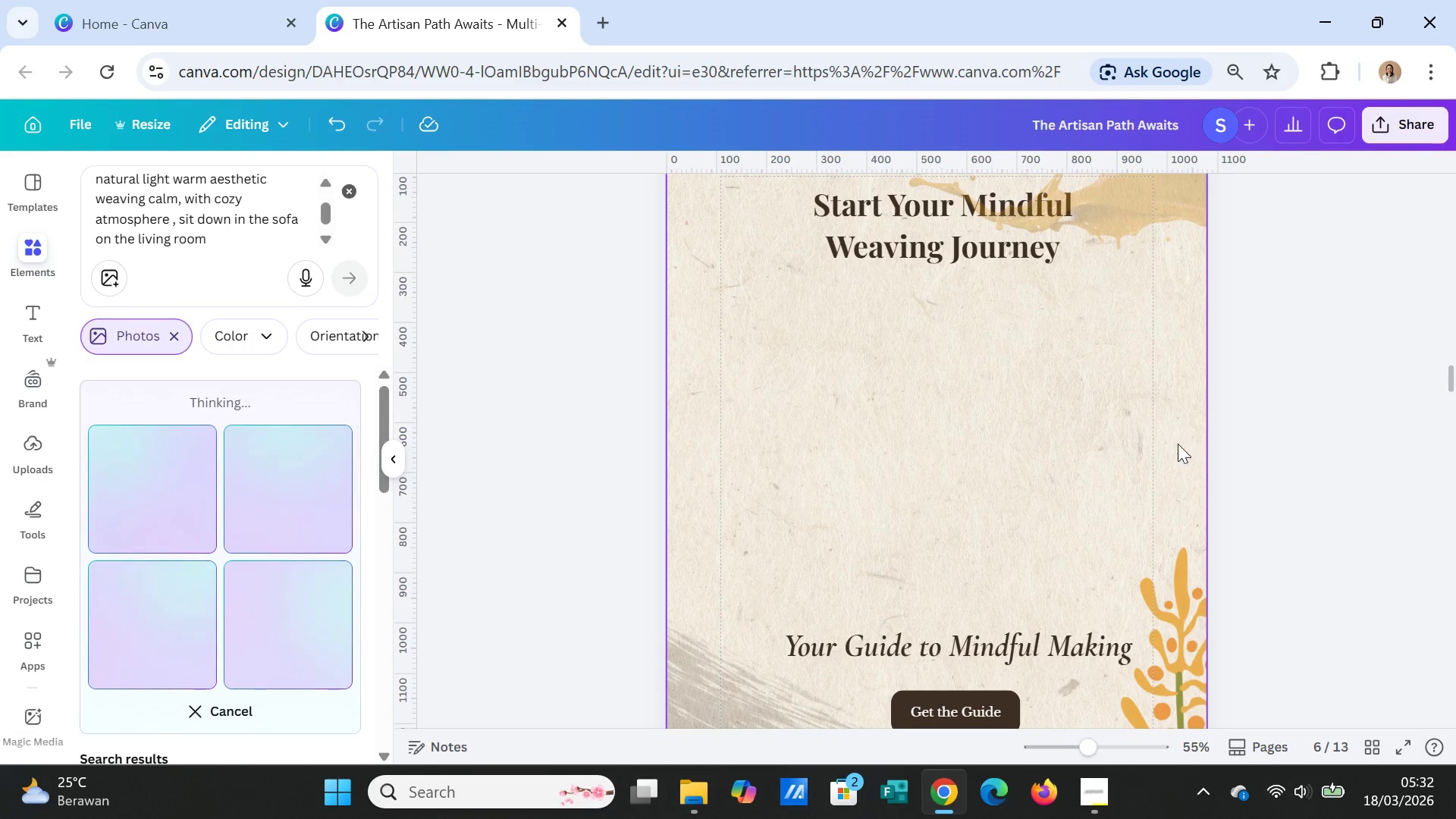 
wait(14.25)
 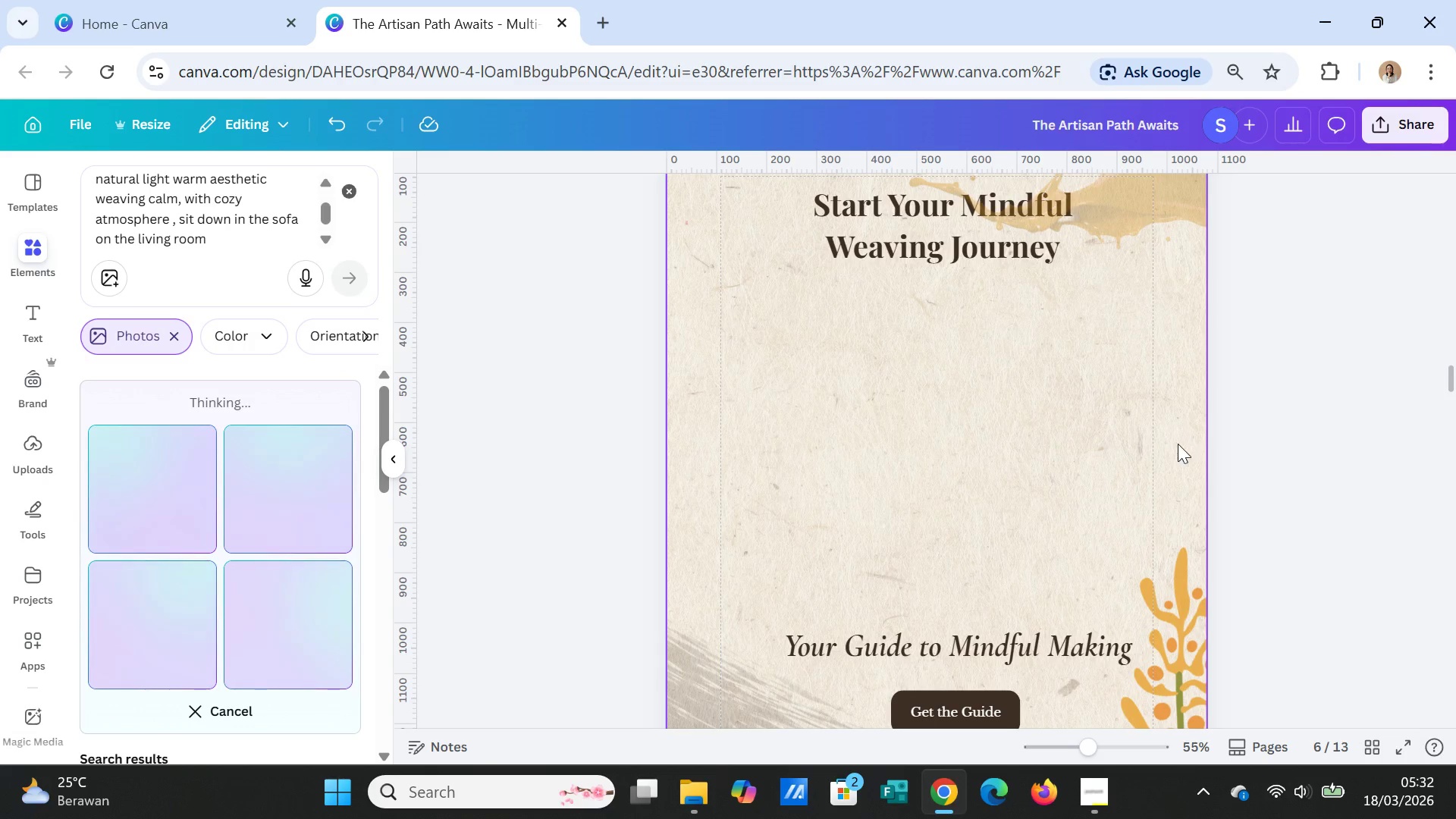 
left_click([143, 513])
 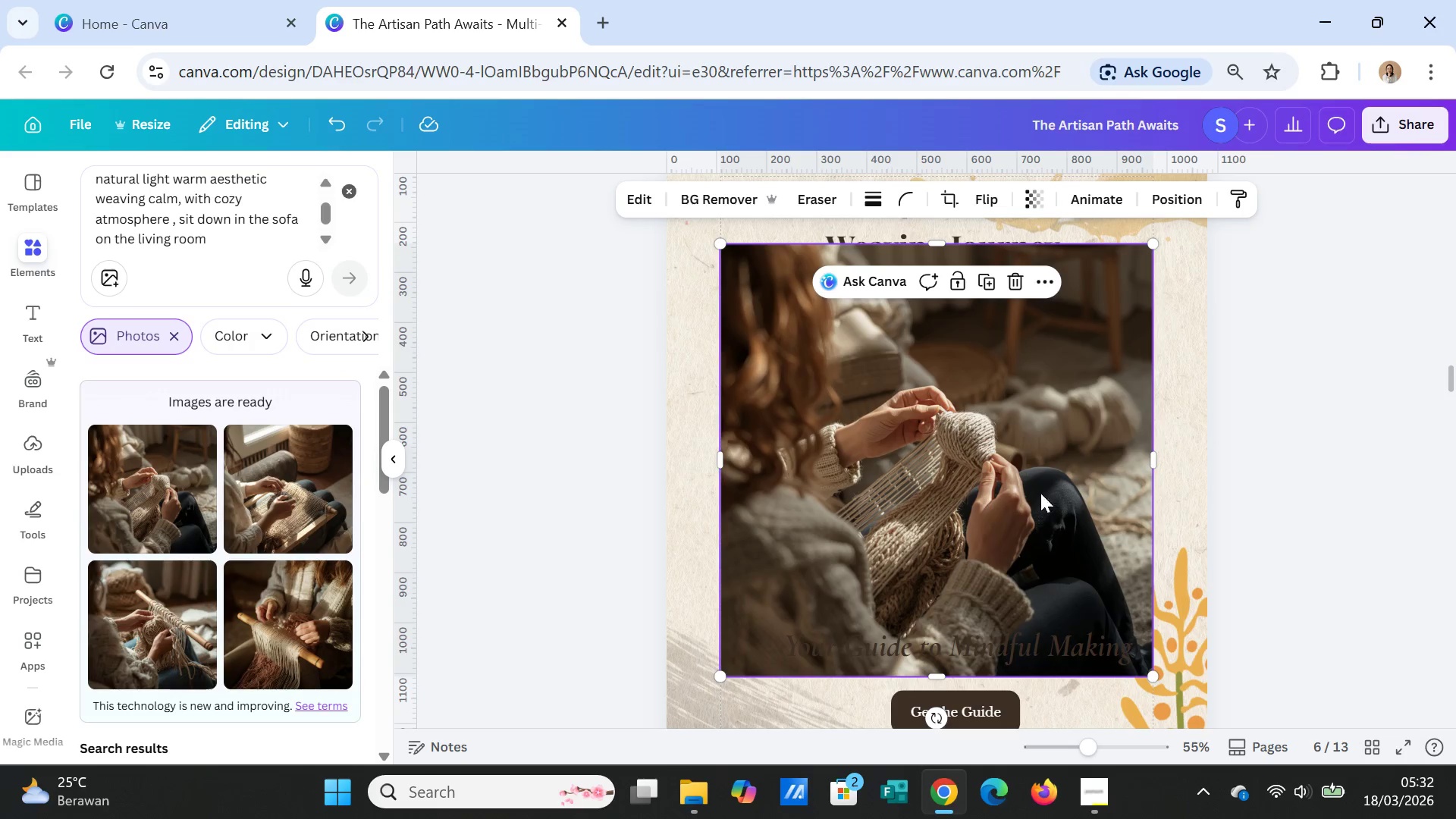 
left_click([952, 491])
 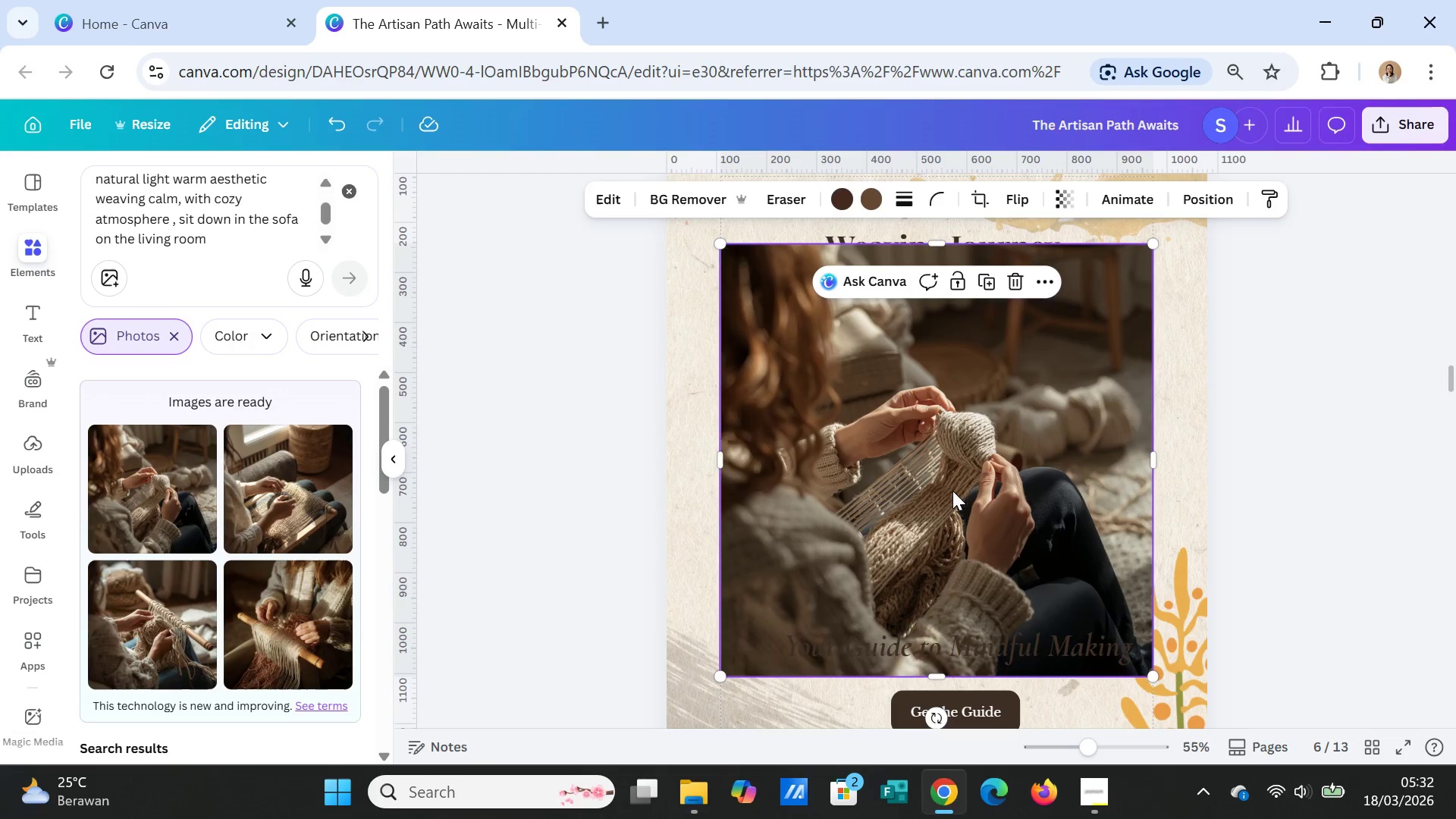 
key(Delete)
 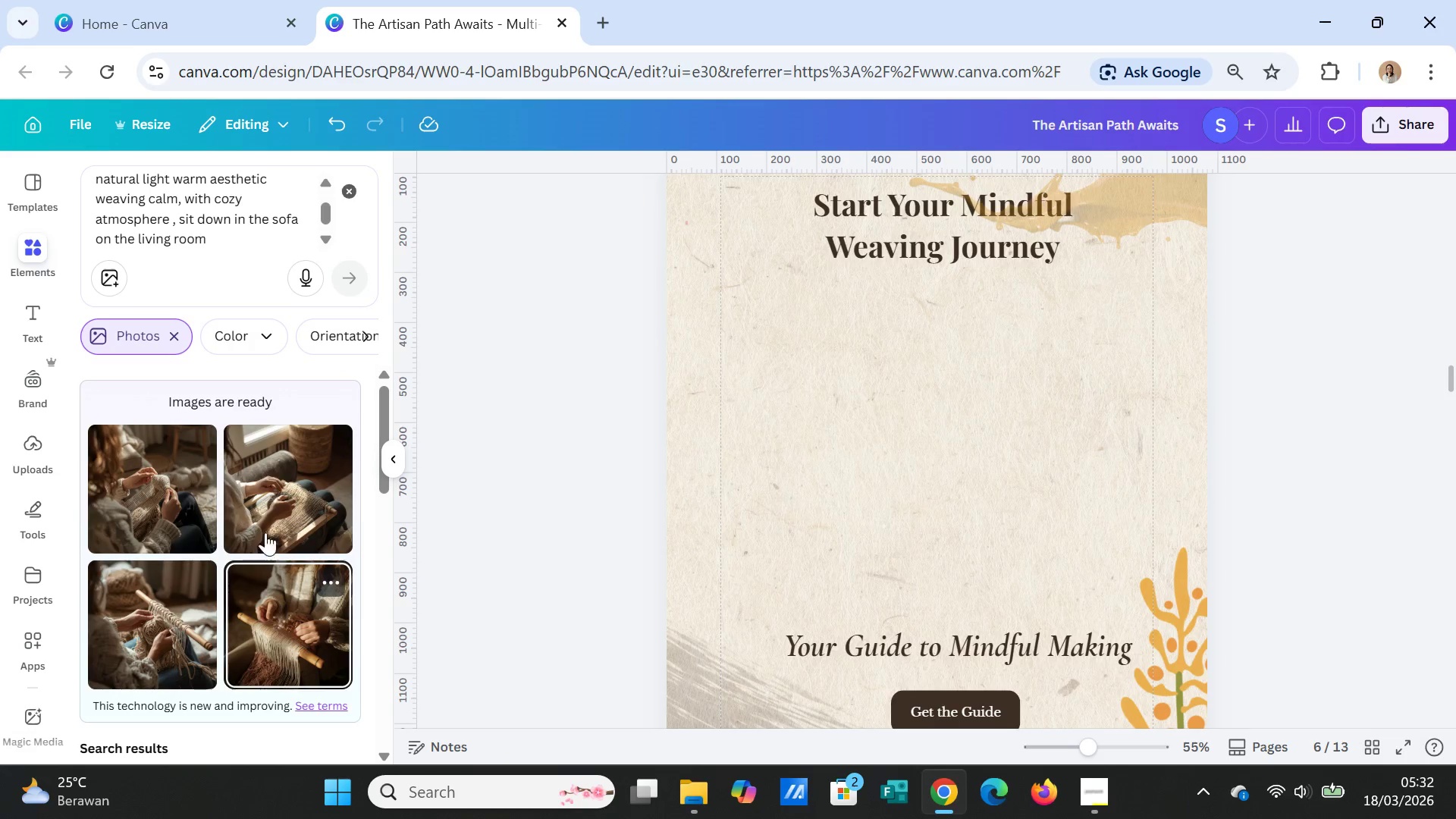 
left_click([256, 463])
 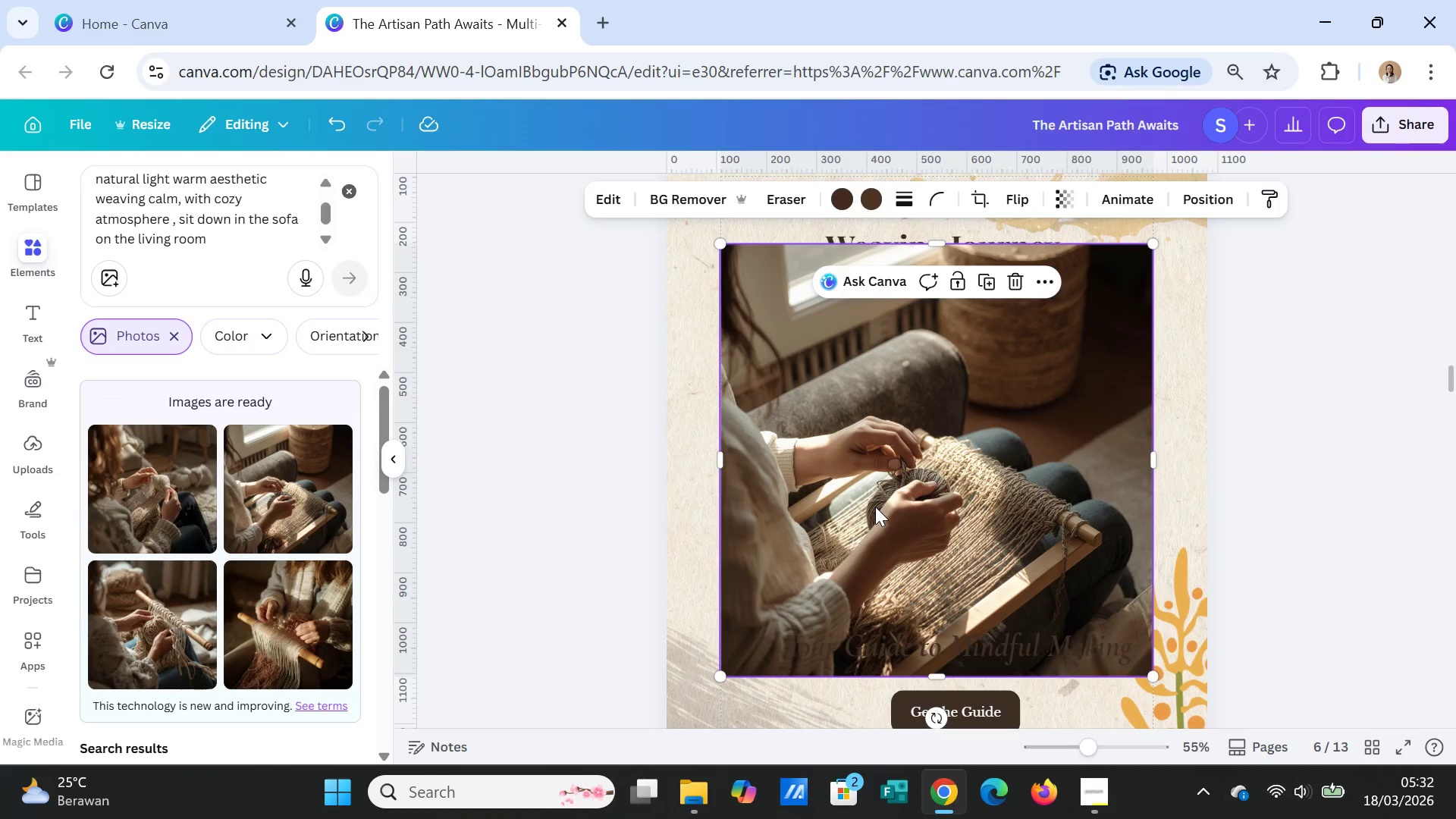 
key(Delete)
 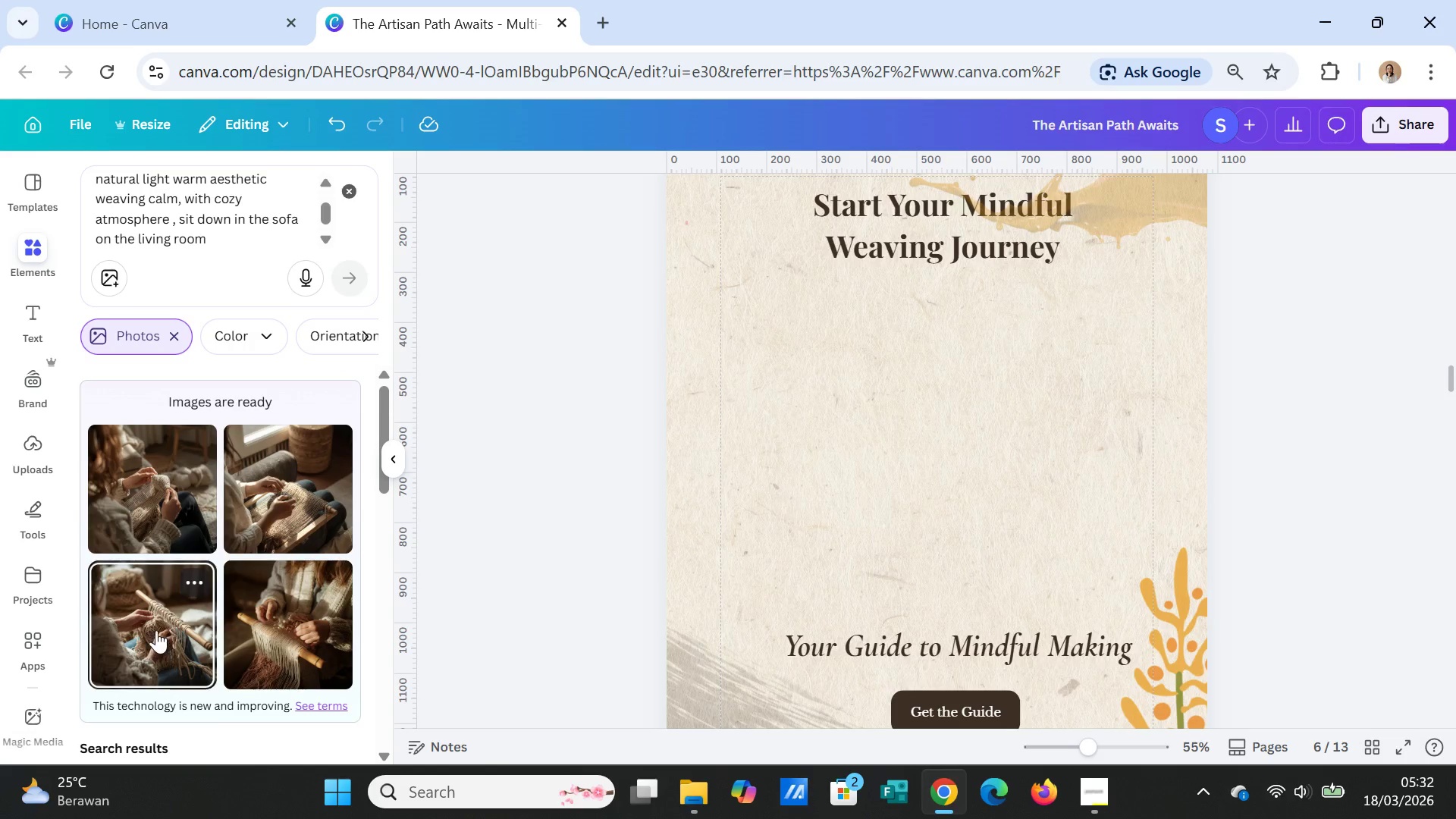 
left_click([155, 629])
 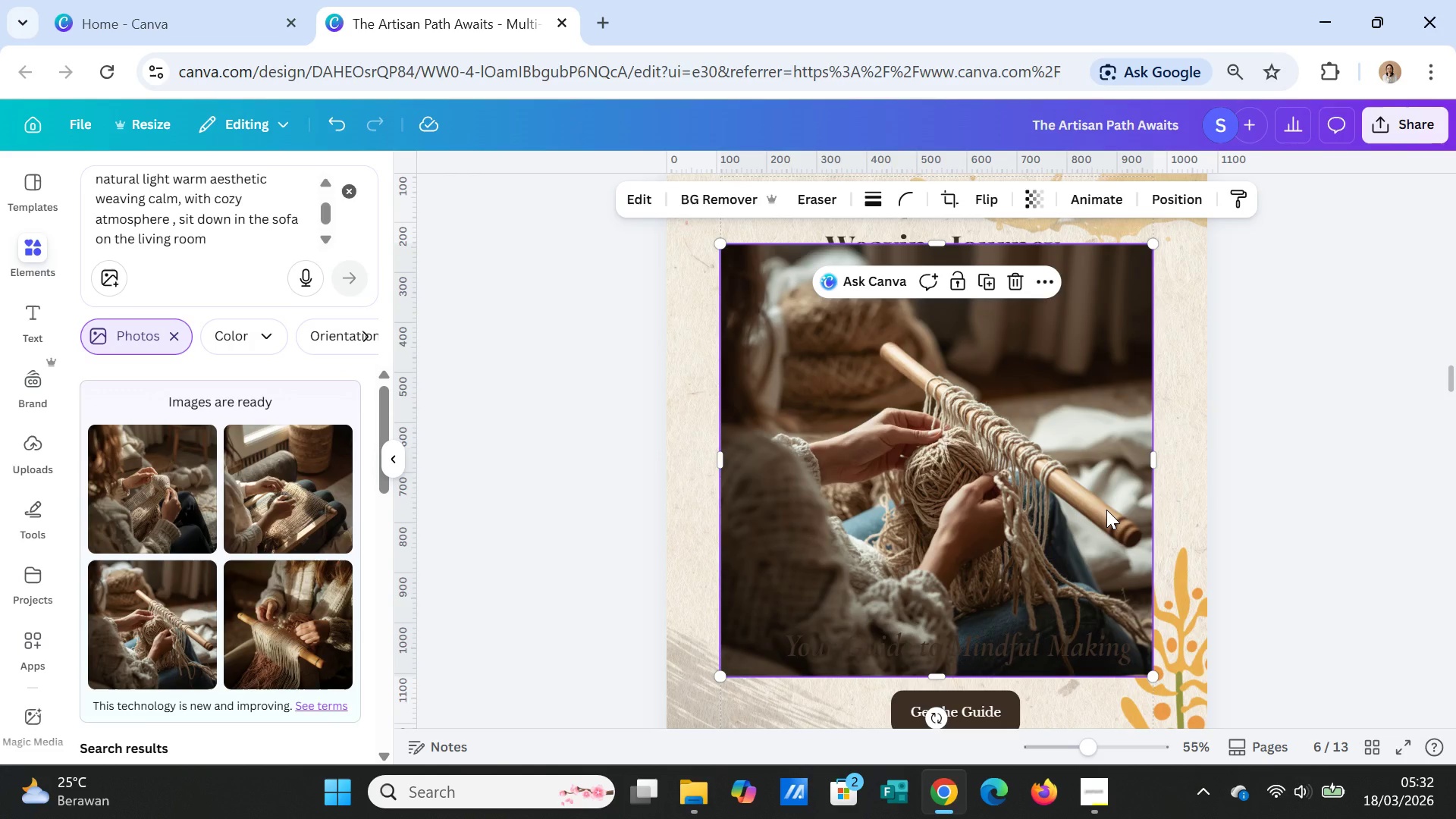 
key(Delete)
 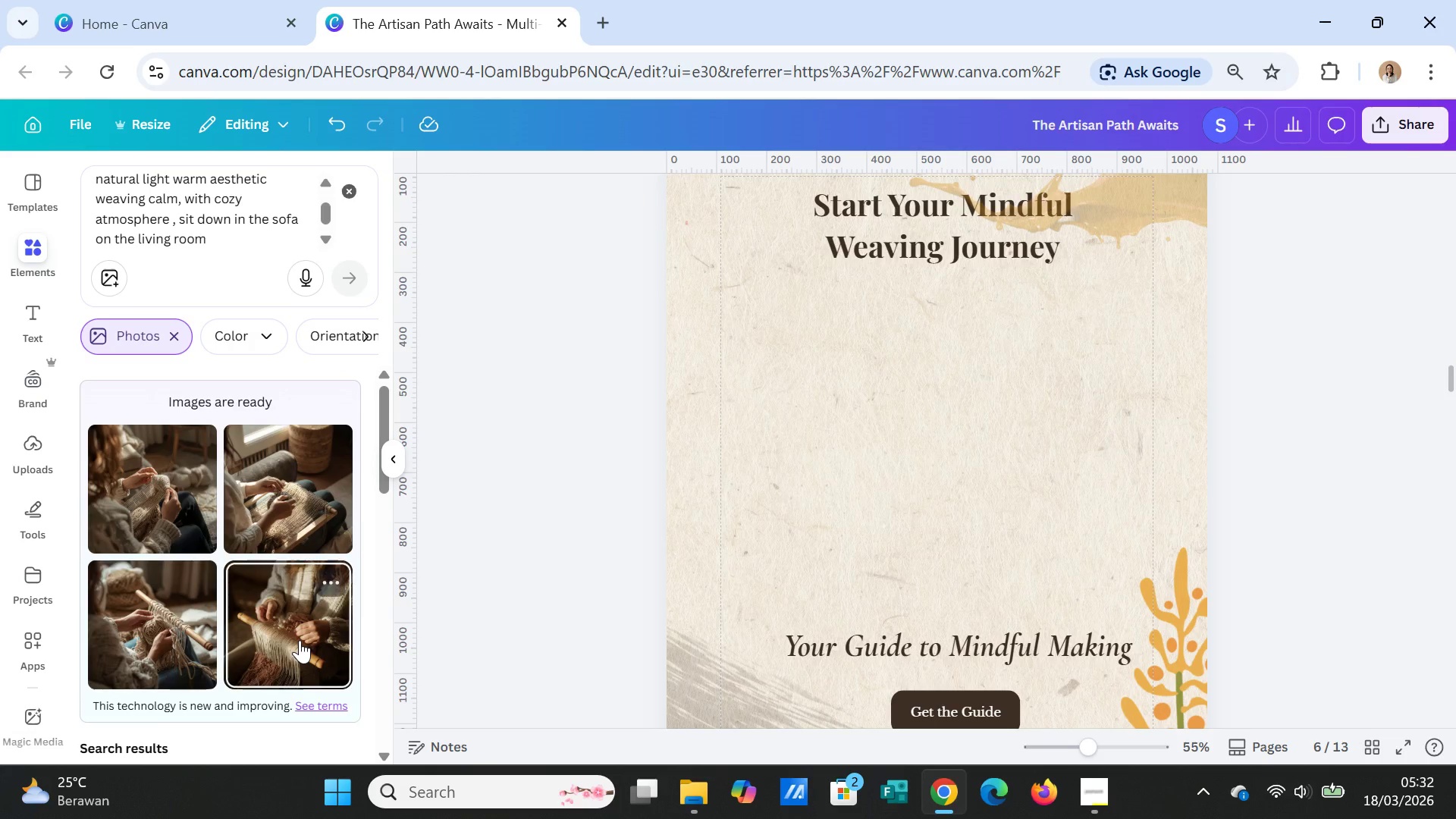 
left_click([299, 639])
 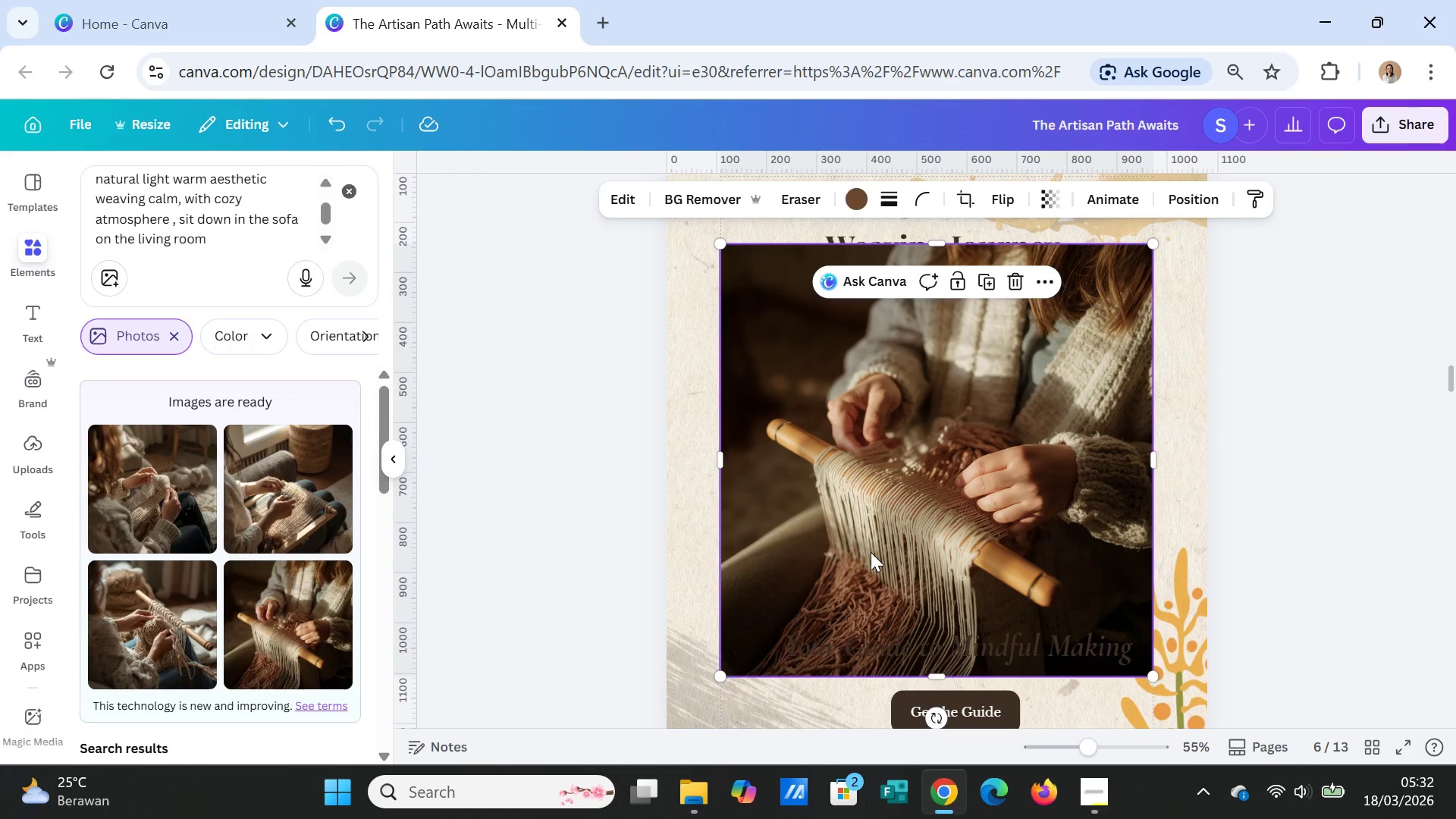 
wait(6.19)
 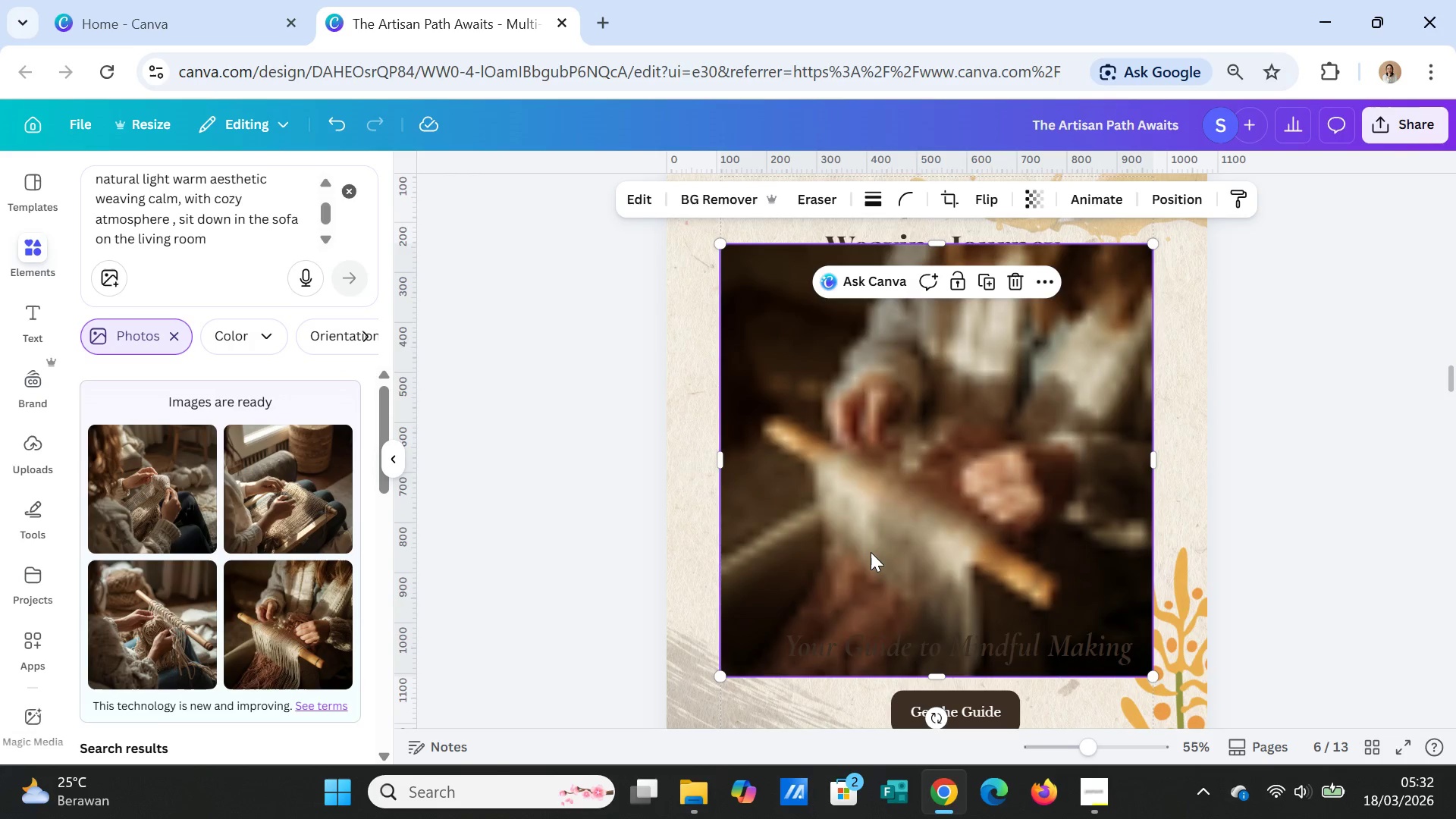 
key(Delete)
 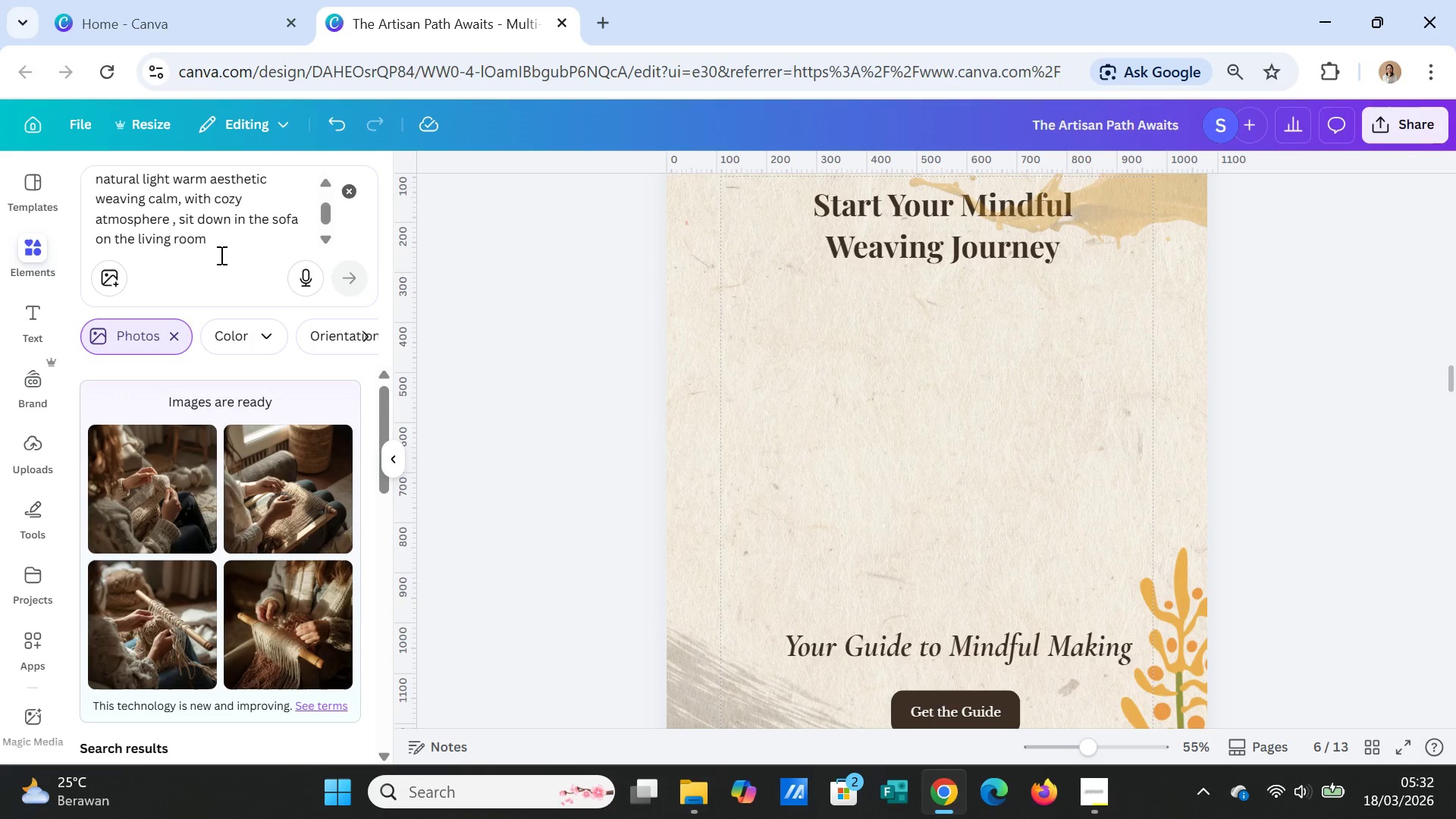 
scroll: coordinate [209, 224], scroll_direction: up, amount: 1.0
 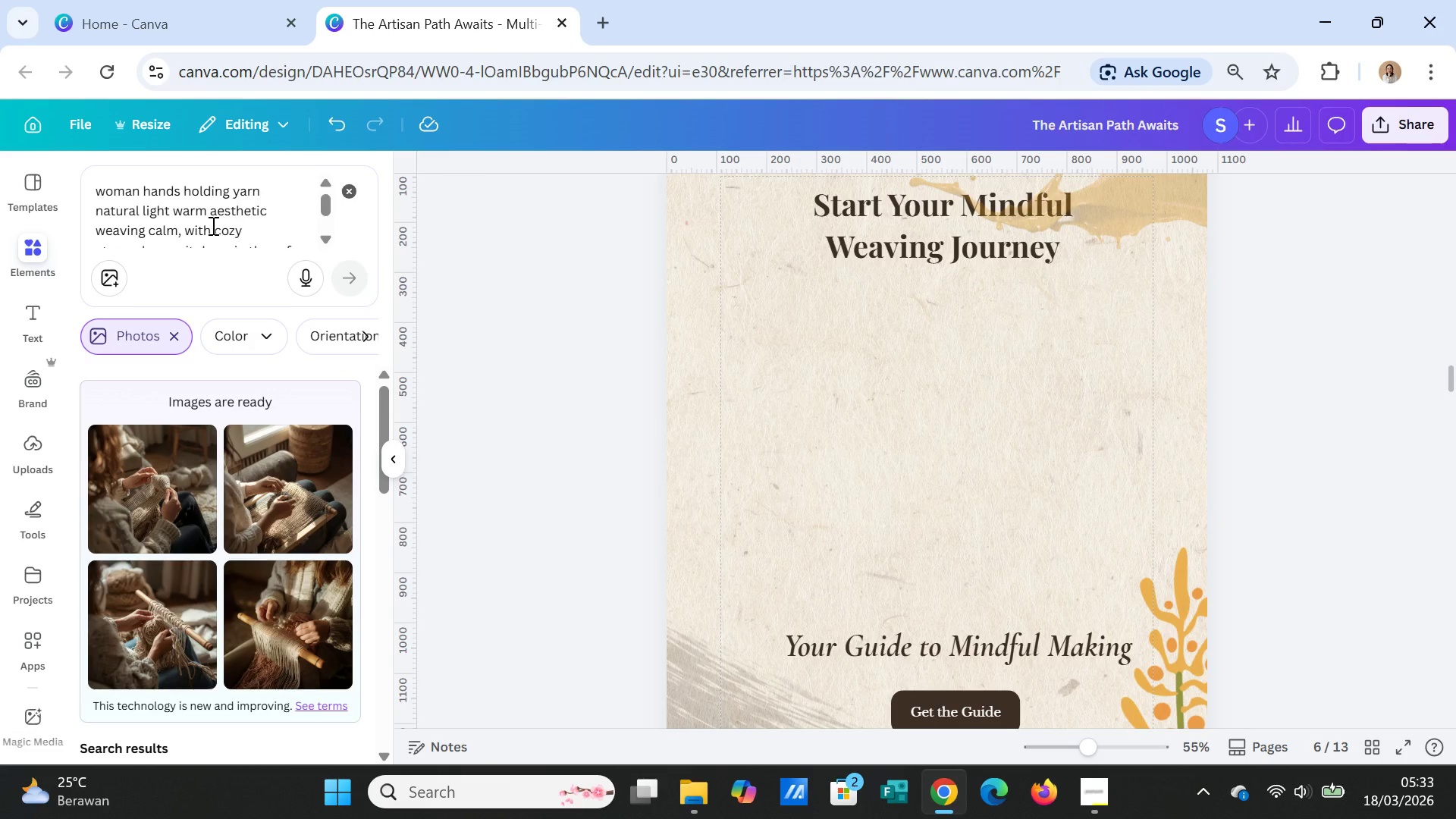 
scroll: coordinate [212, 225], scroll_direction: down, amount: 1.0
 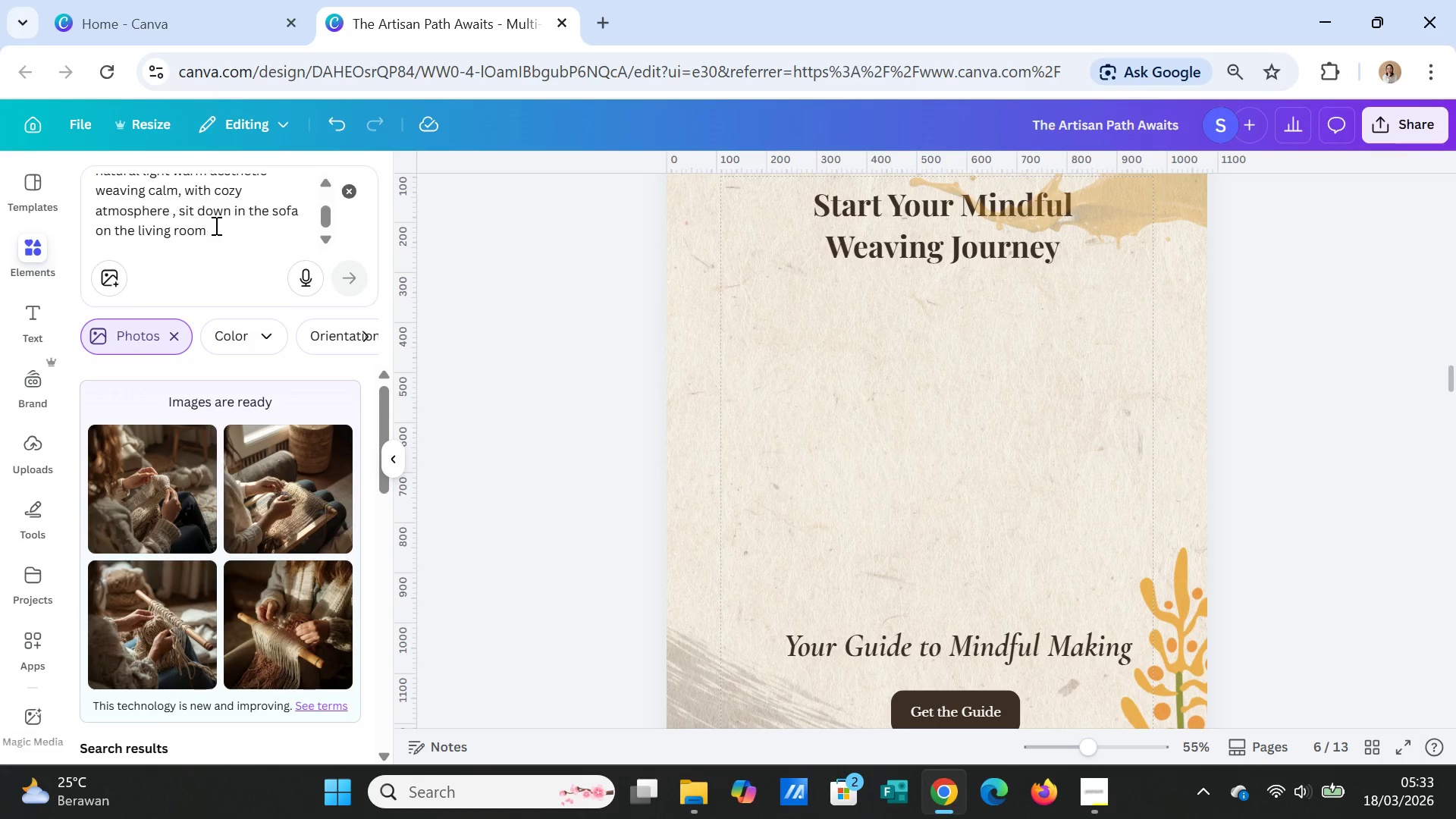 
left_click([215, 225])
 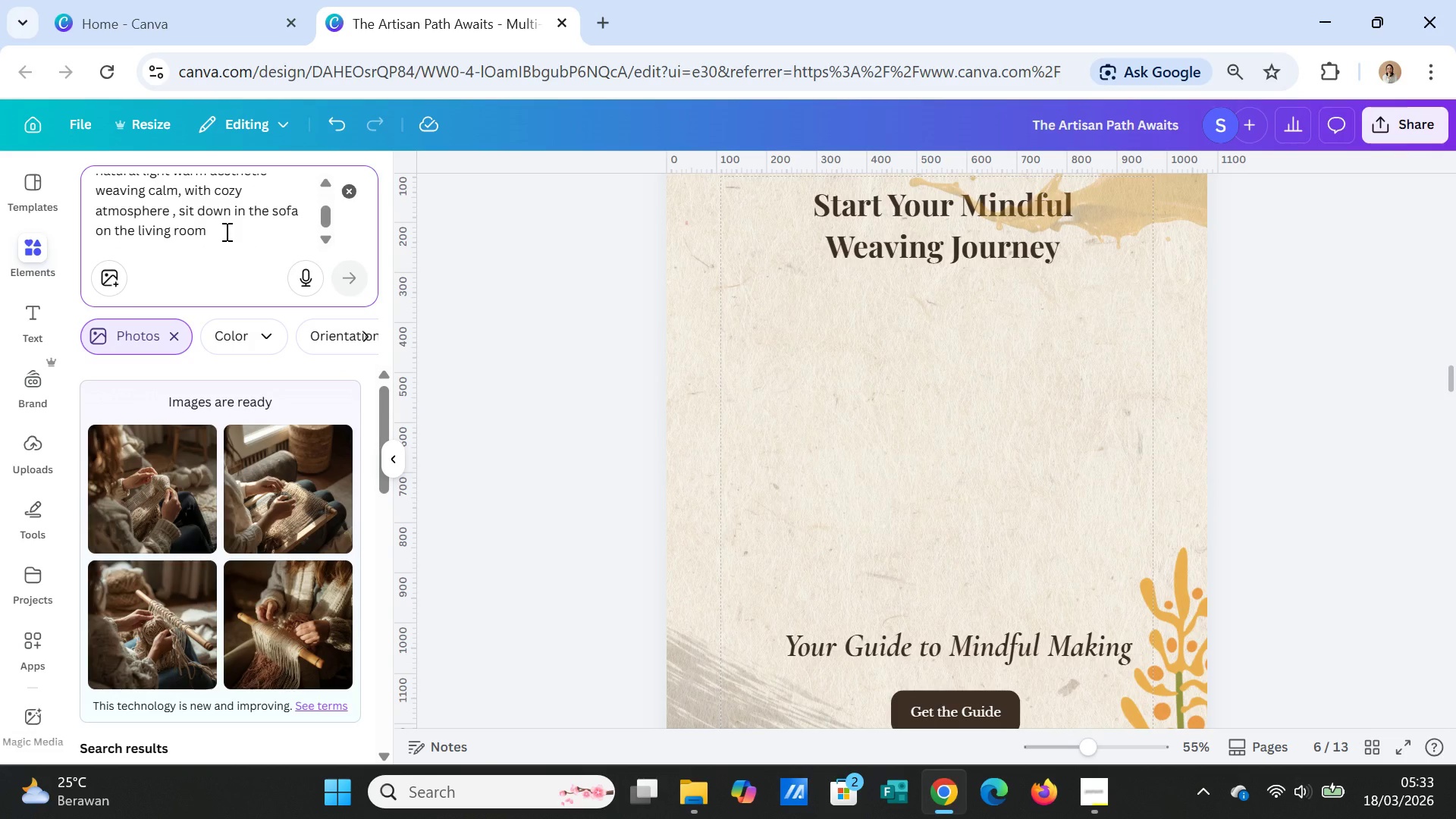 
key(Period)
 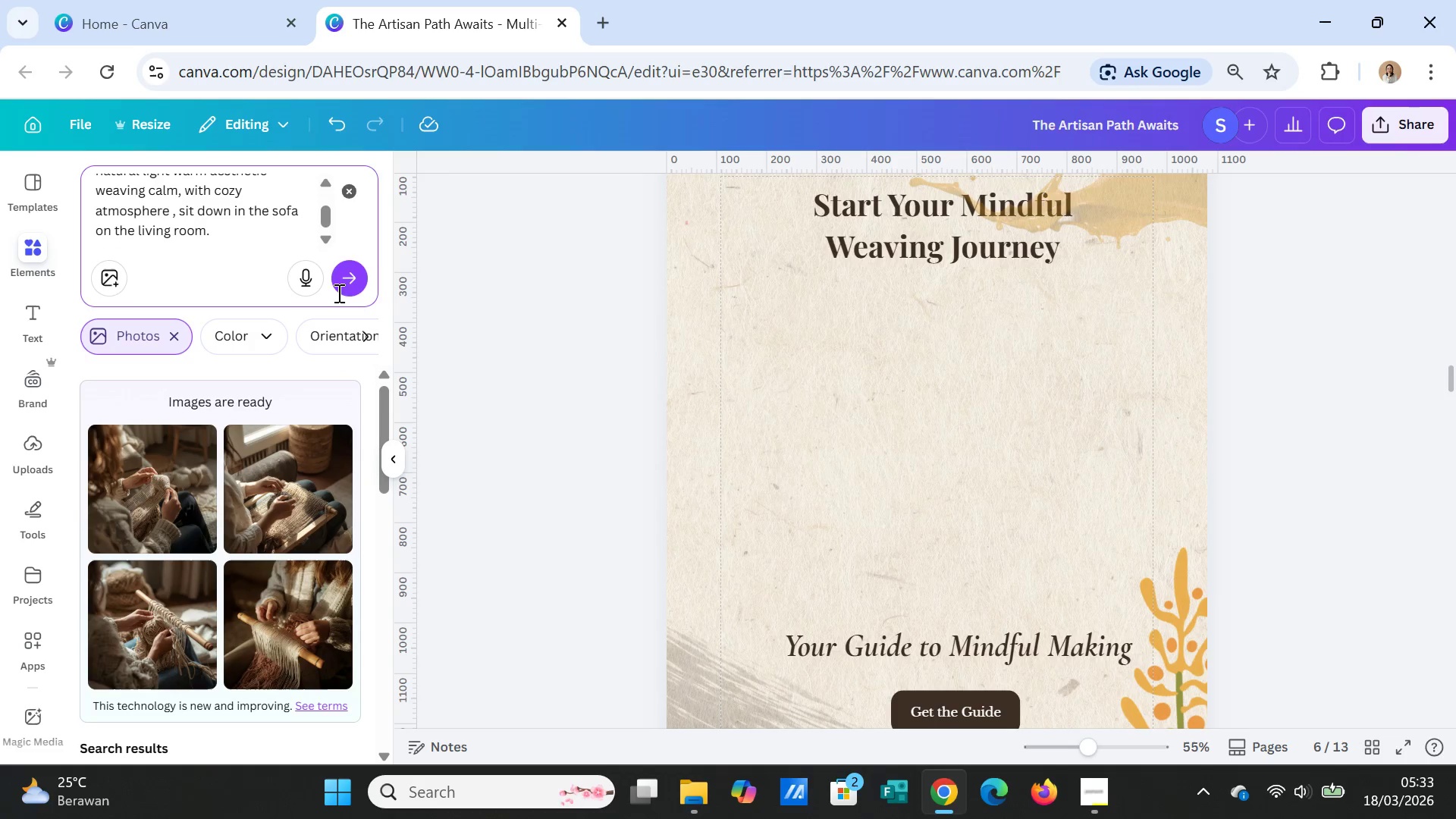 
left_click([339, 290])
 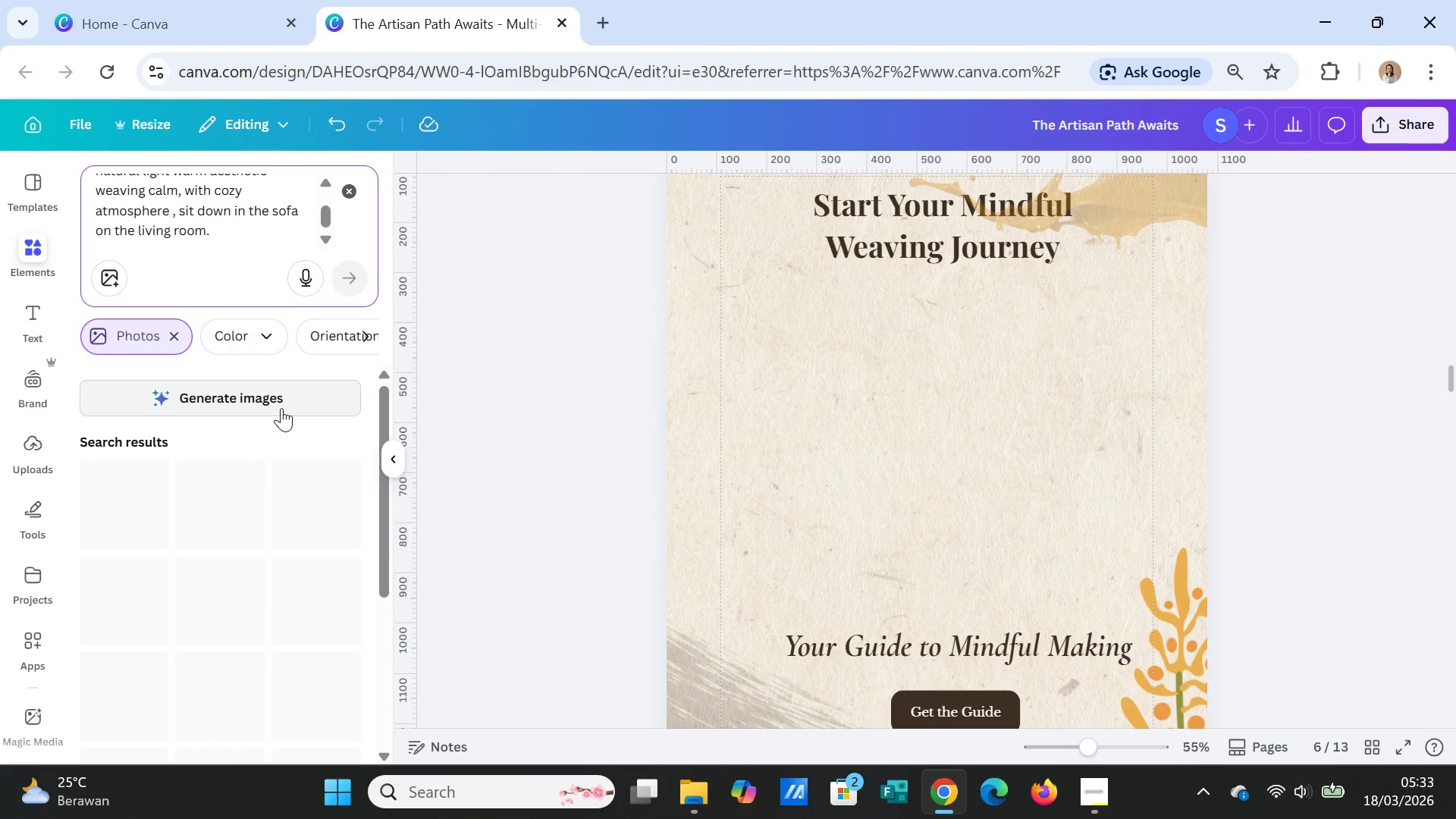 
left_click([281, 408])
 